 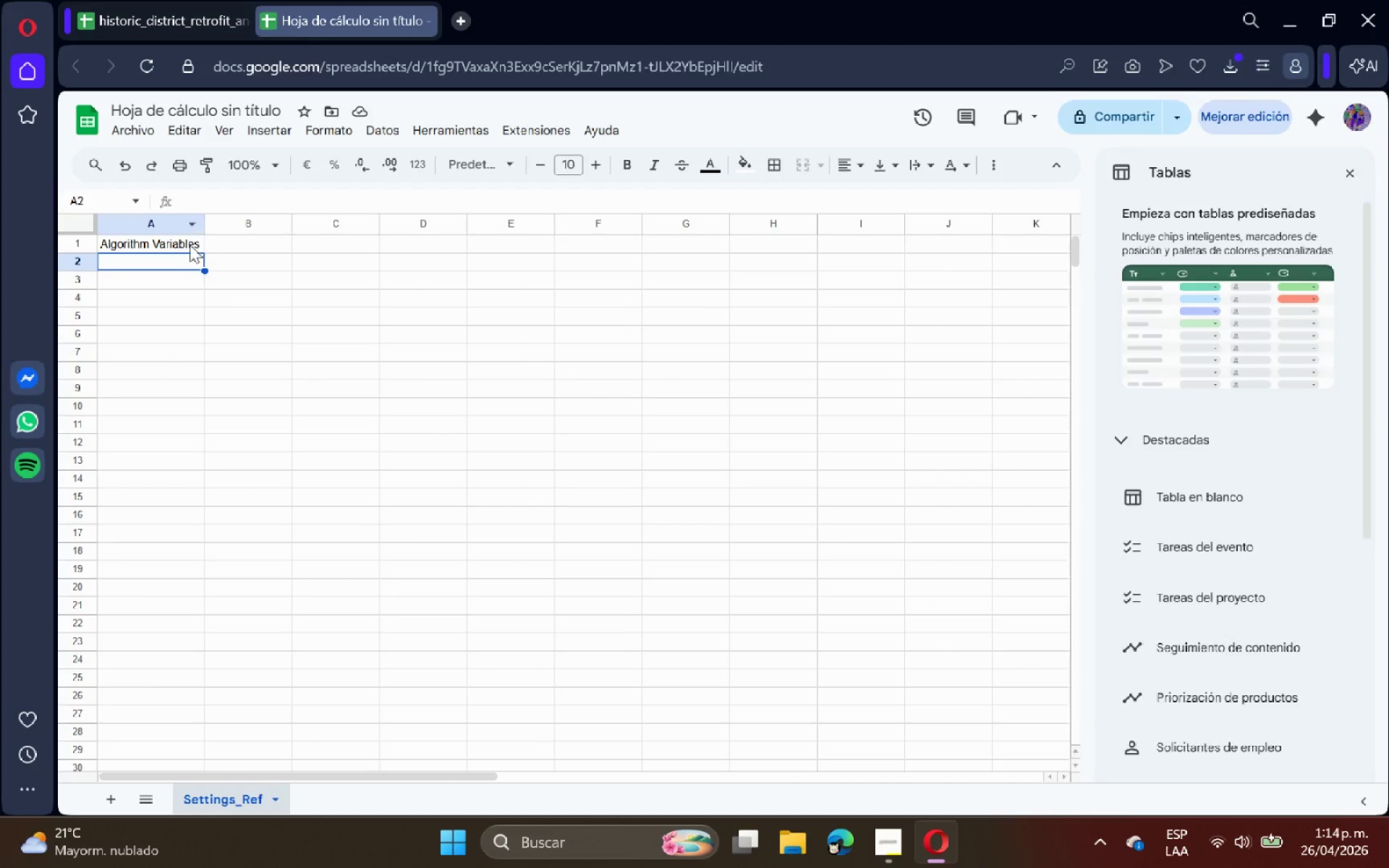 
type(Labor Overrun Thr)
 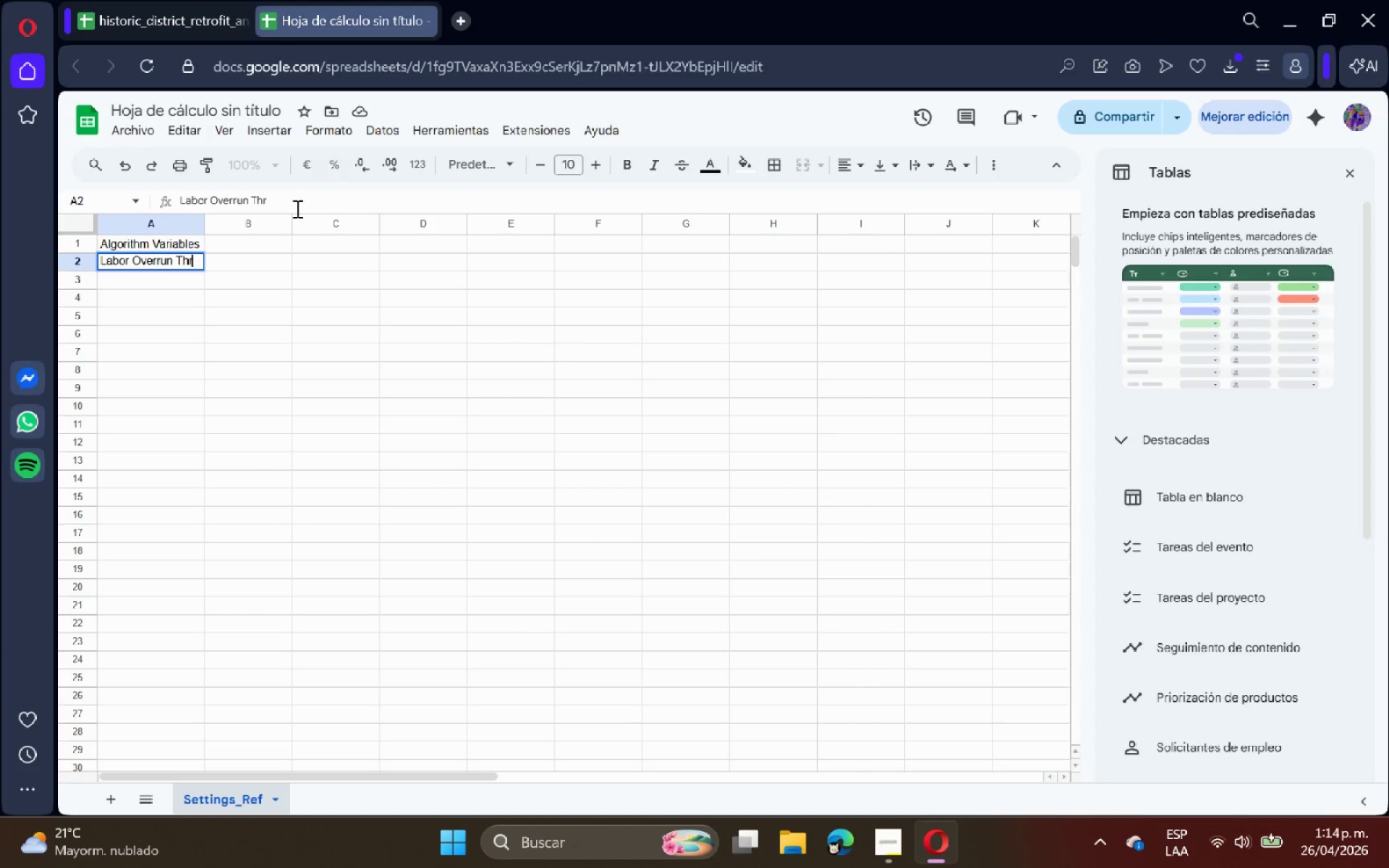 
type(eshold)
 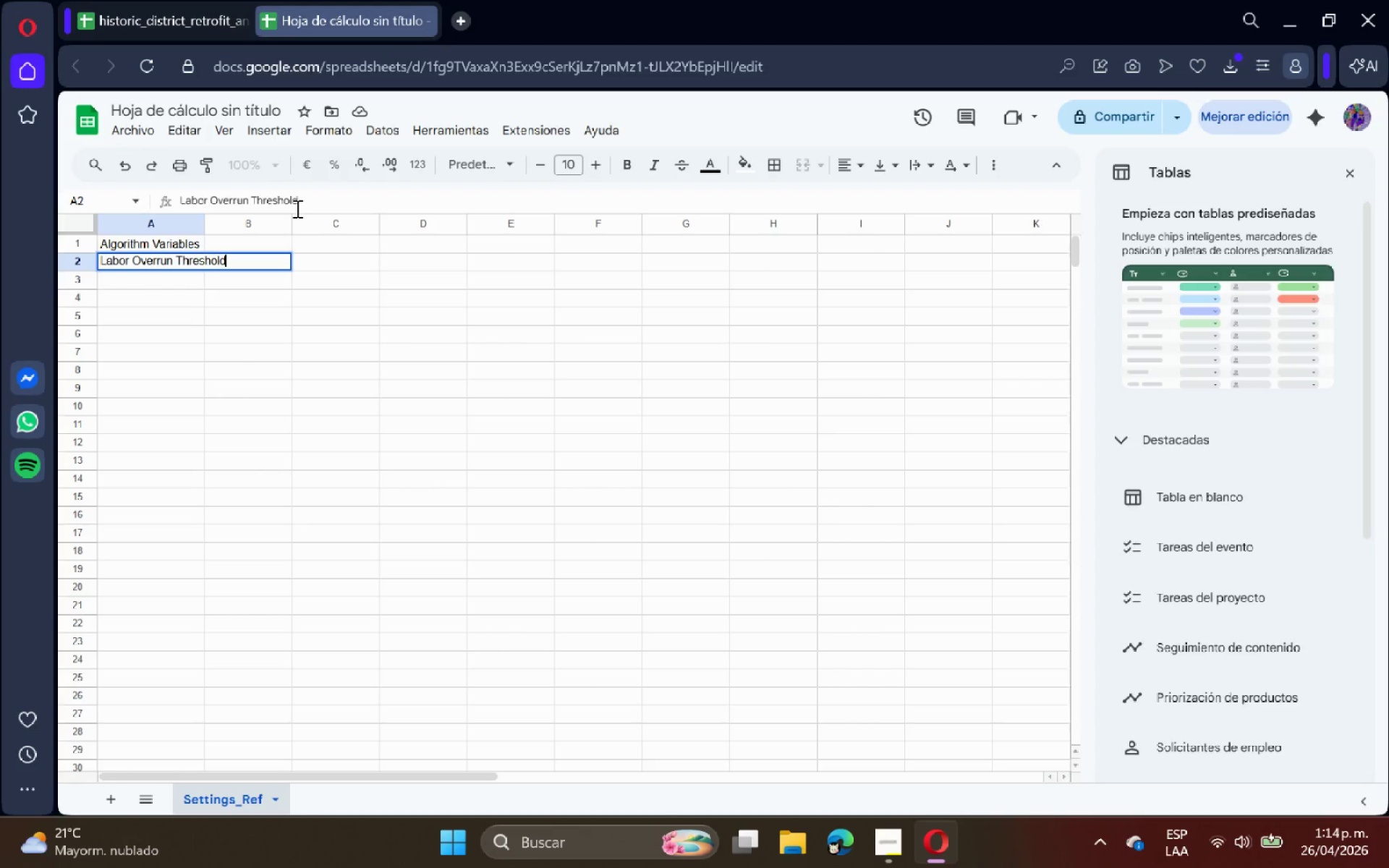 
key(Enter)
 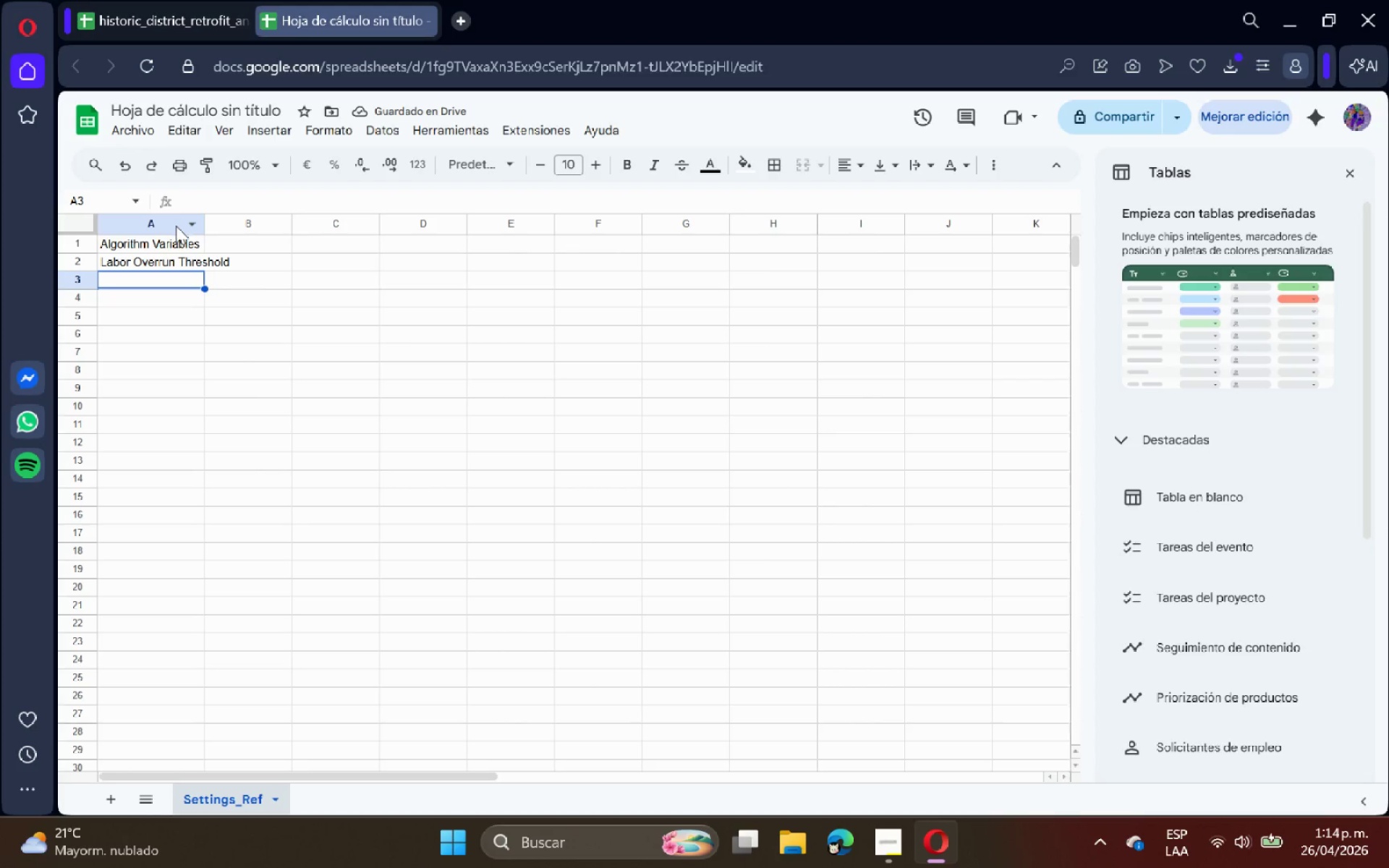 
double_click([202, 219])
 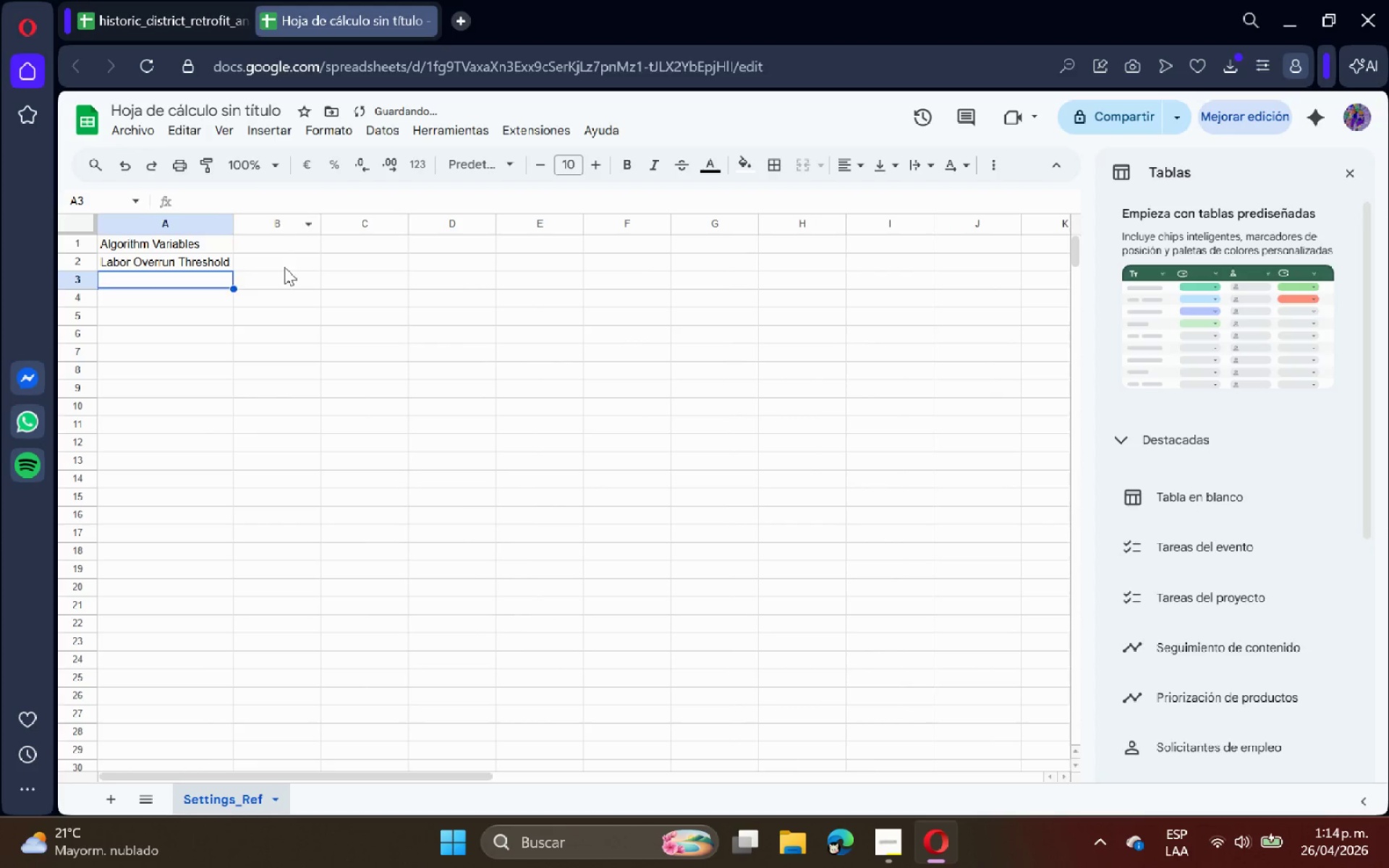 
left_click([284, 267])
 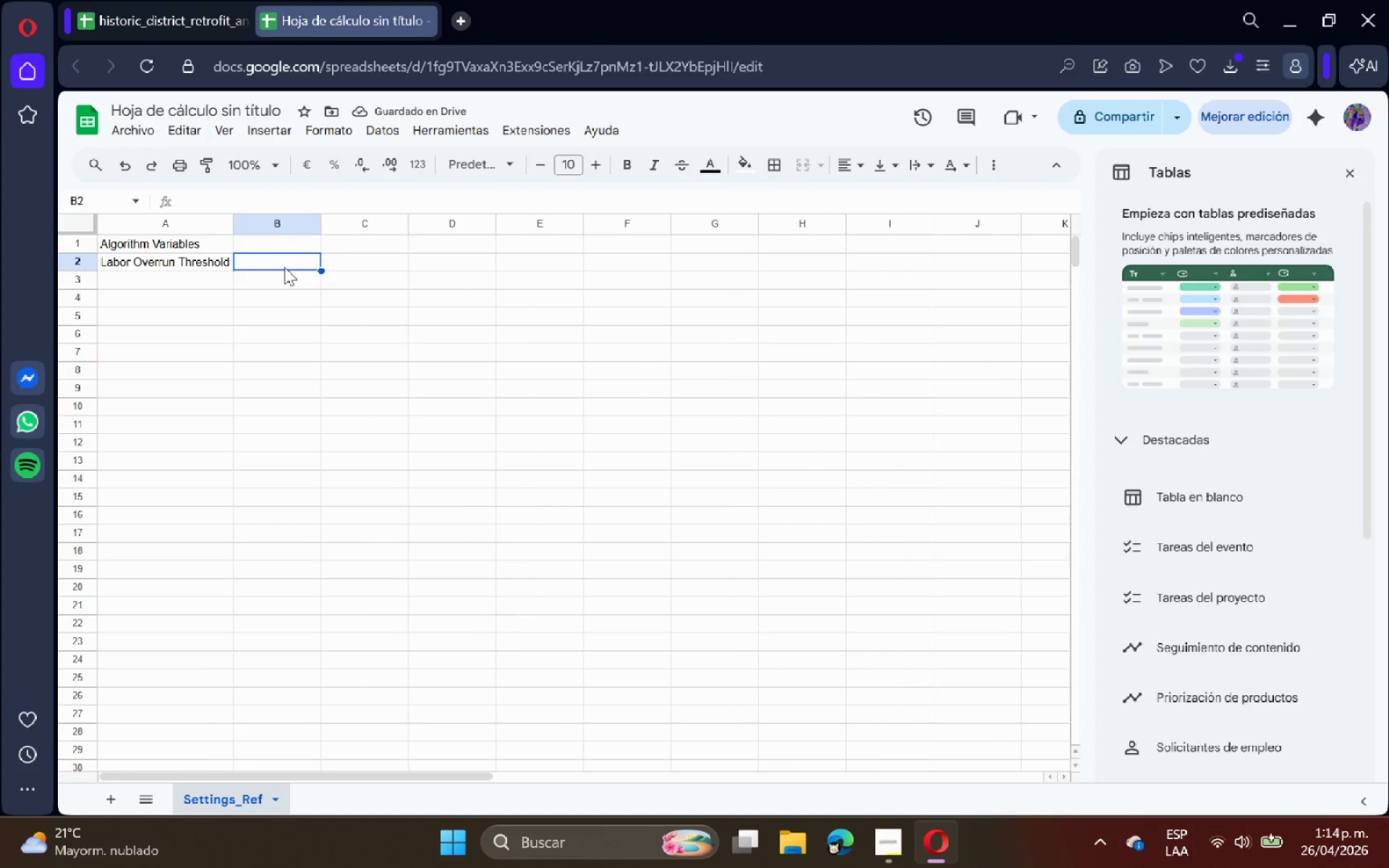 
type(0,15)
 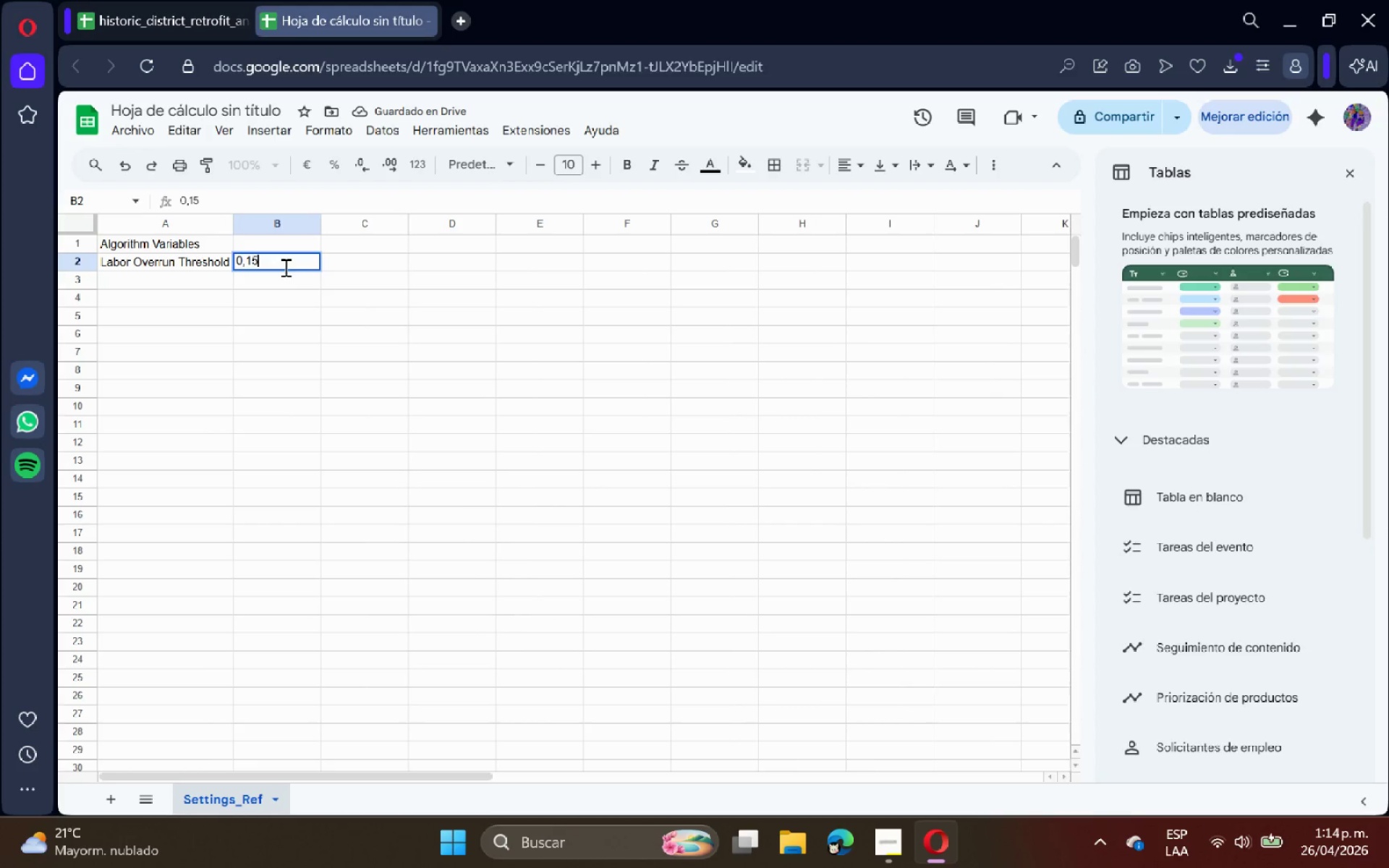 
key(Enter)
 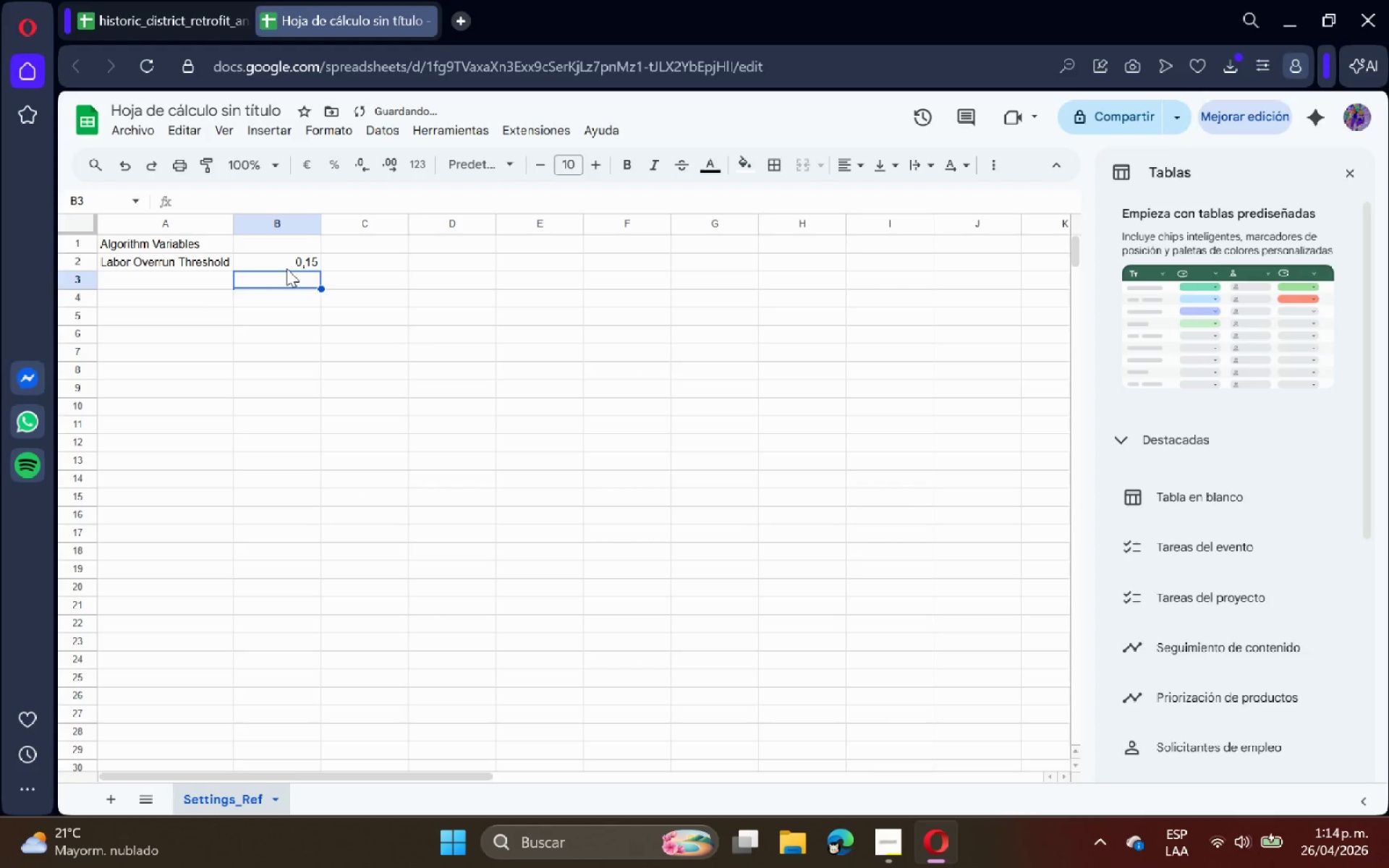 
left_click([286, 268])
 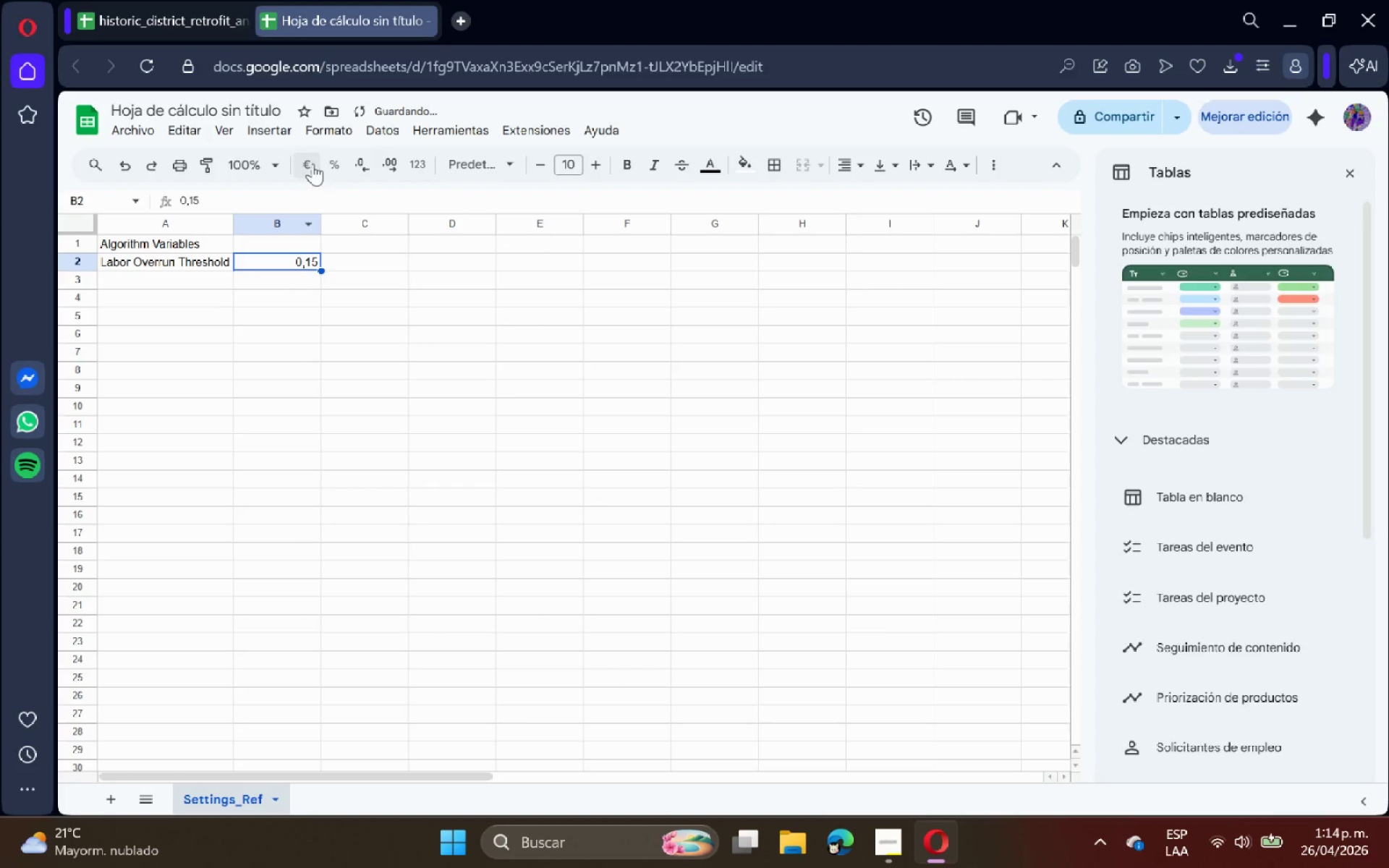 
left_click([334, 129])
 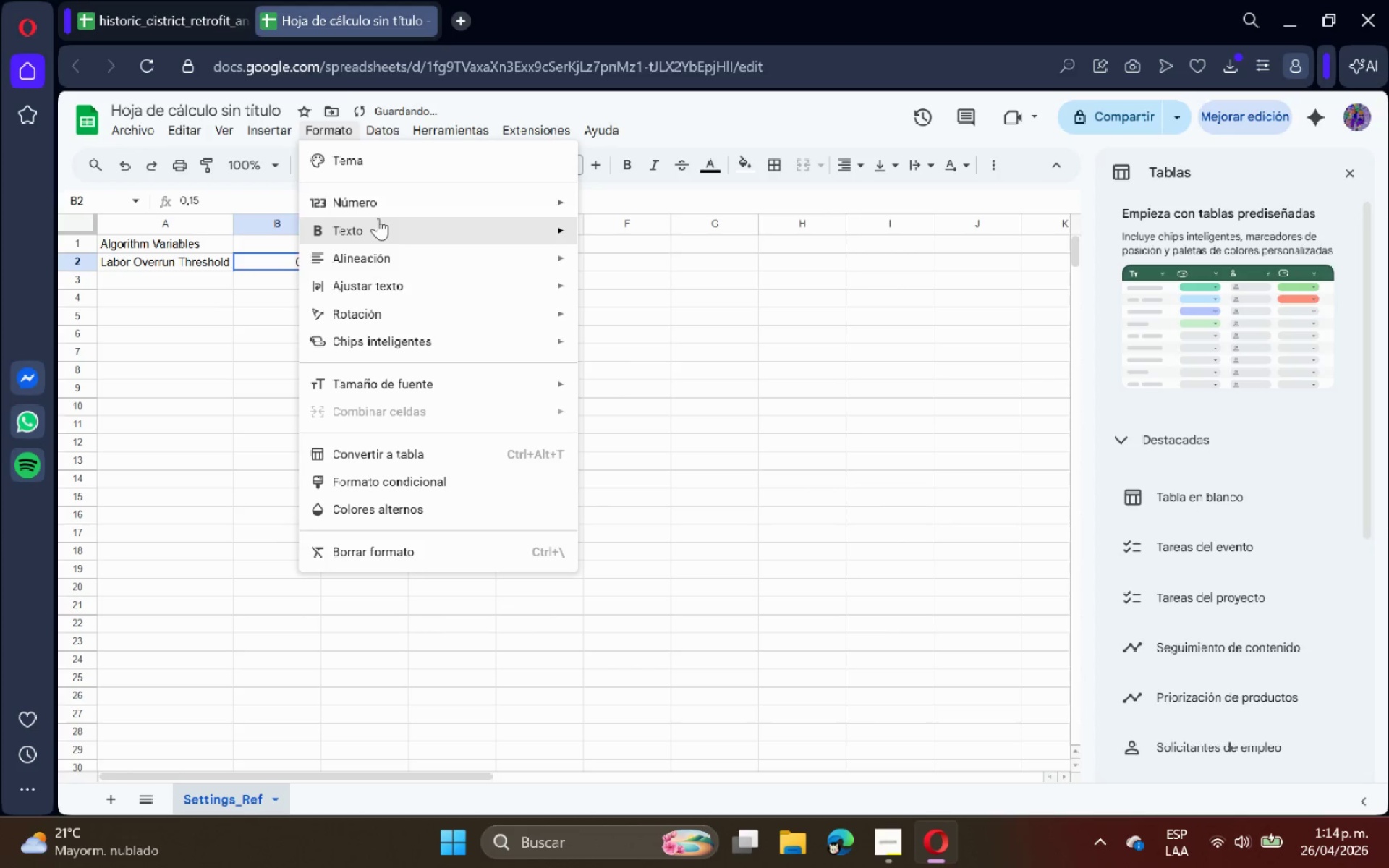 
left_click([394, 208])
 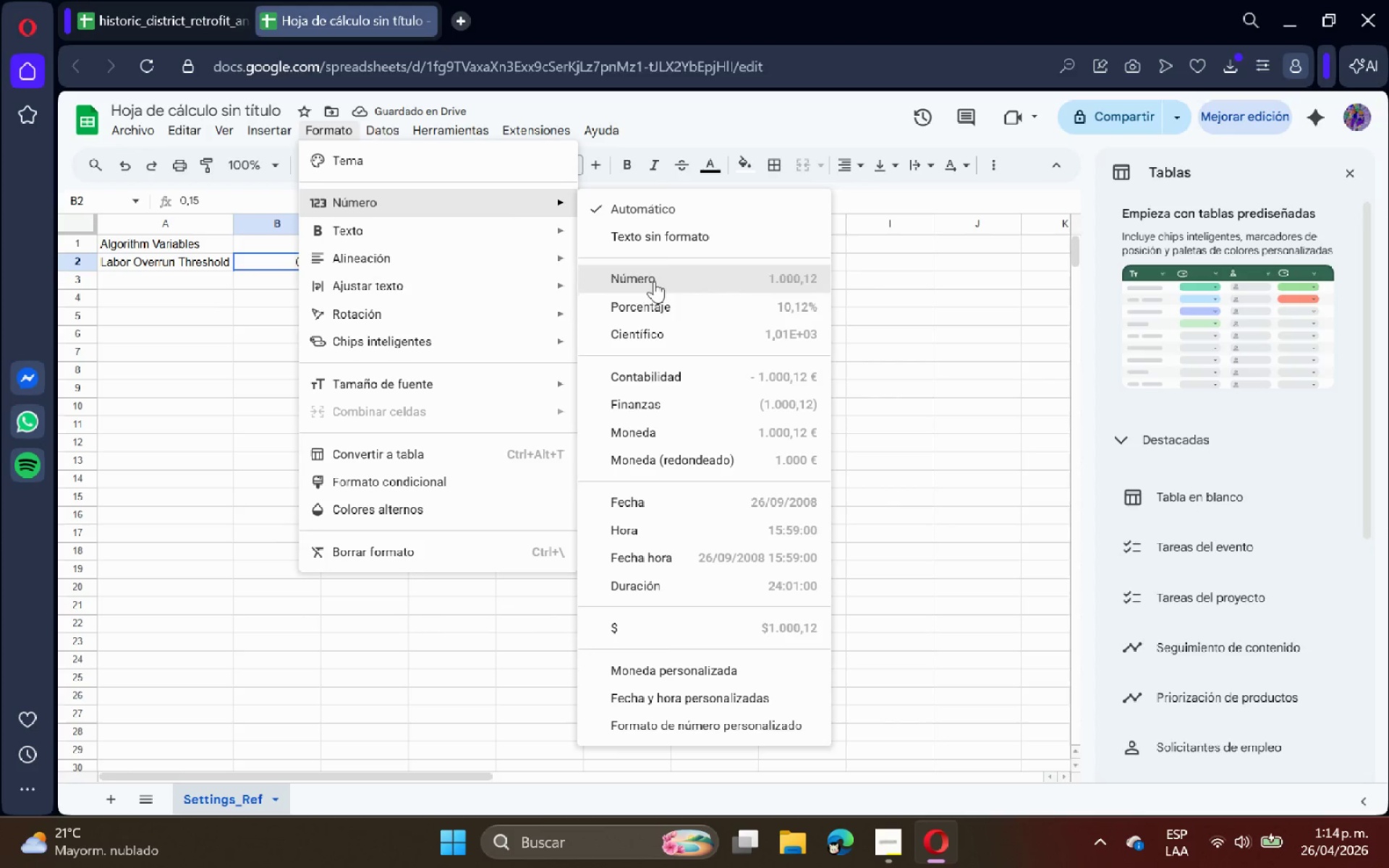 
left_click([660, 296])
 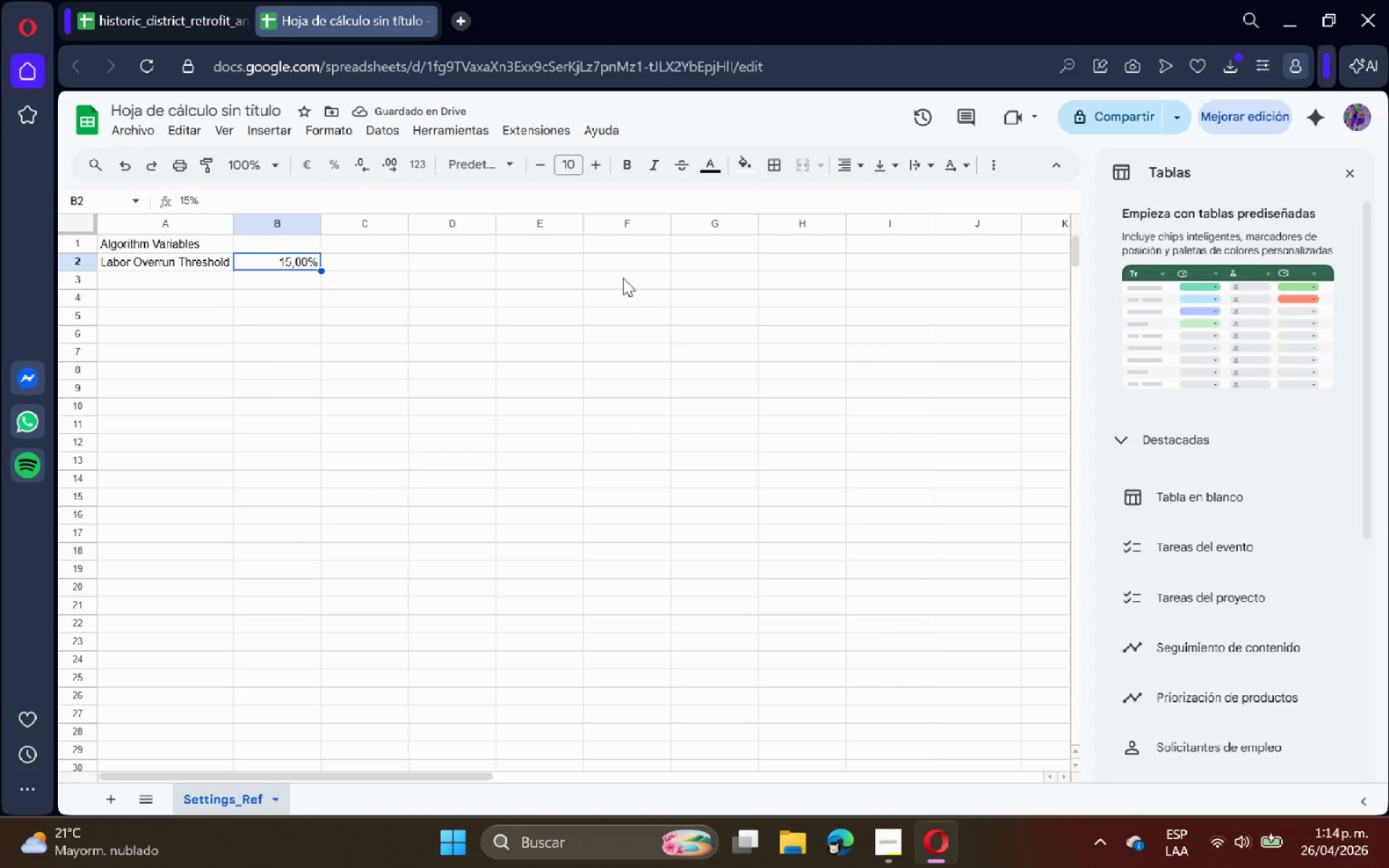 
left_click([459, 261])
 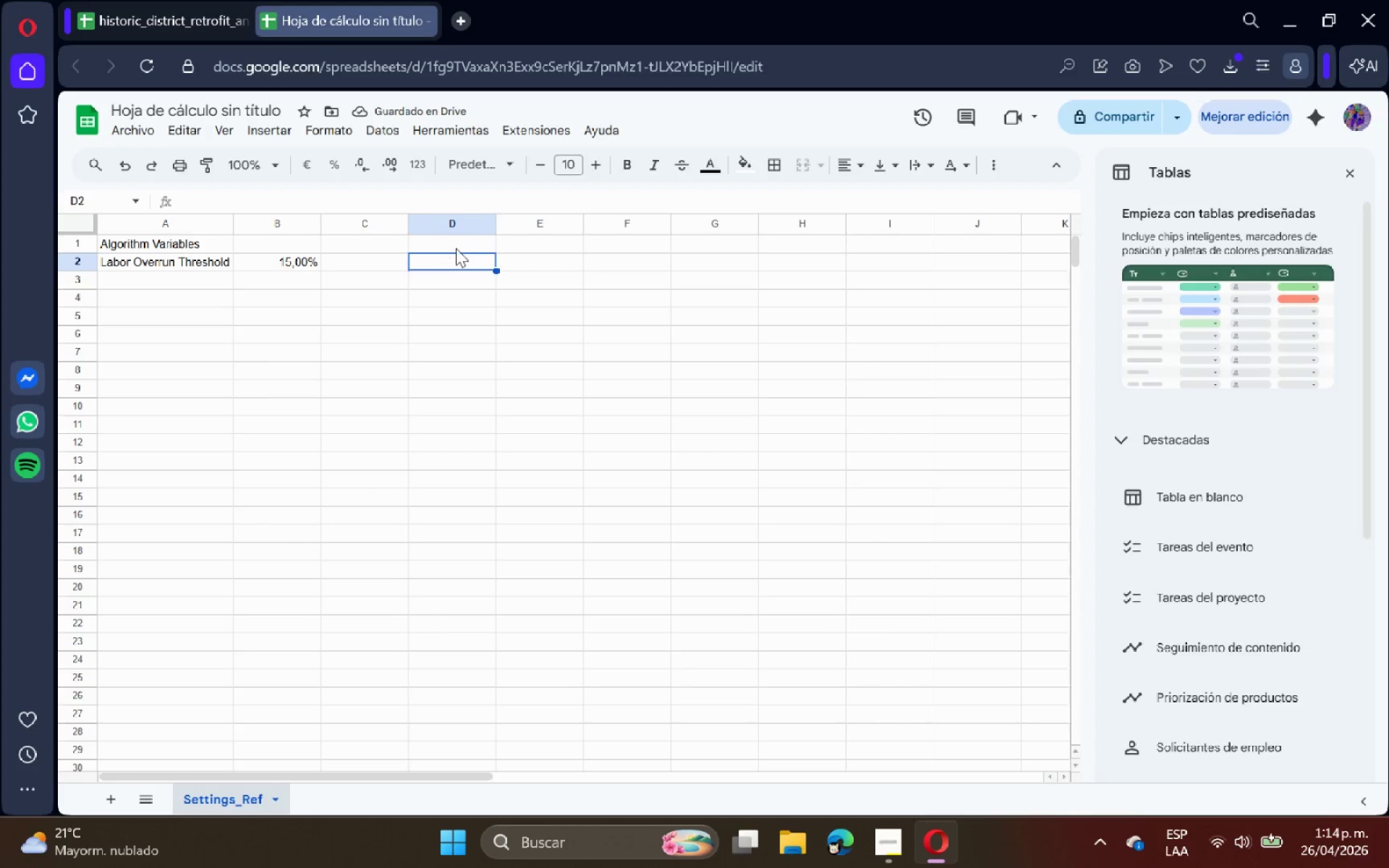 
left_click([456, 247])
 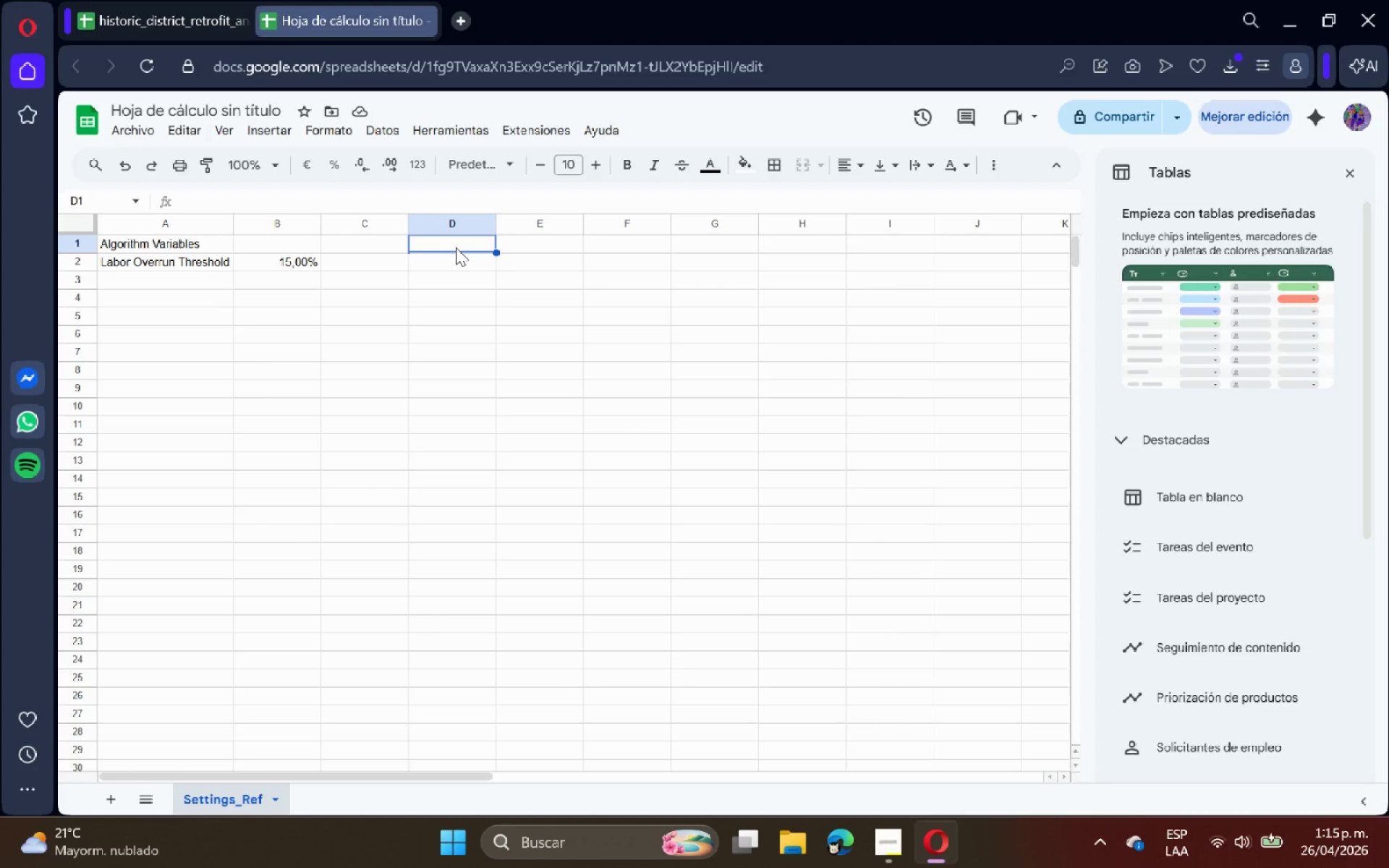 
type(District List)
 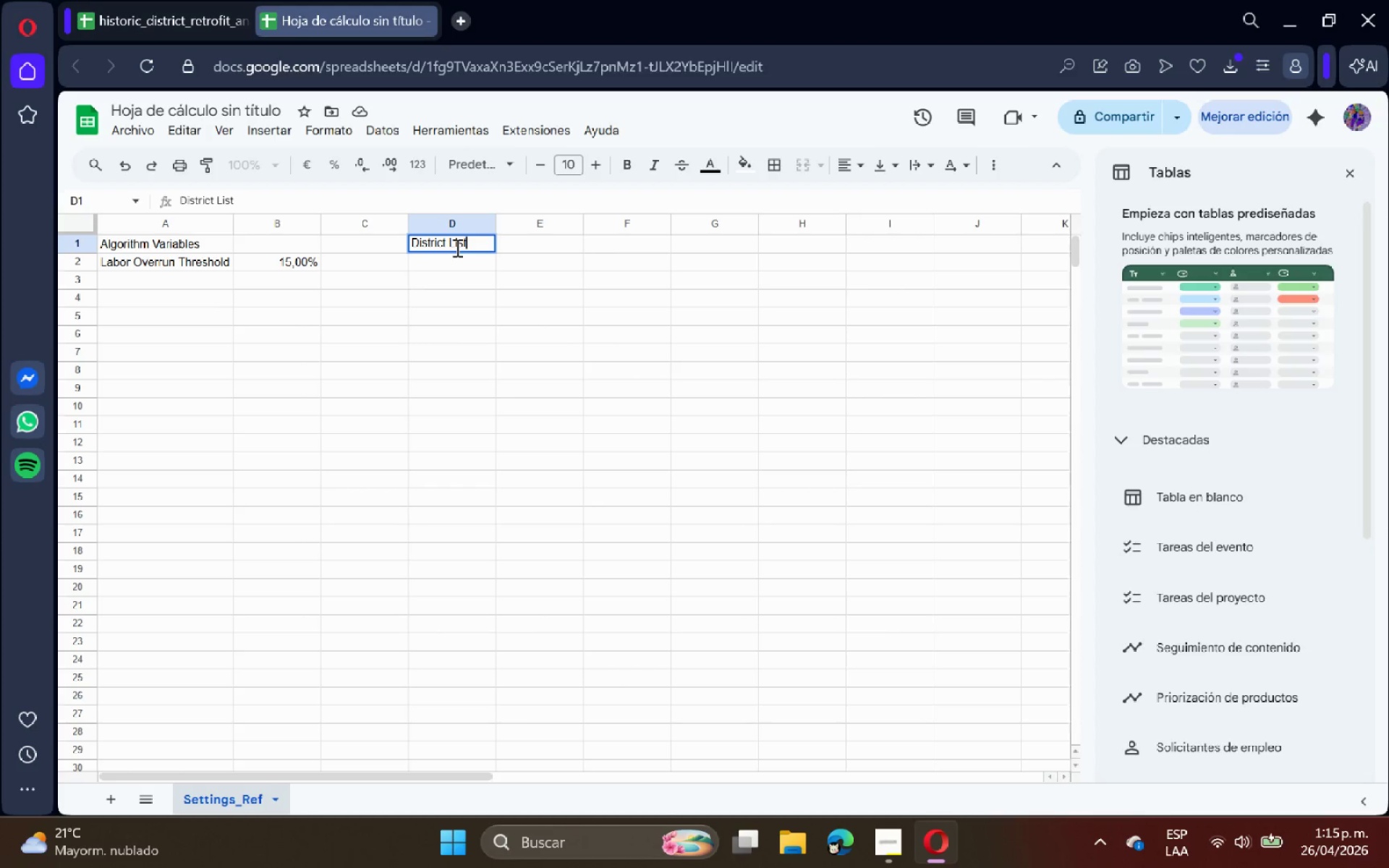 
key(Enter)
 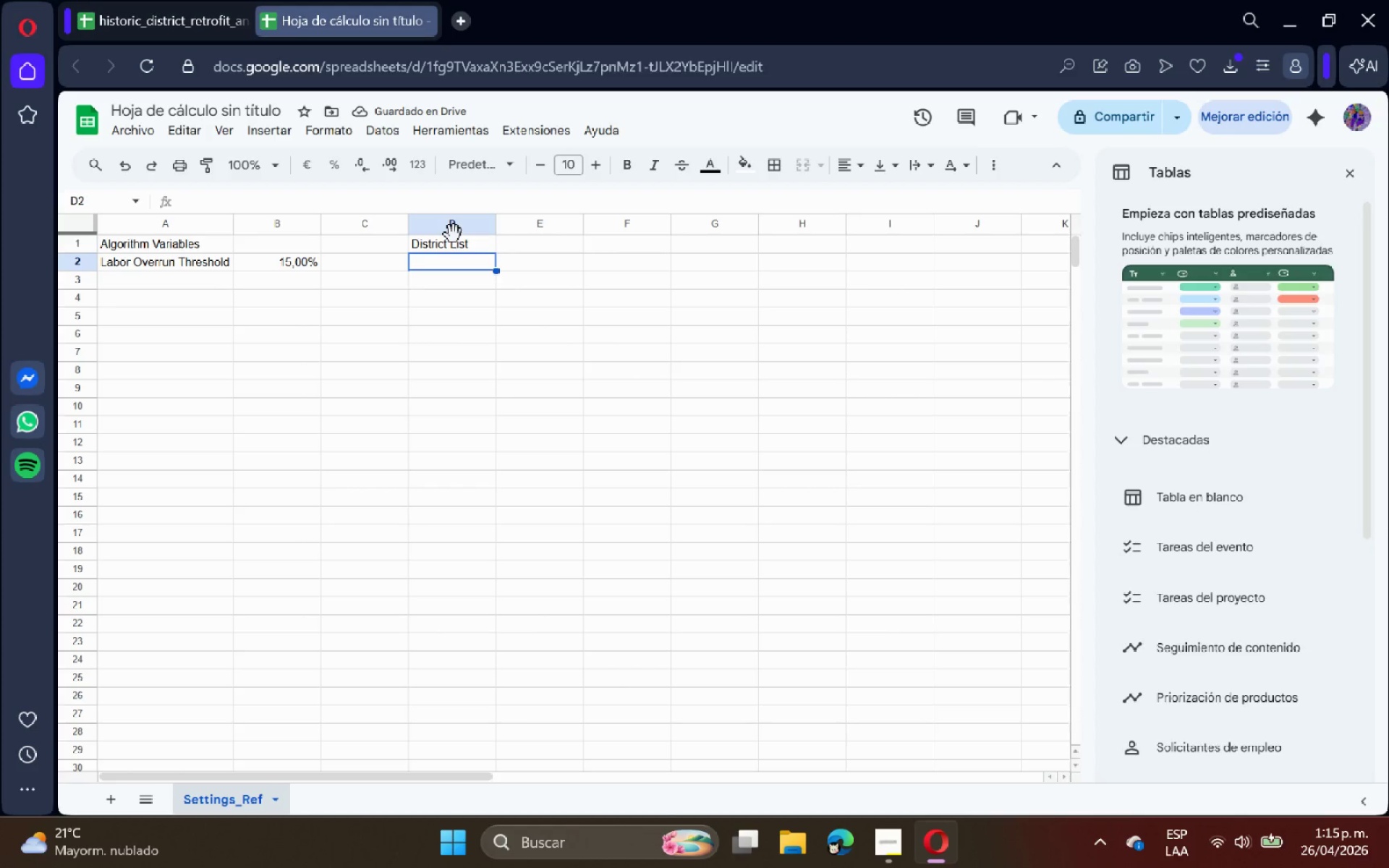 
wait(6.55)
 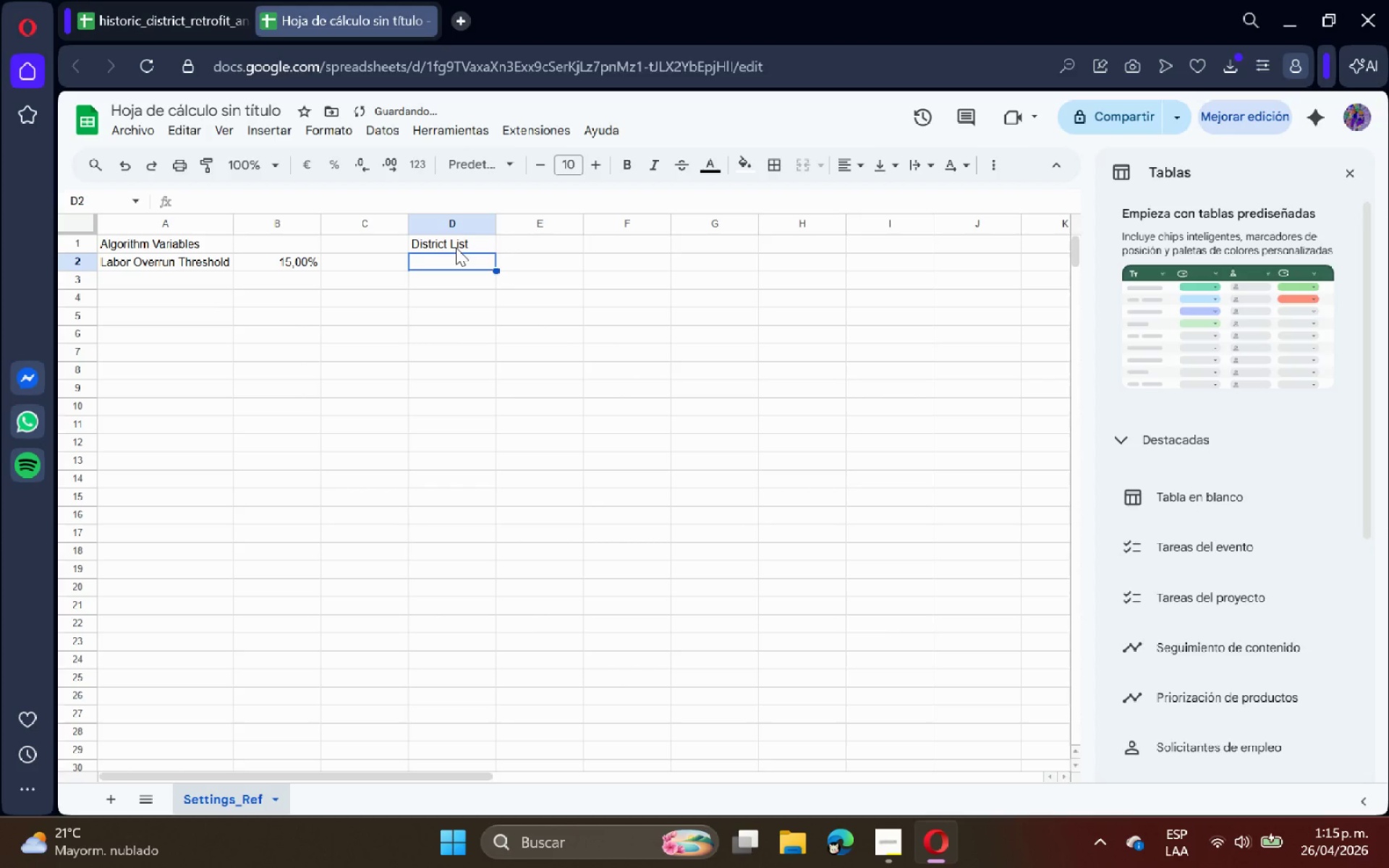 
left_click([144, 12])
 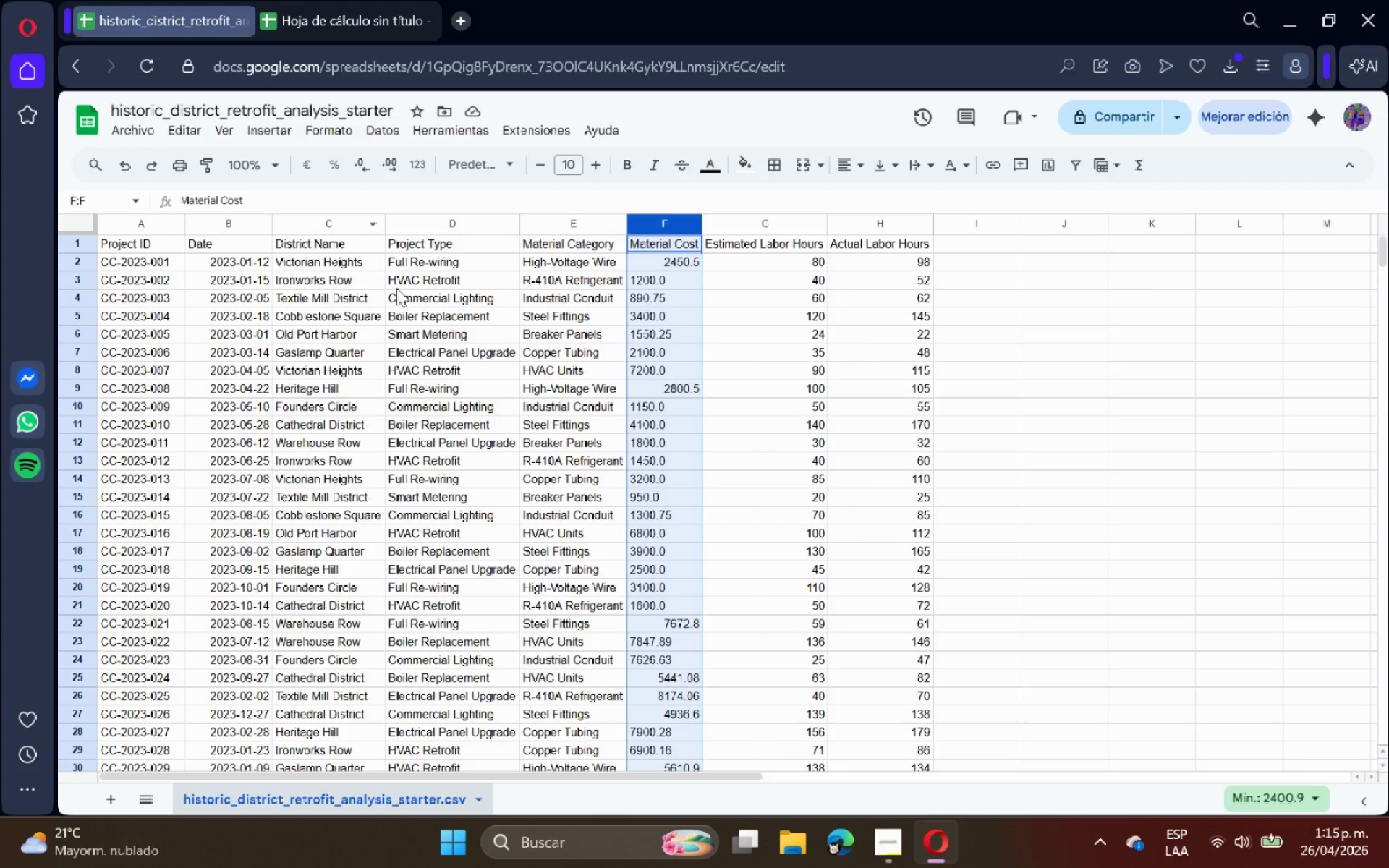 
left_click([425, 326])
 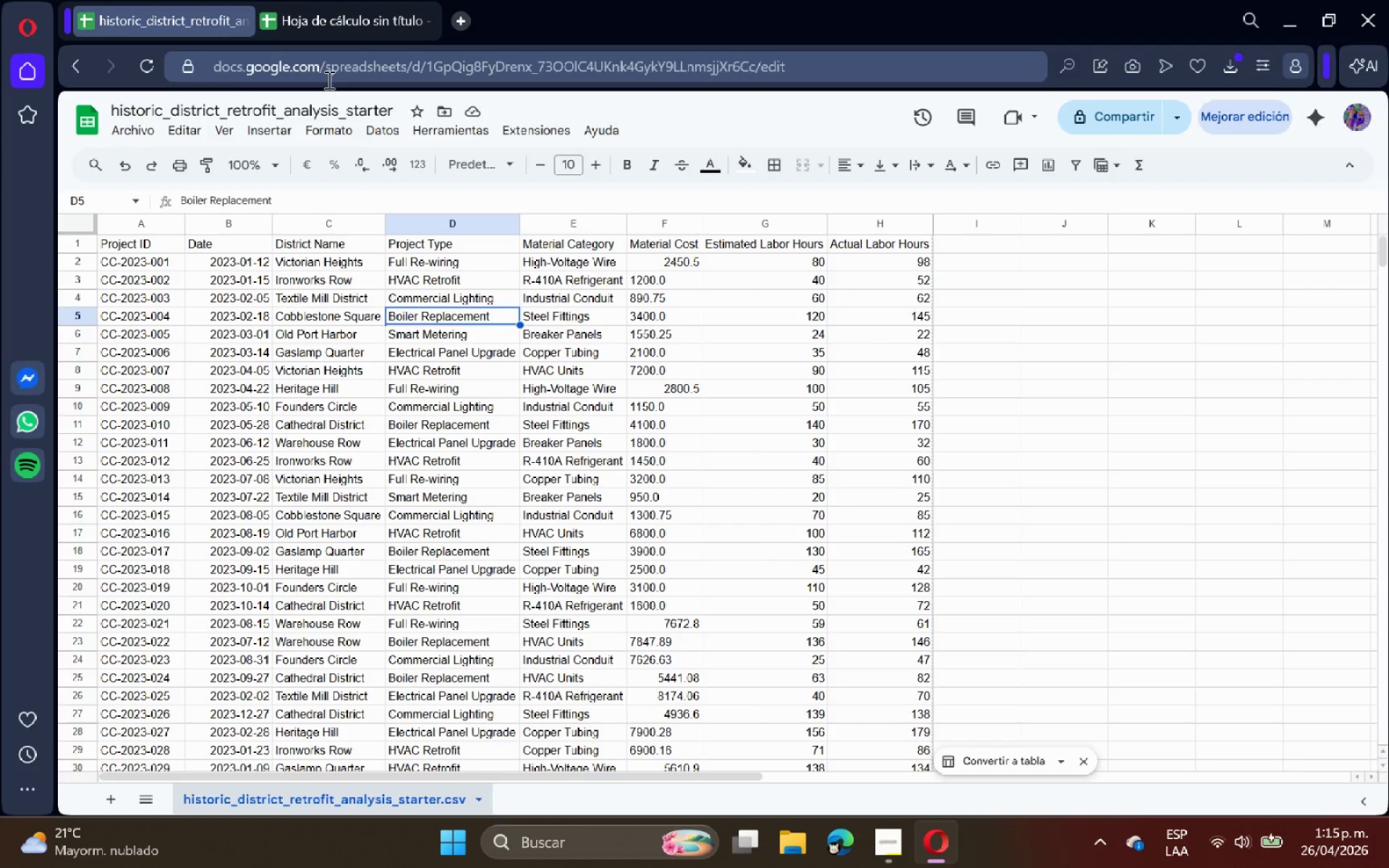 
scroll: coordinate [412, 376], scroll_direction: up, amount: 2.0
 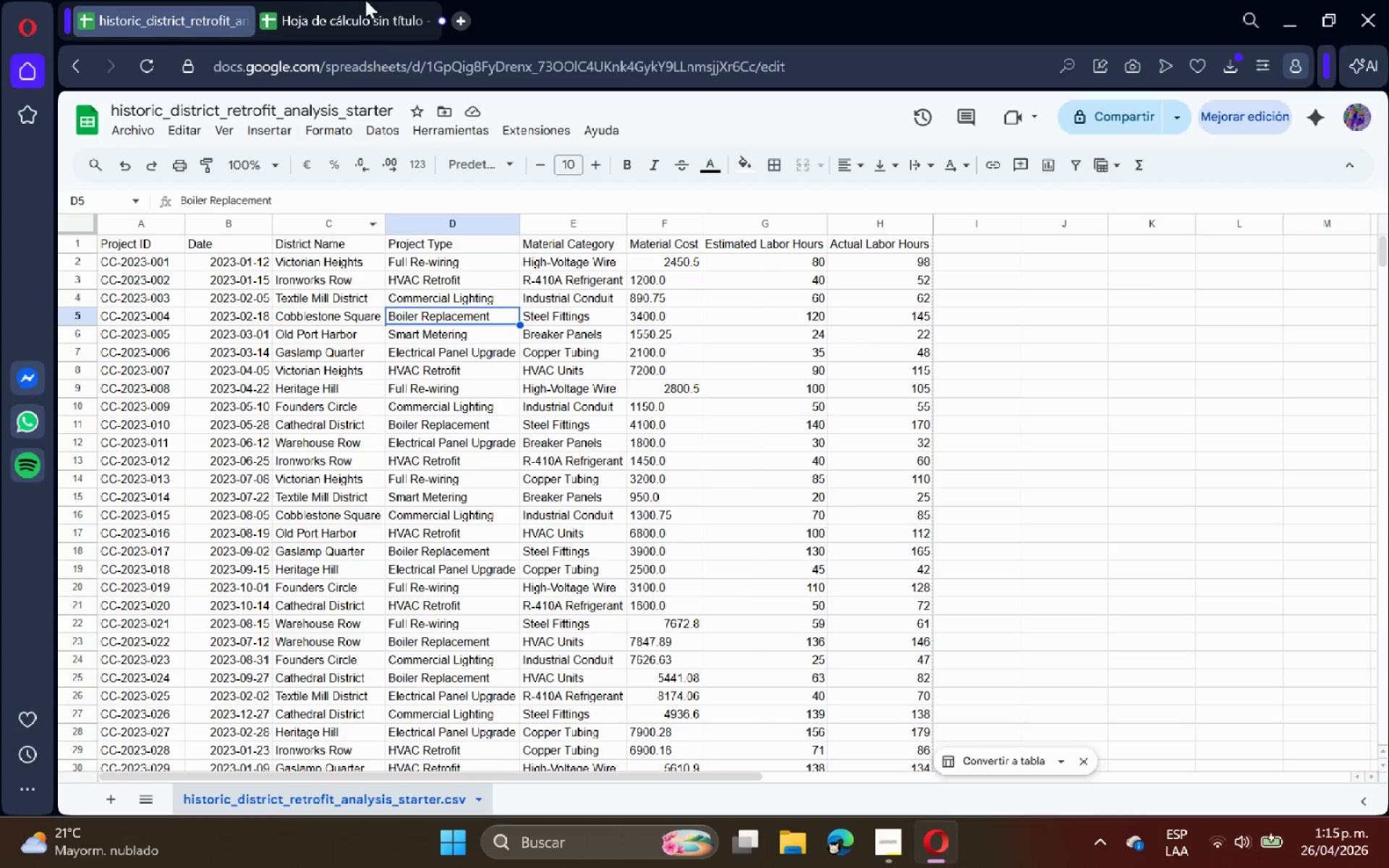 
left_click([360, 0])
 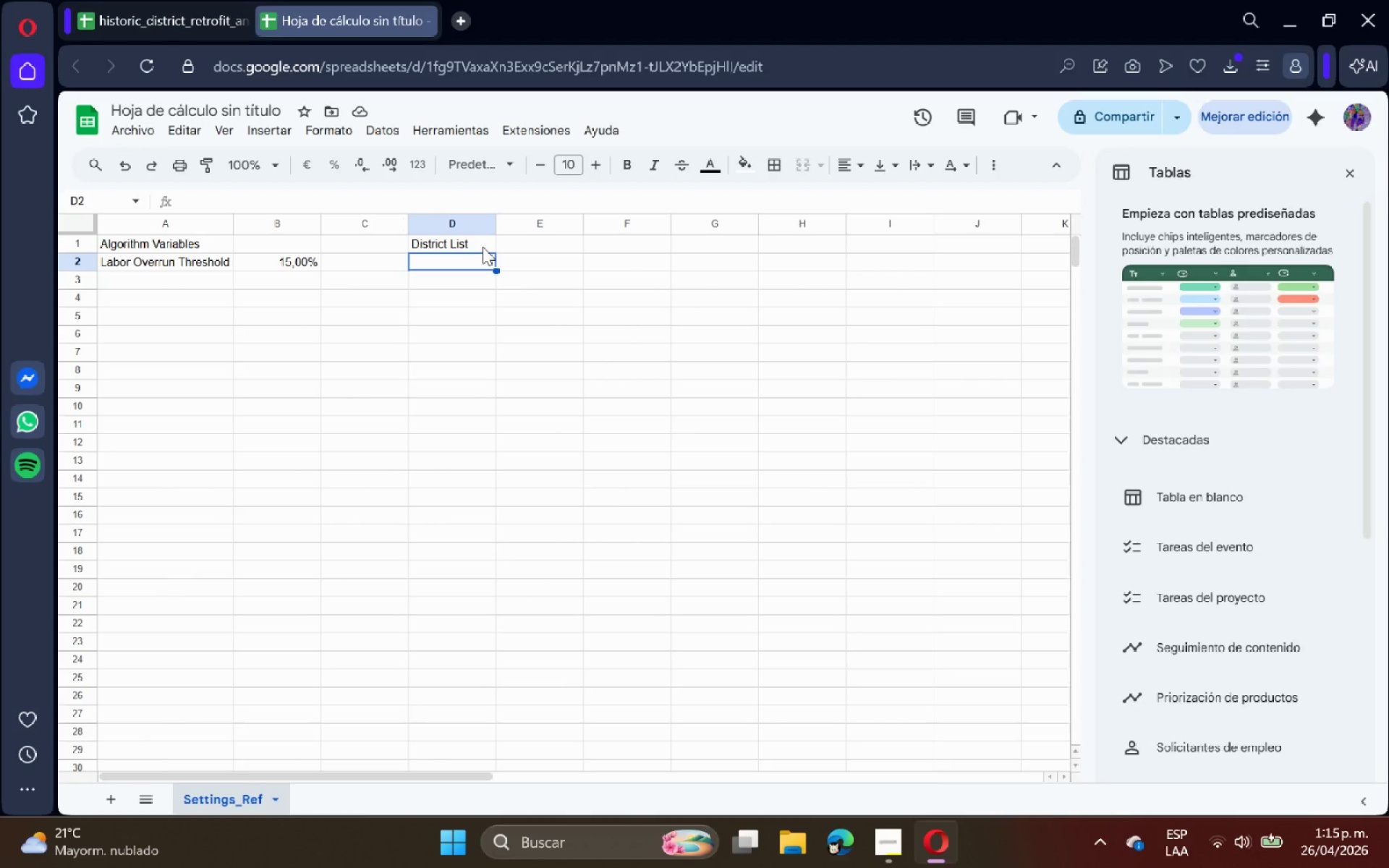 
wait(7.17)
 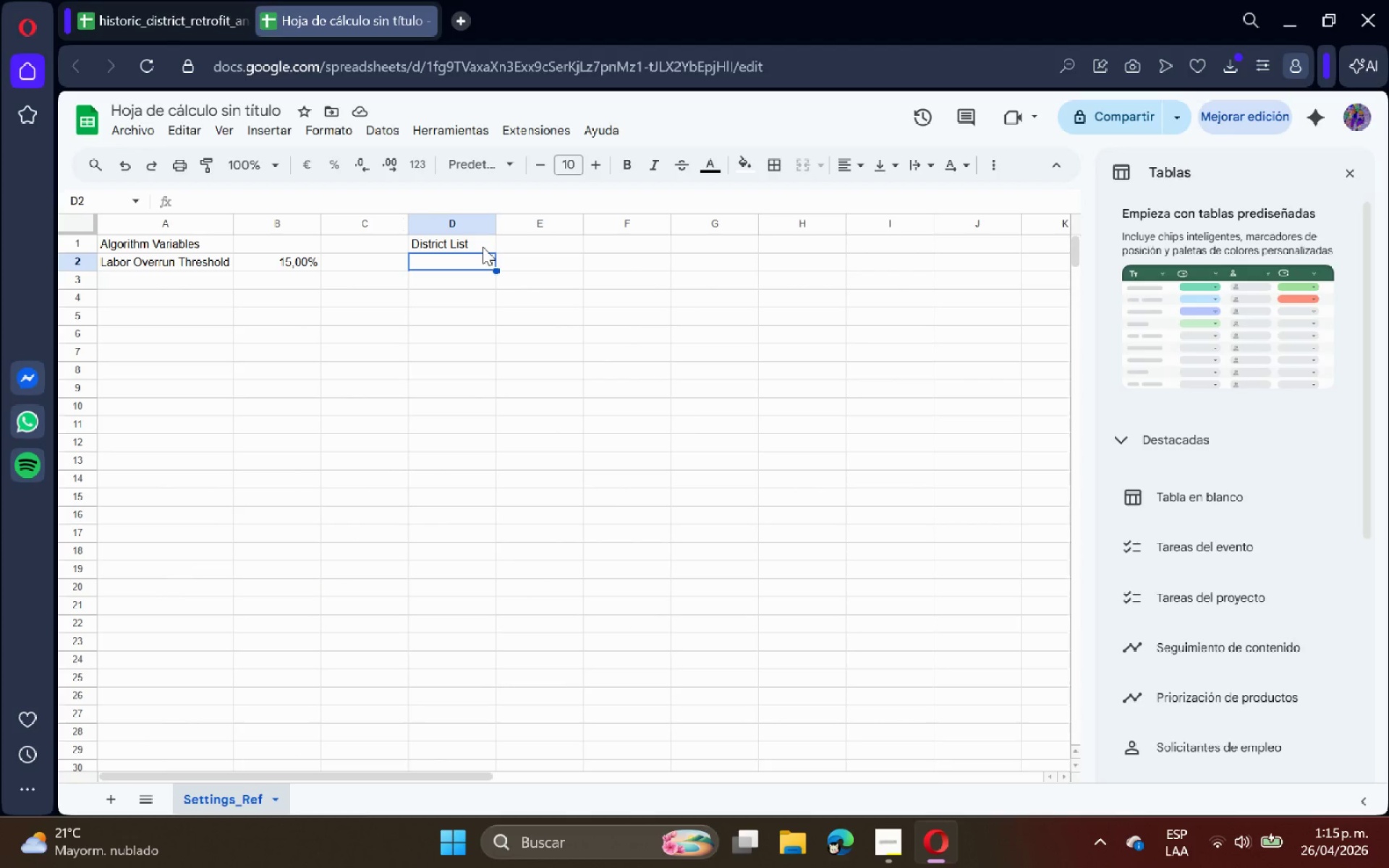 
left_click([166, 0])
 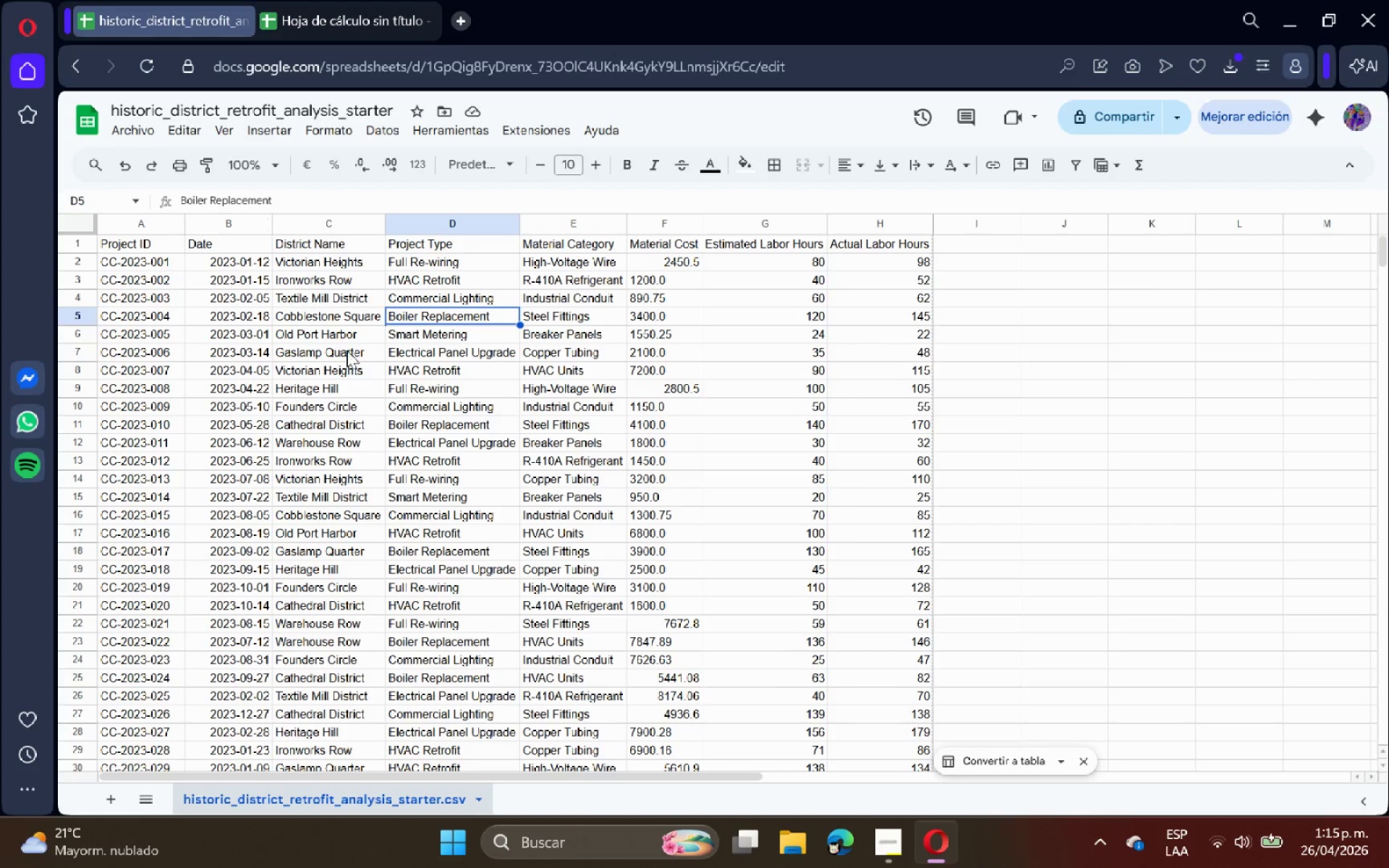 
wait(6.84)
 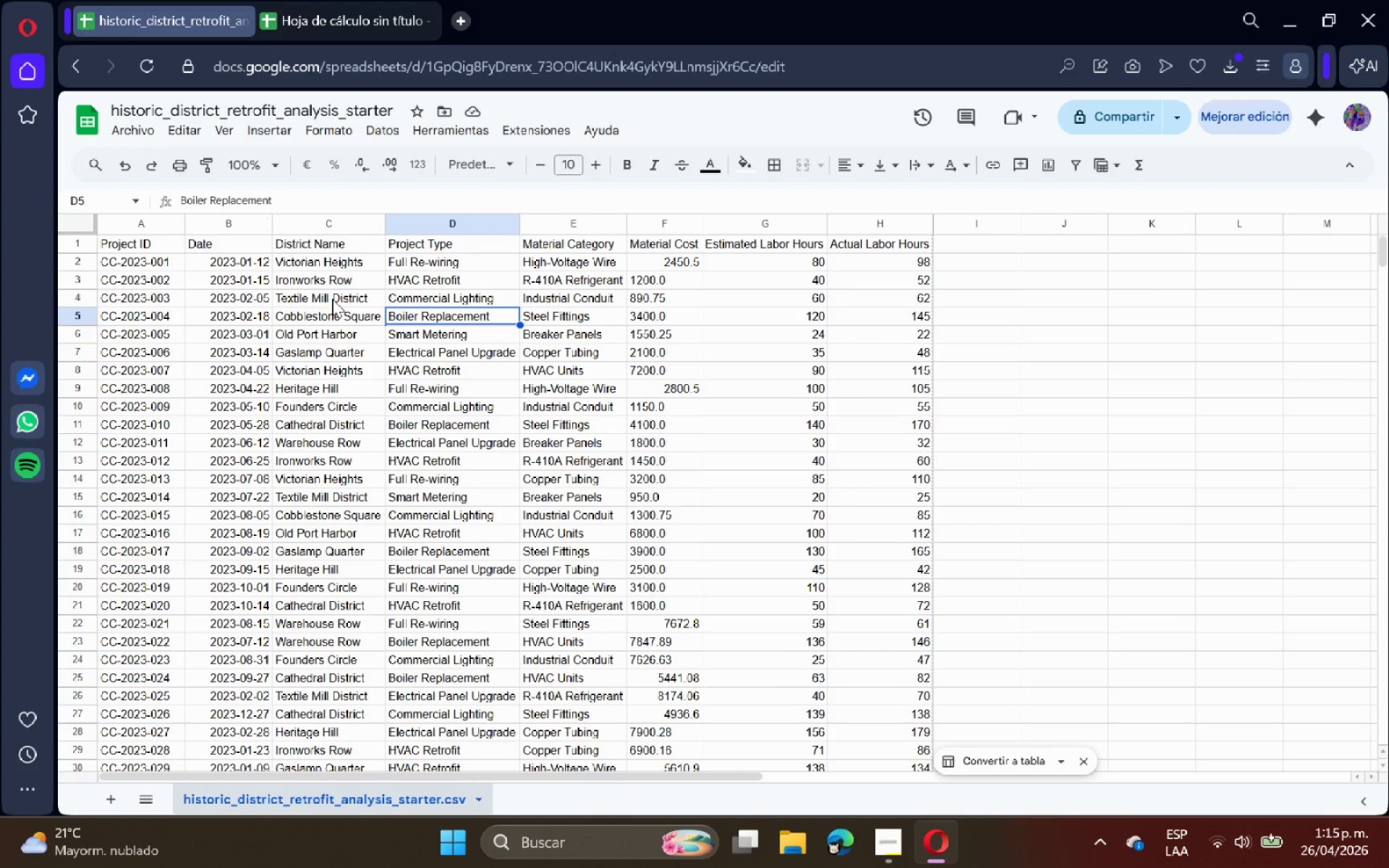 
left_click([333, 263])
 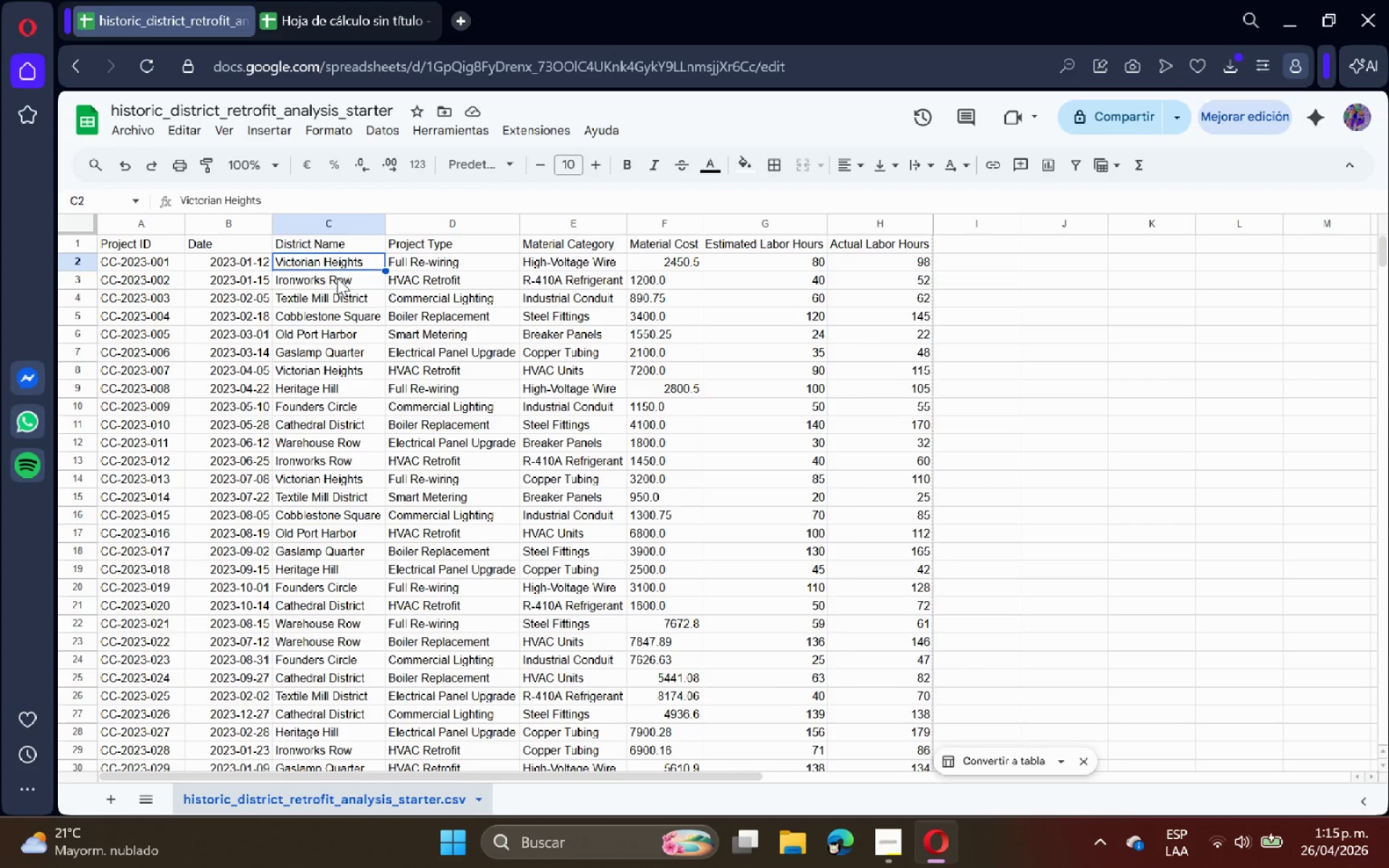 
left_click([338, 281])
 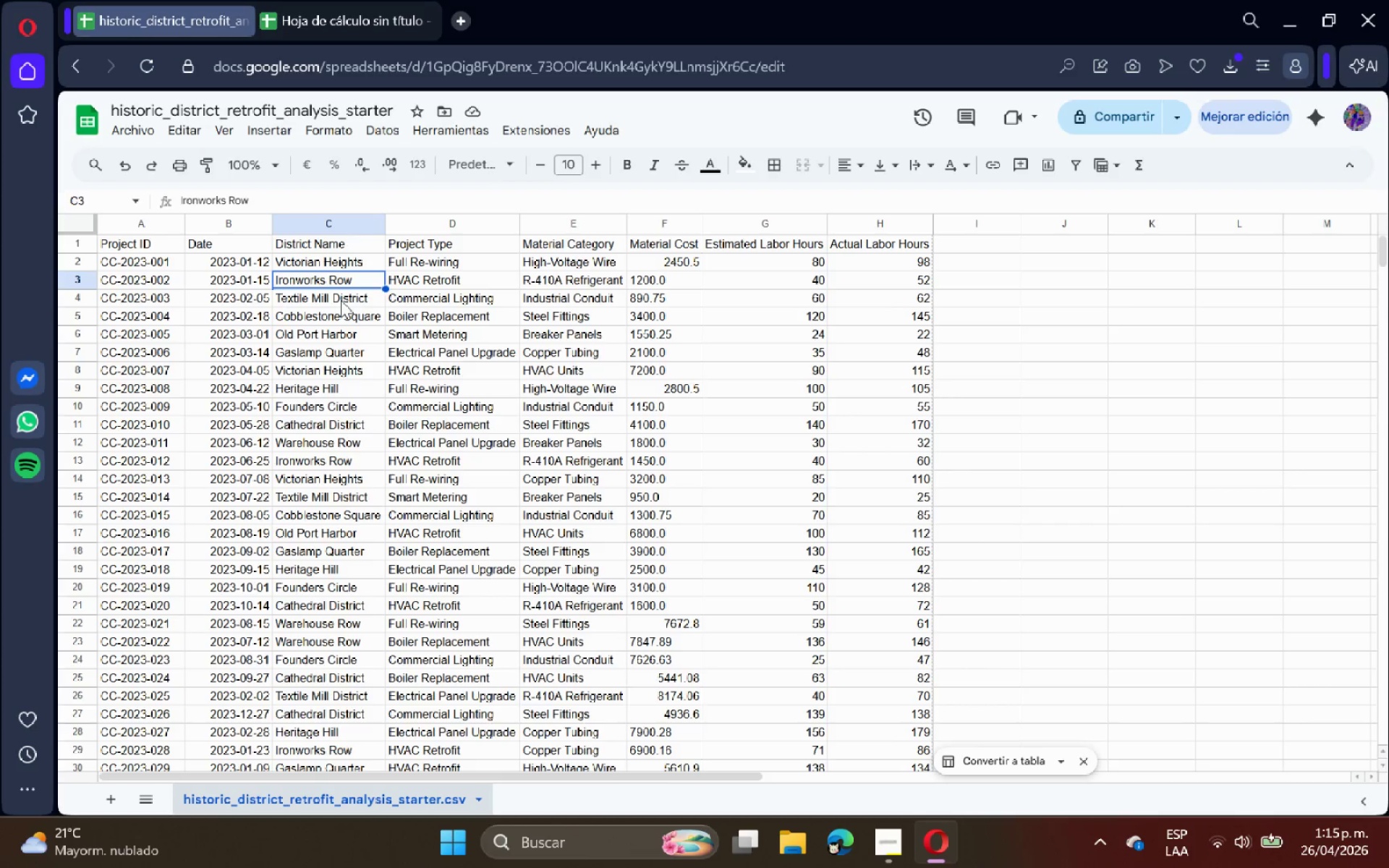 
double_click([341, 300])
 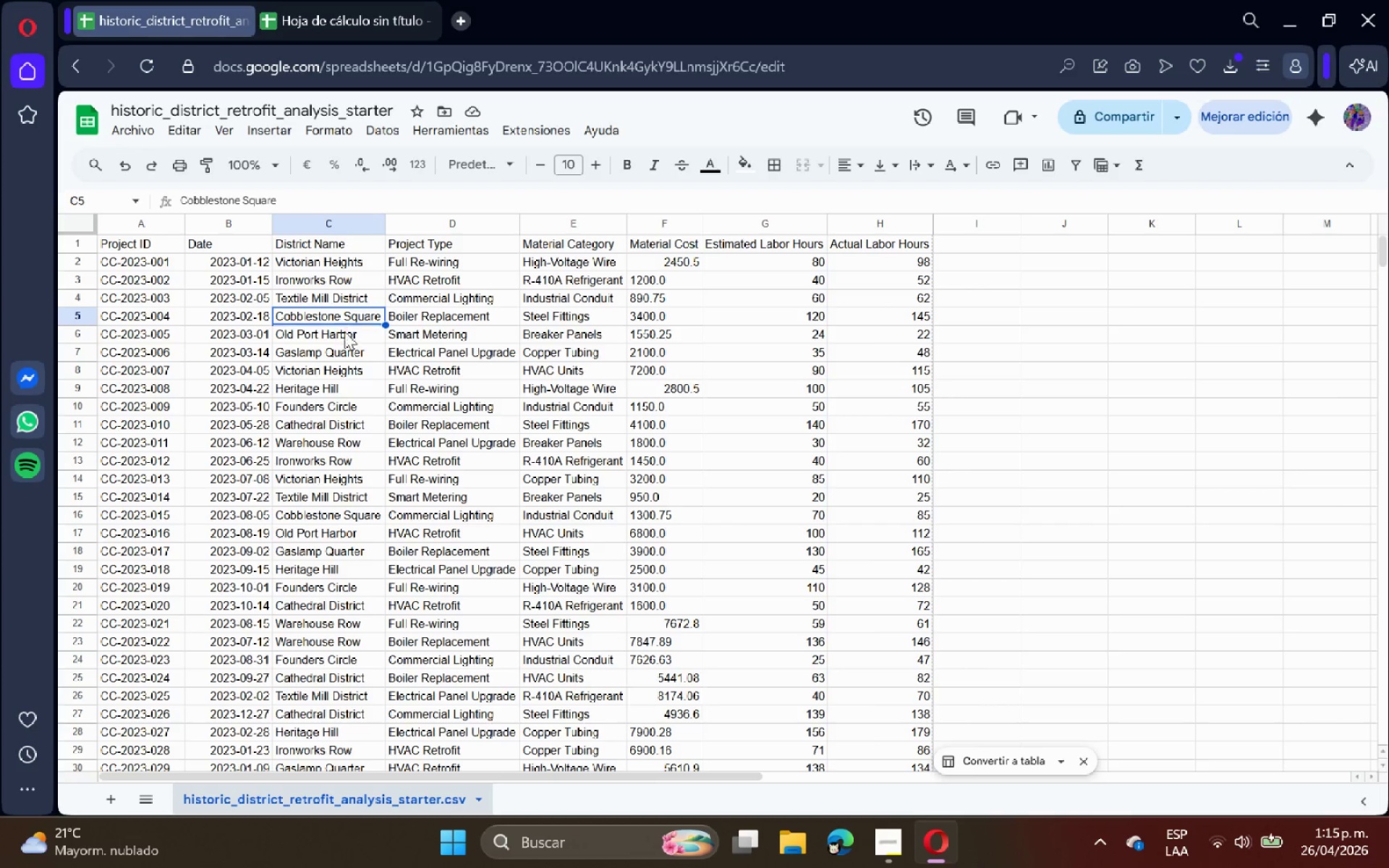 
double_click([344, 336])
 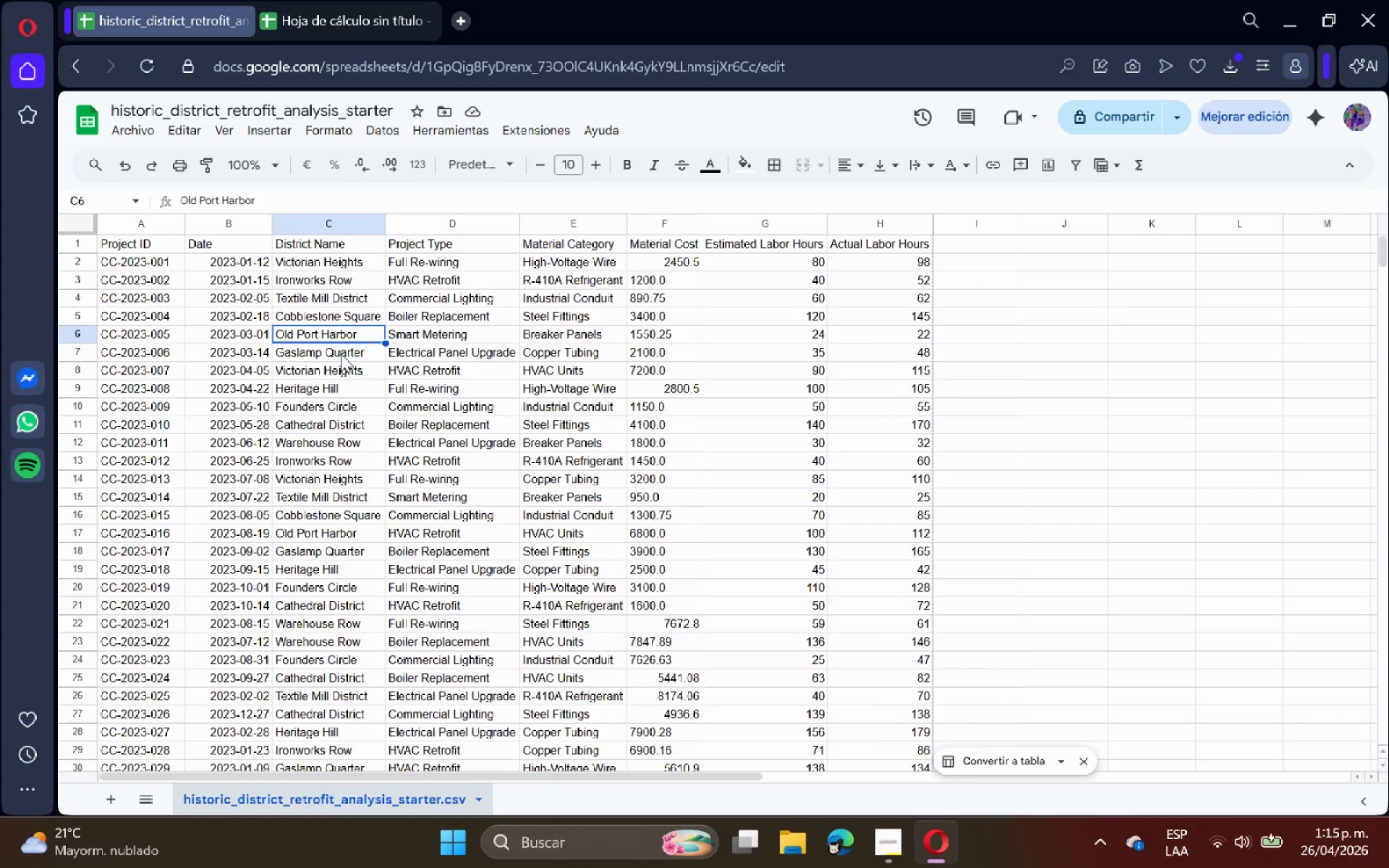 
left_click([340, 356])
 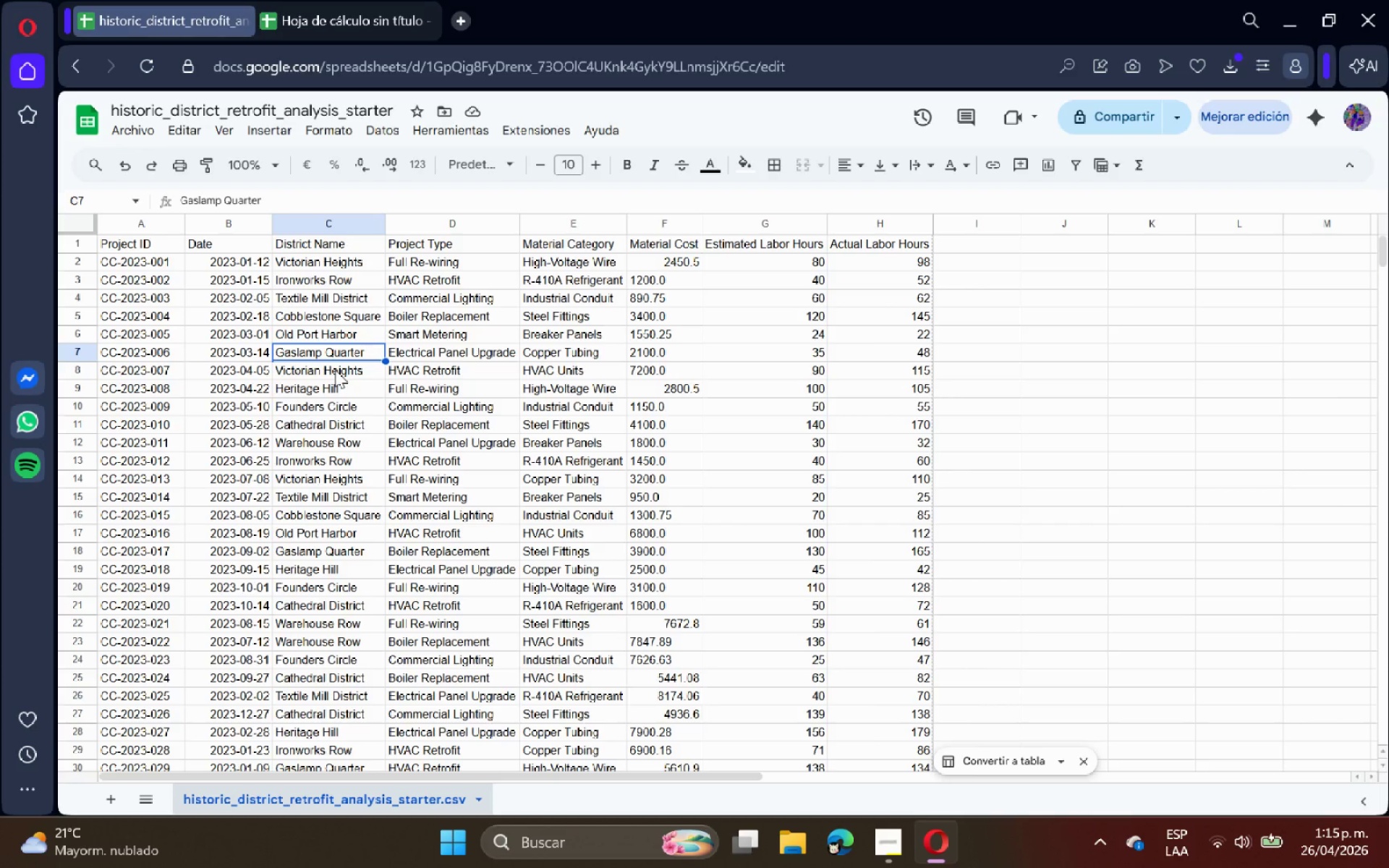 
scroll: coordinate [347, 263], scroll_direction: up, amount: 8.0
 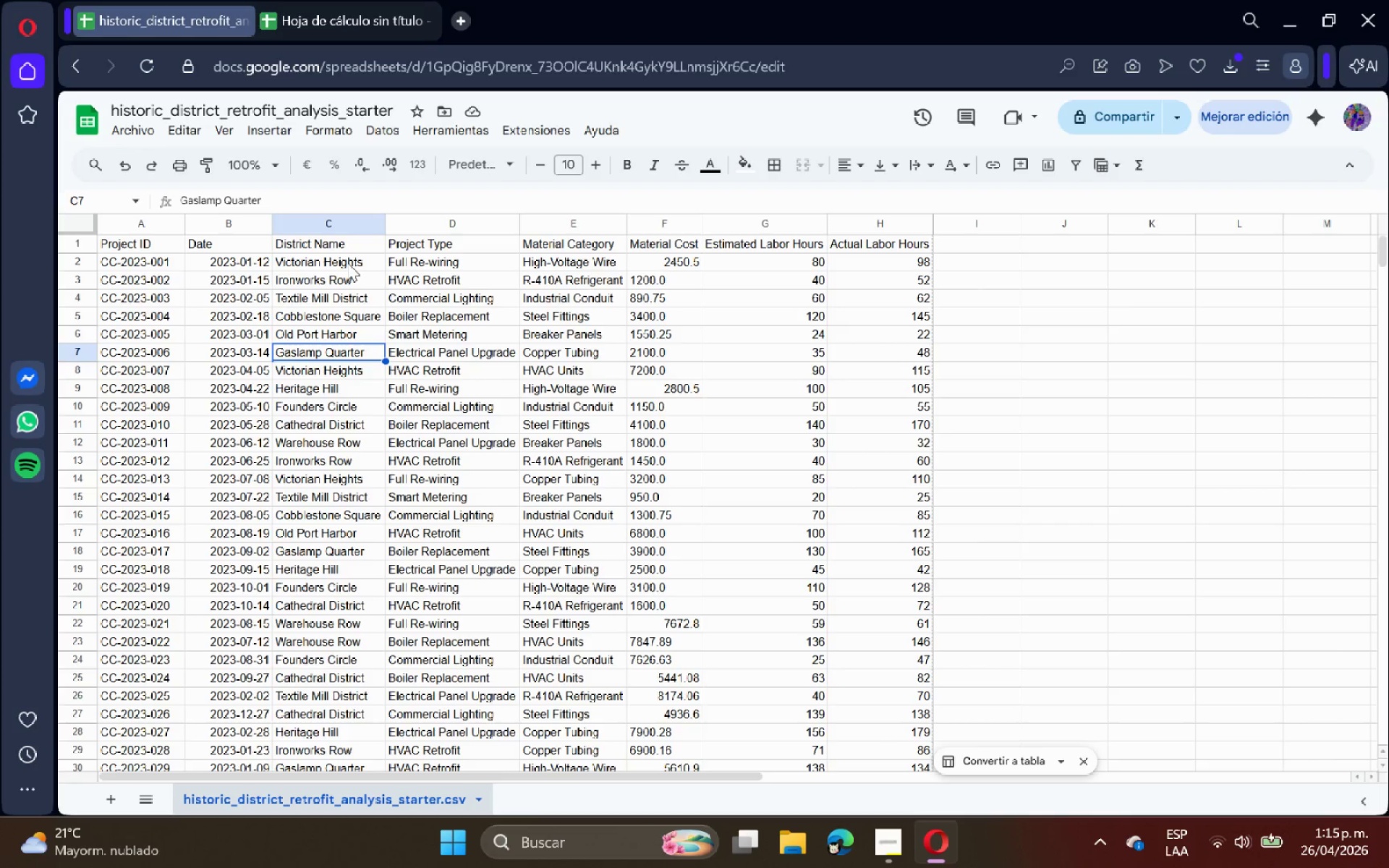 
left_click([347, 263])
 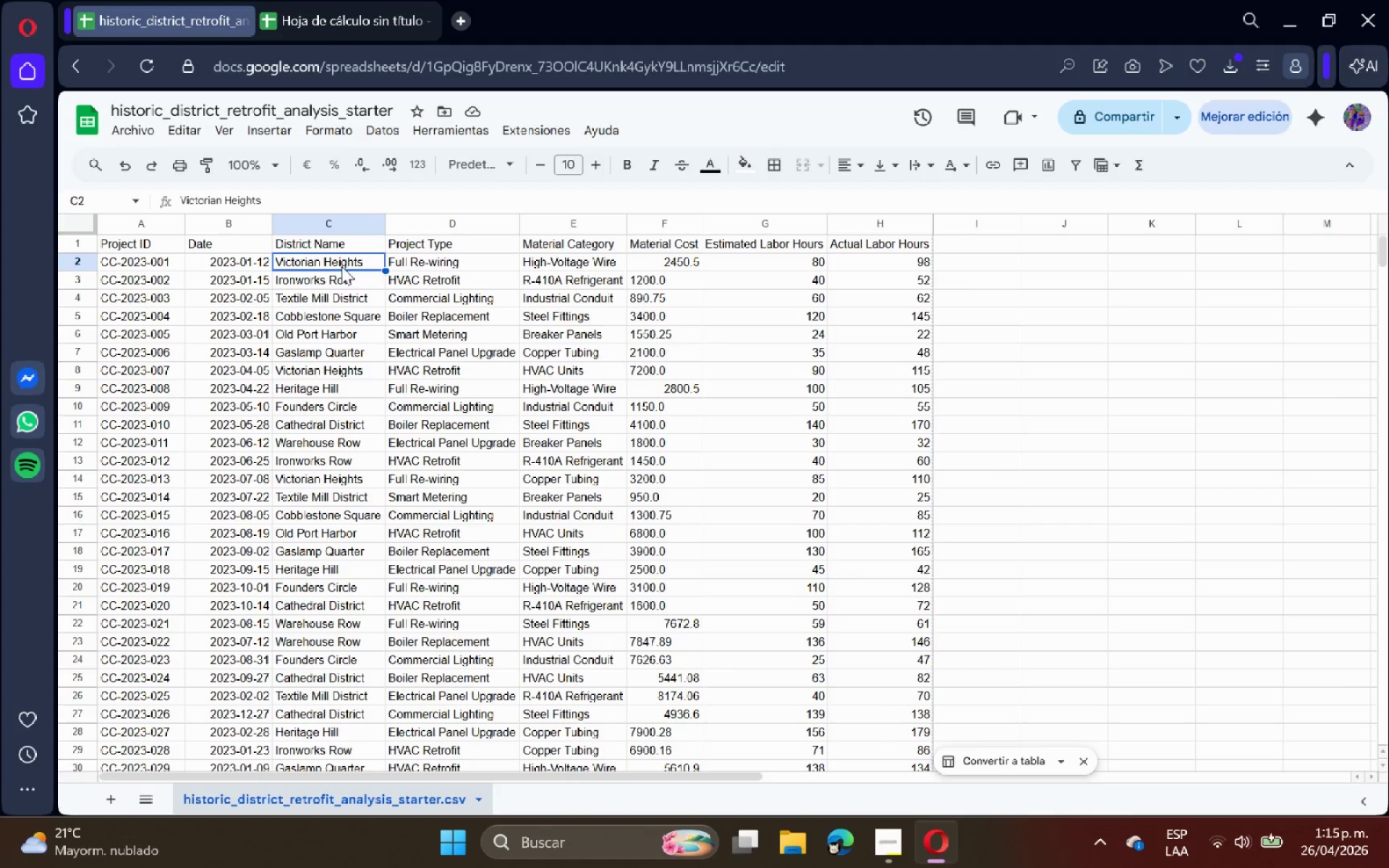 
key(Control+C)
 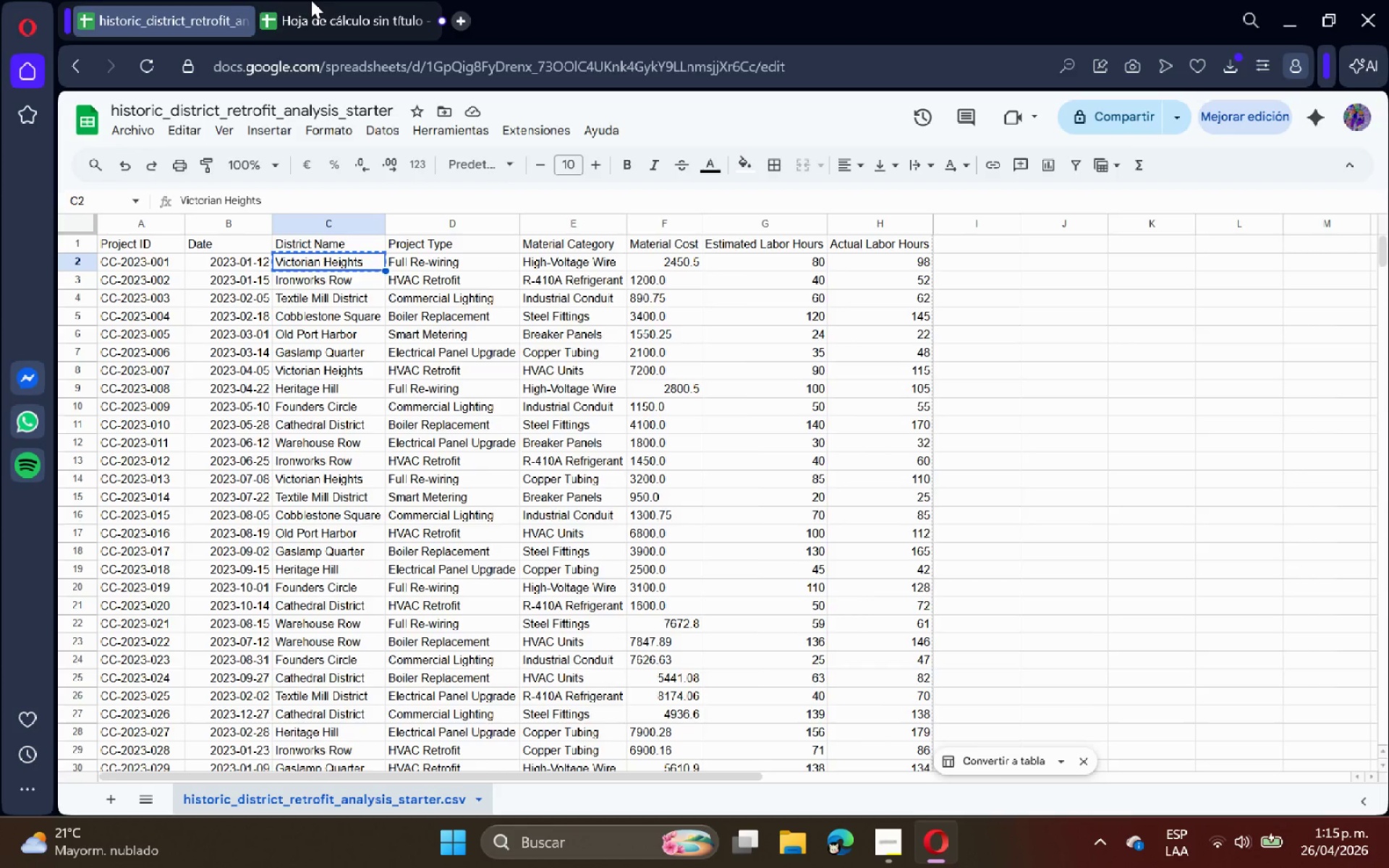 
left_click([310, 0])
 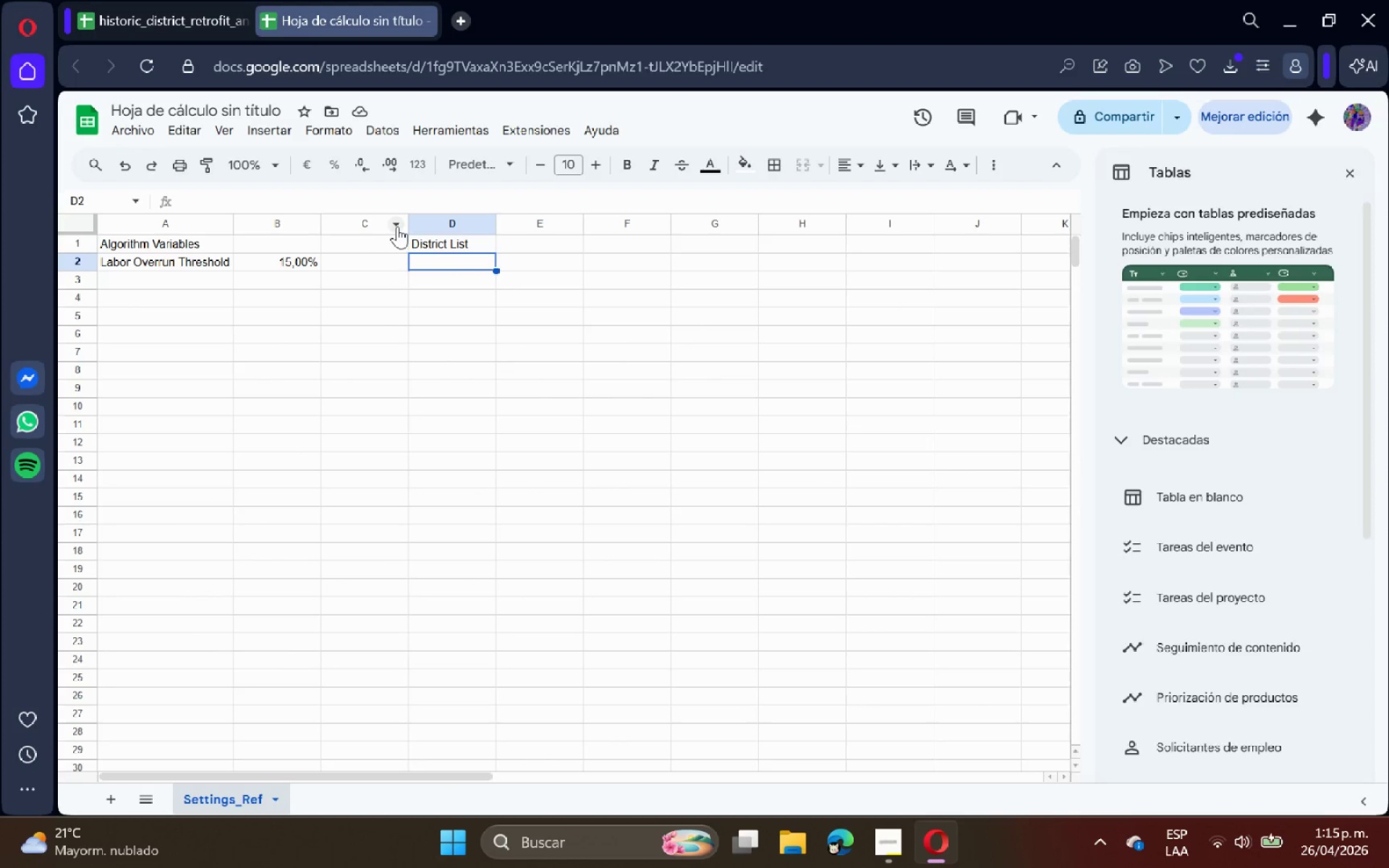 
key(Control+V)
 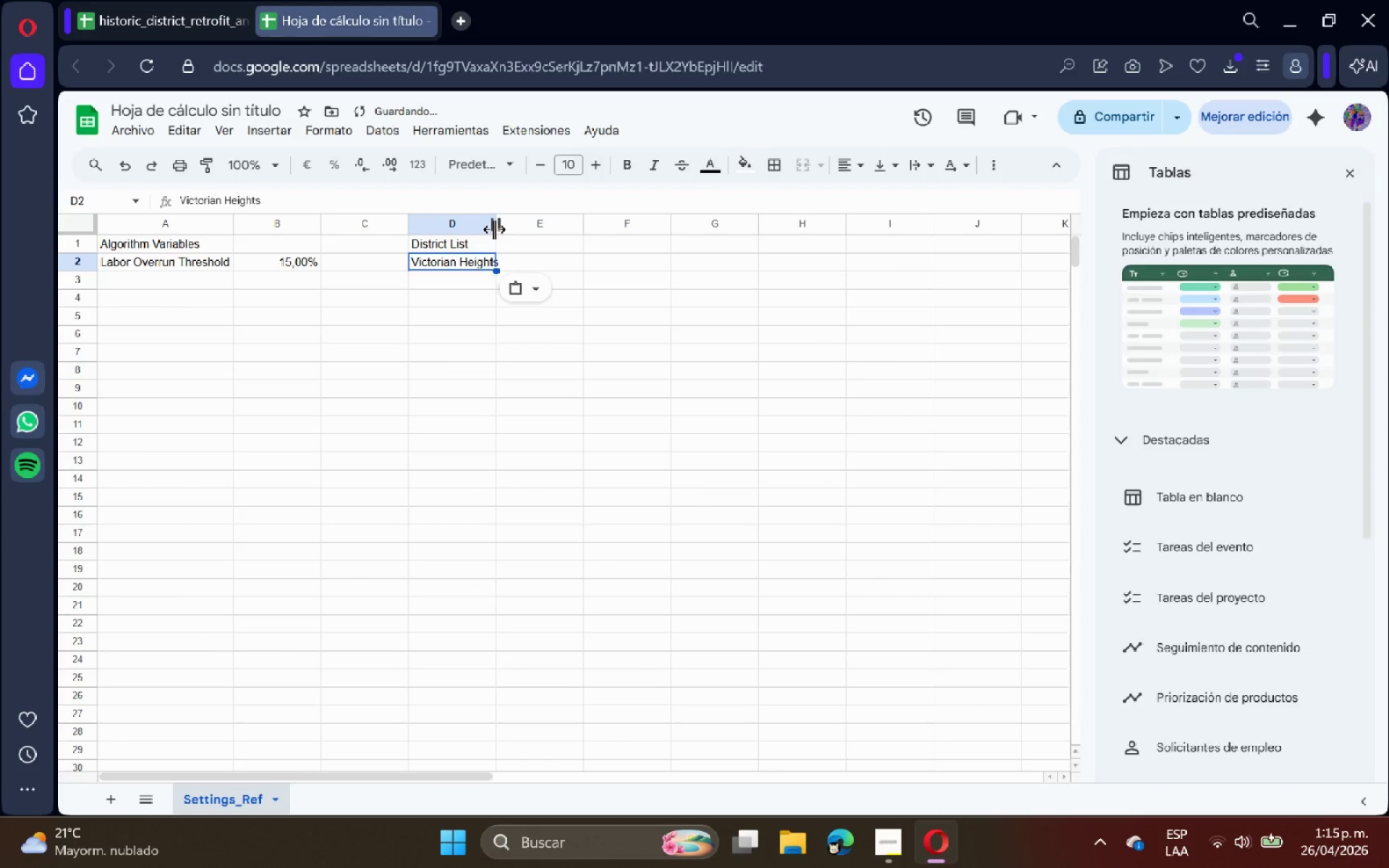 
double_click([494, 229])
 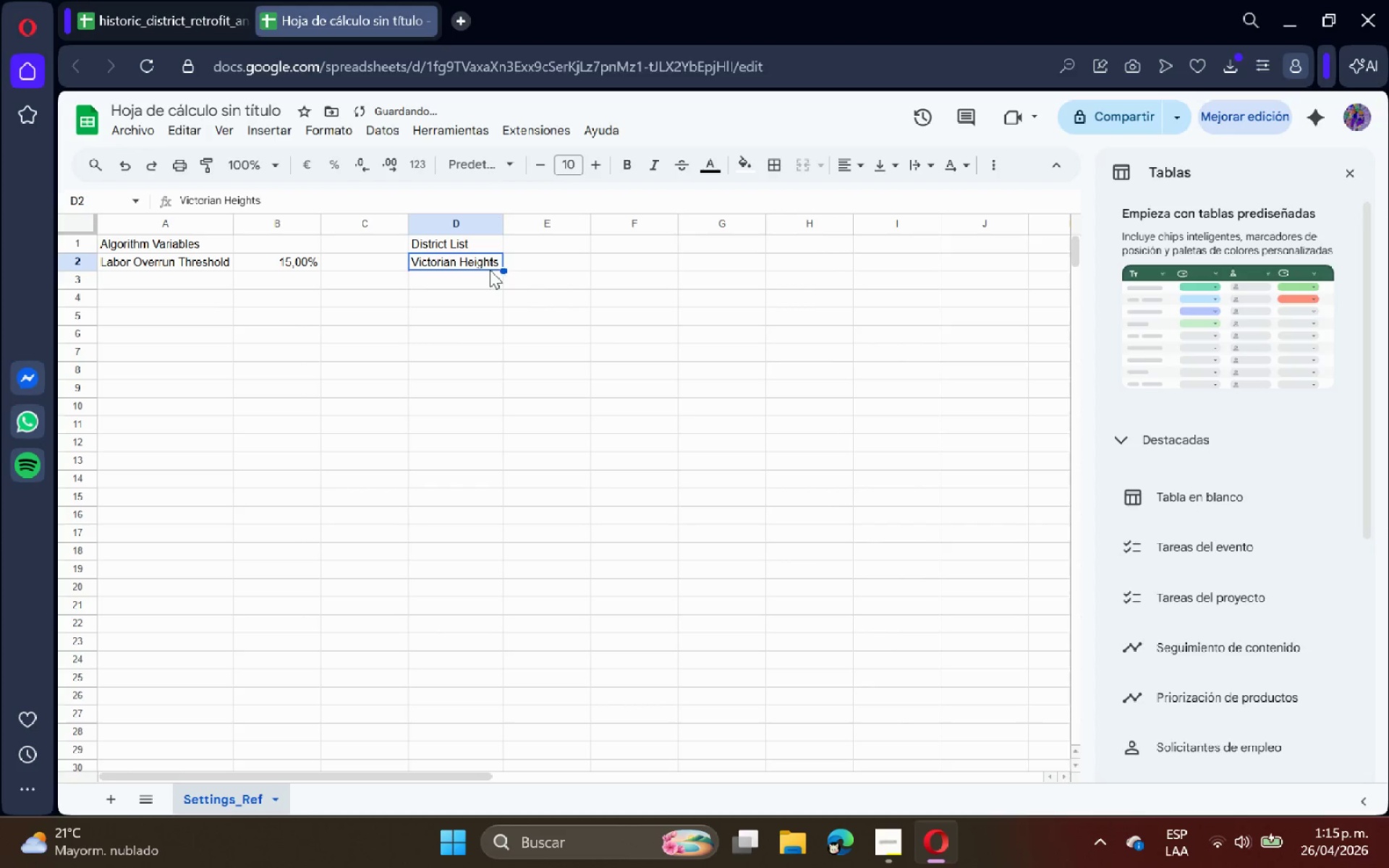 
left_click([488, 277])
 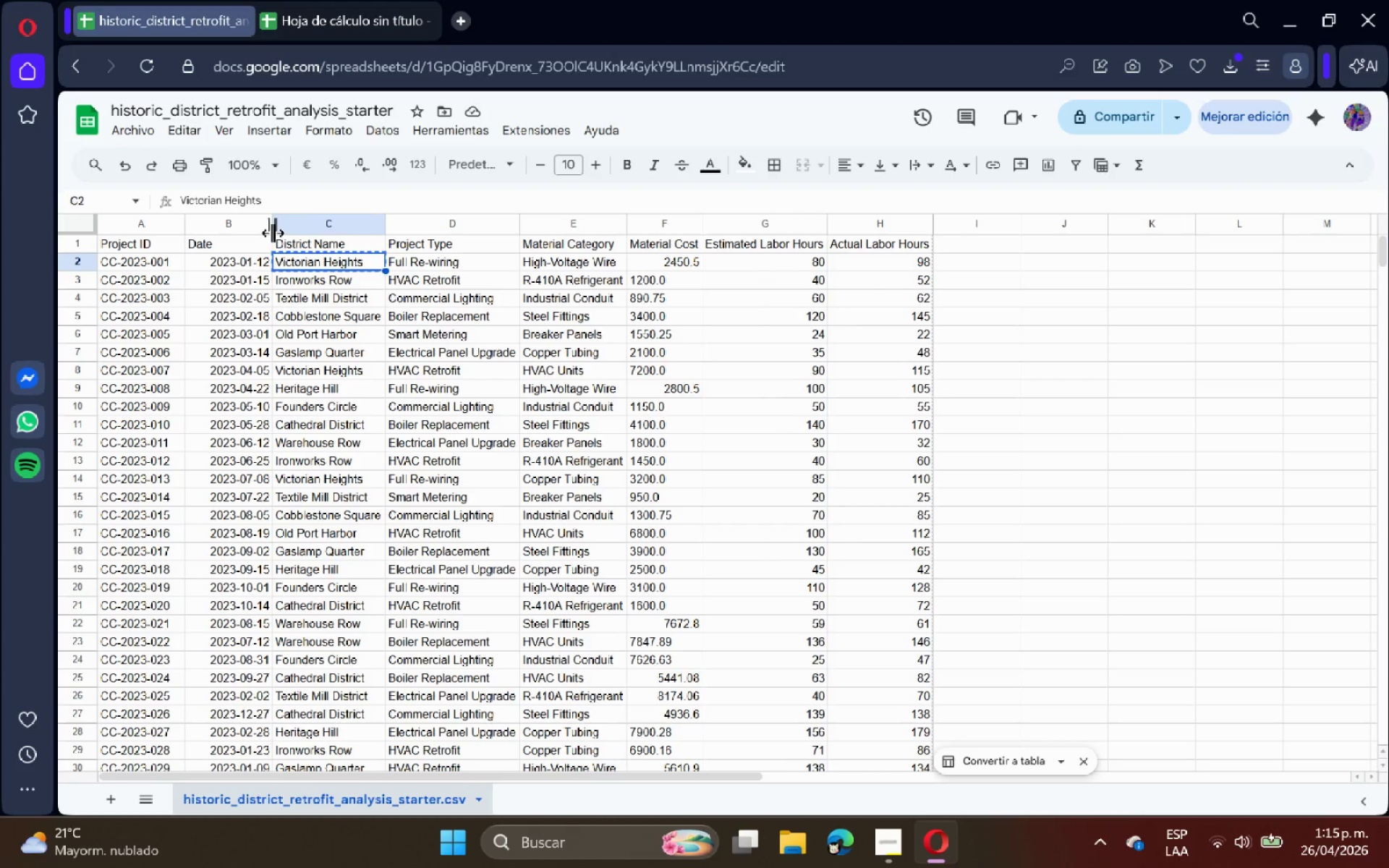 
double_click([300, 278])
 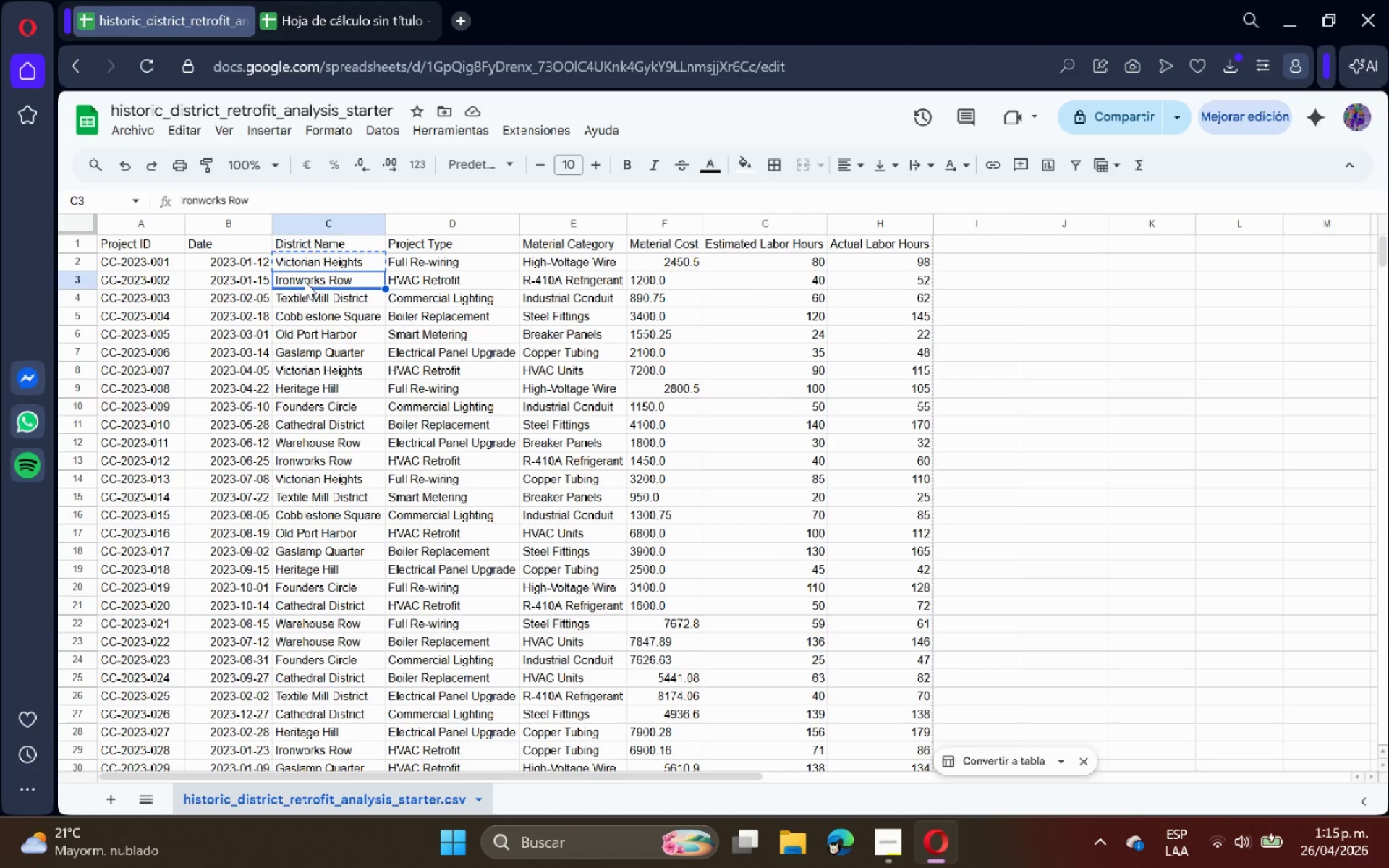 
key(Control+ControlLeft)
 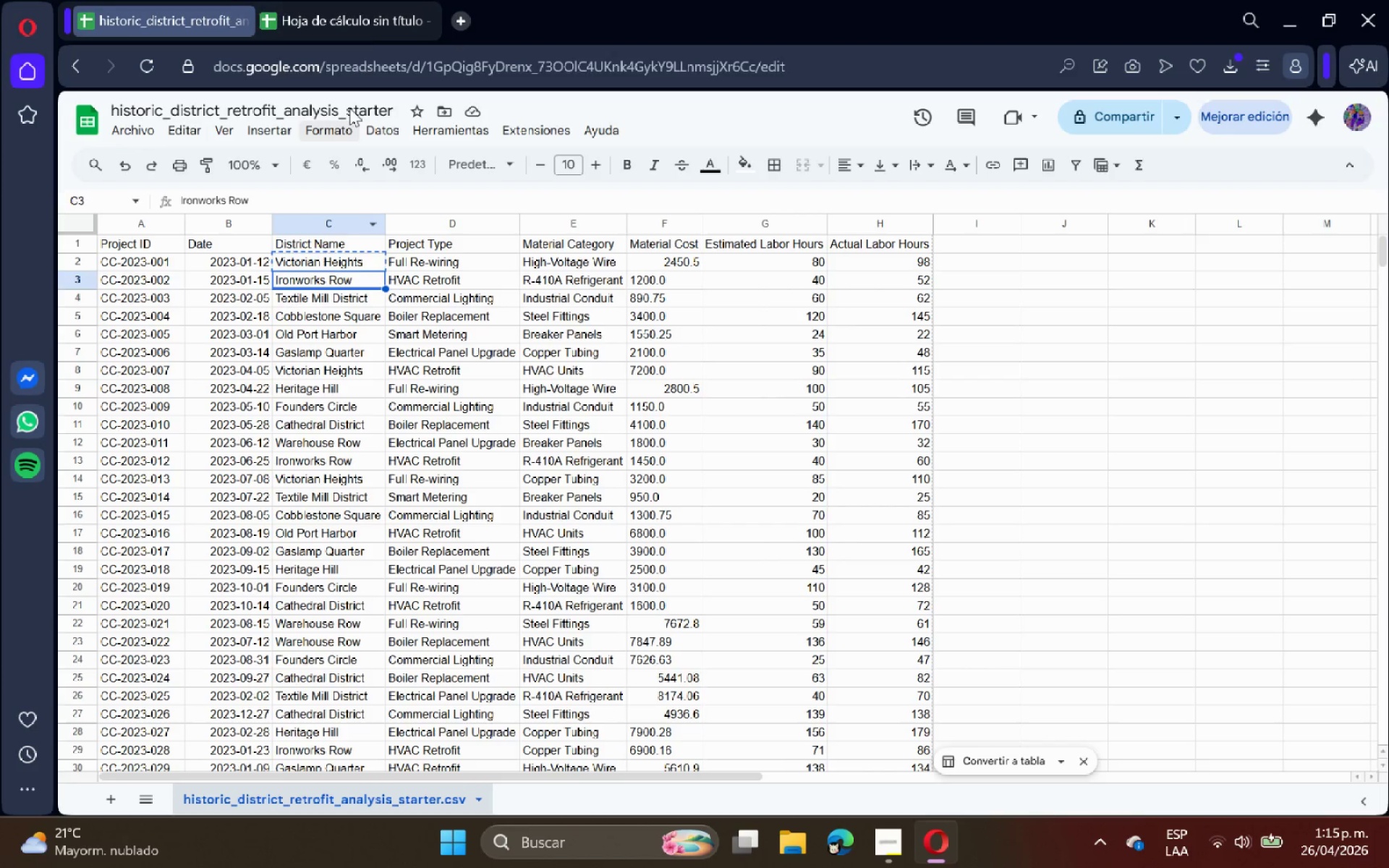 
key(Control+C)
 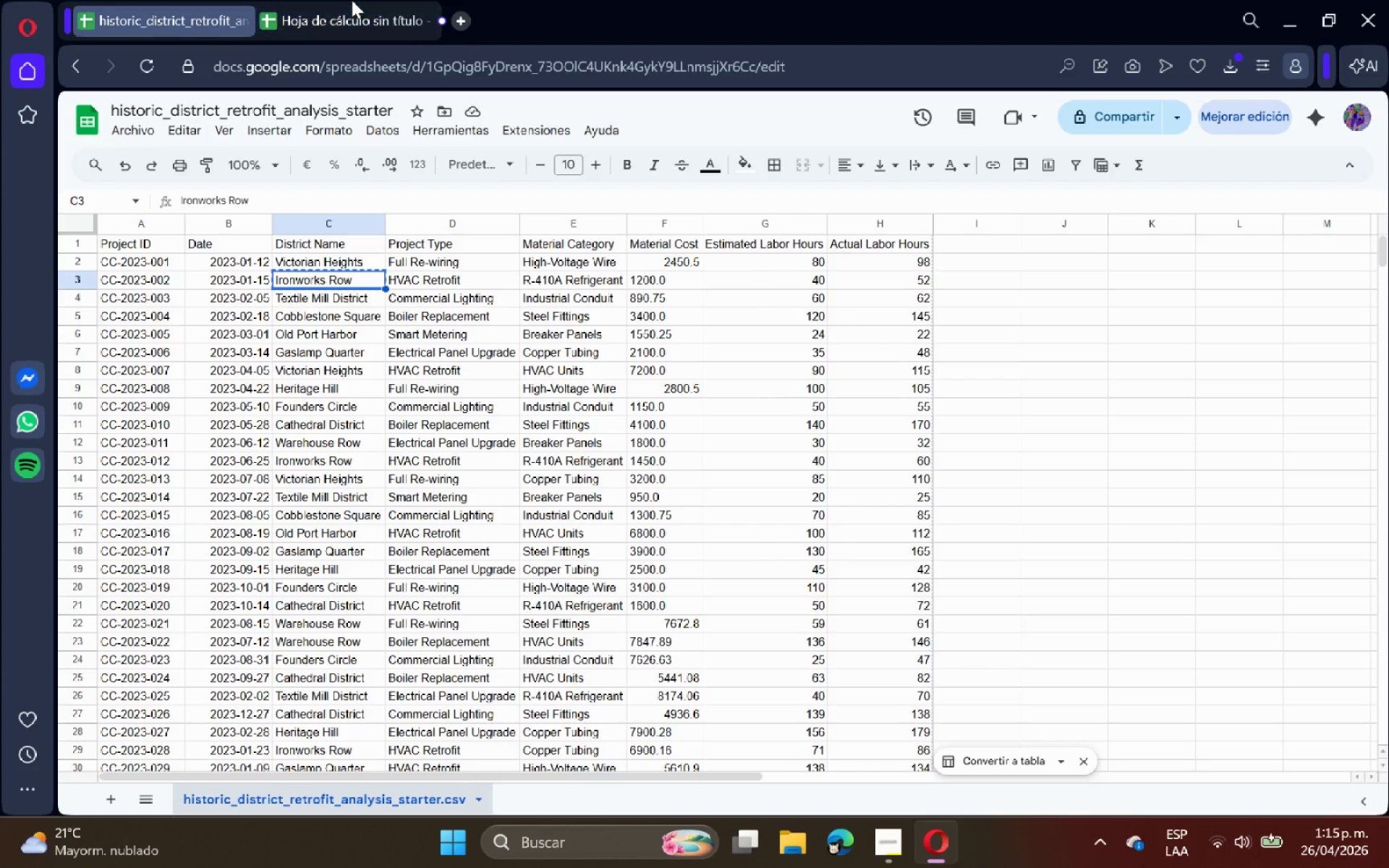 
left_click([352, 0])
 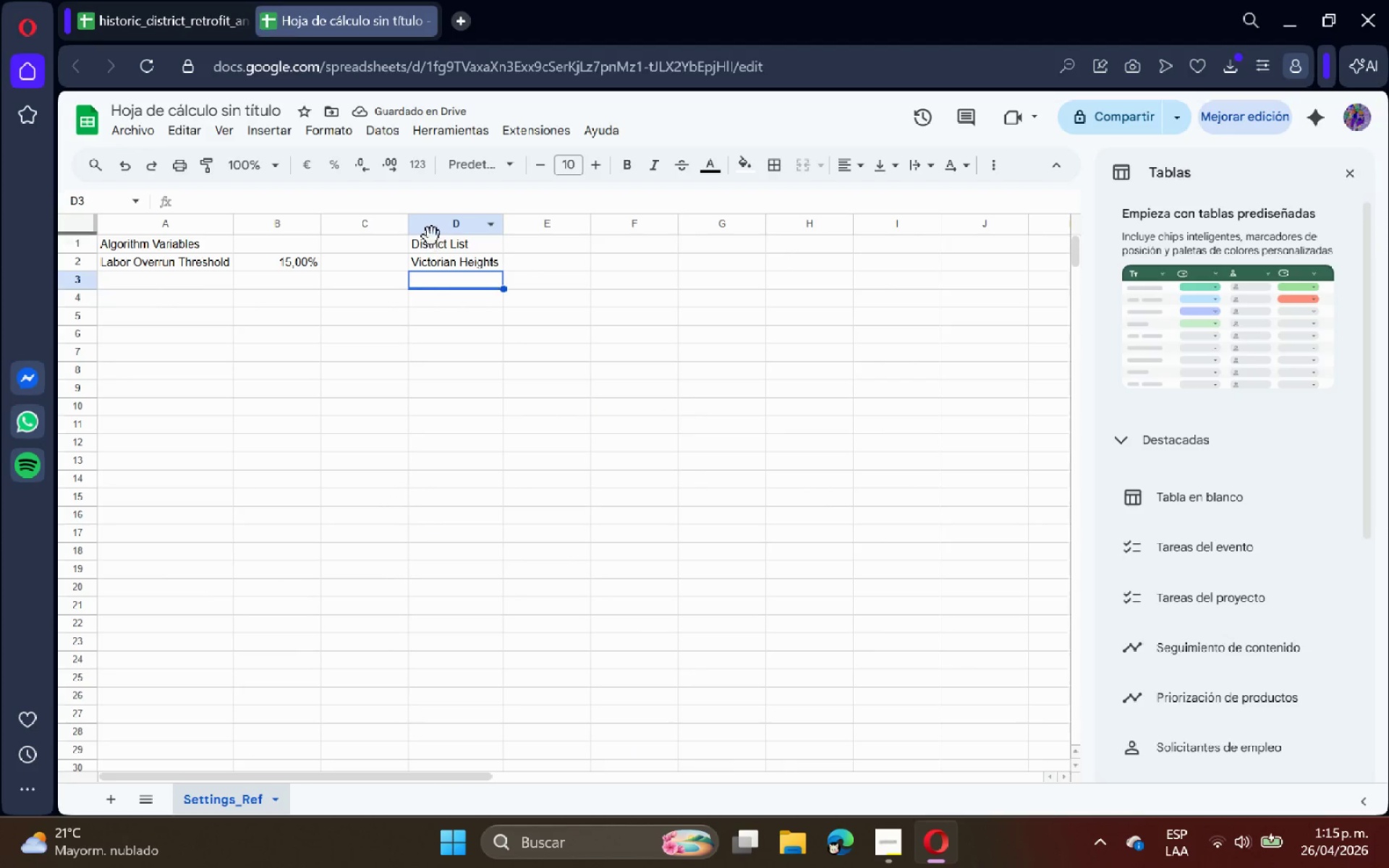 
key(Control+ControlLeft)
 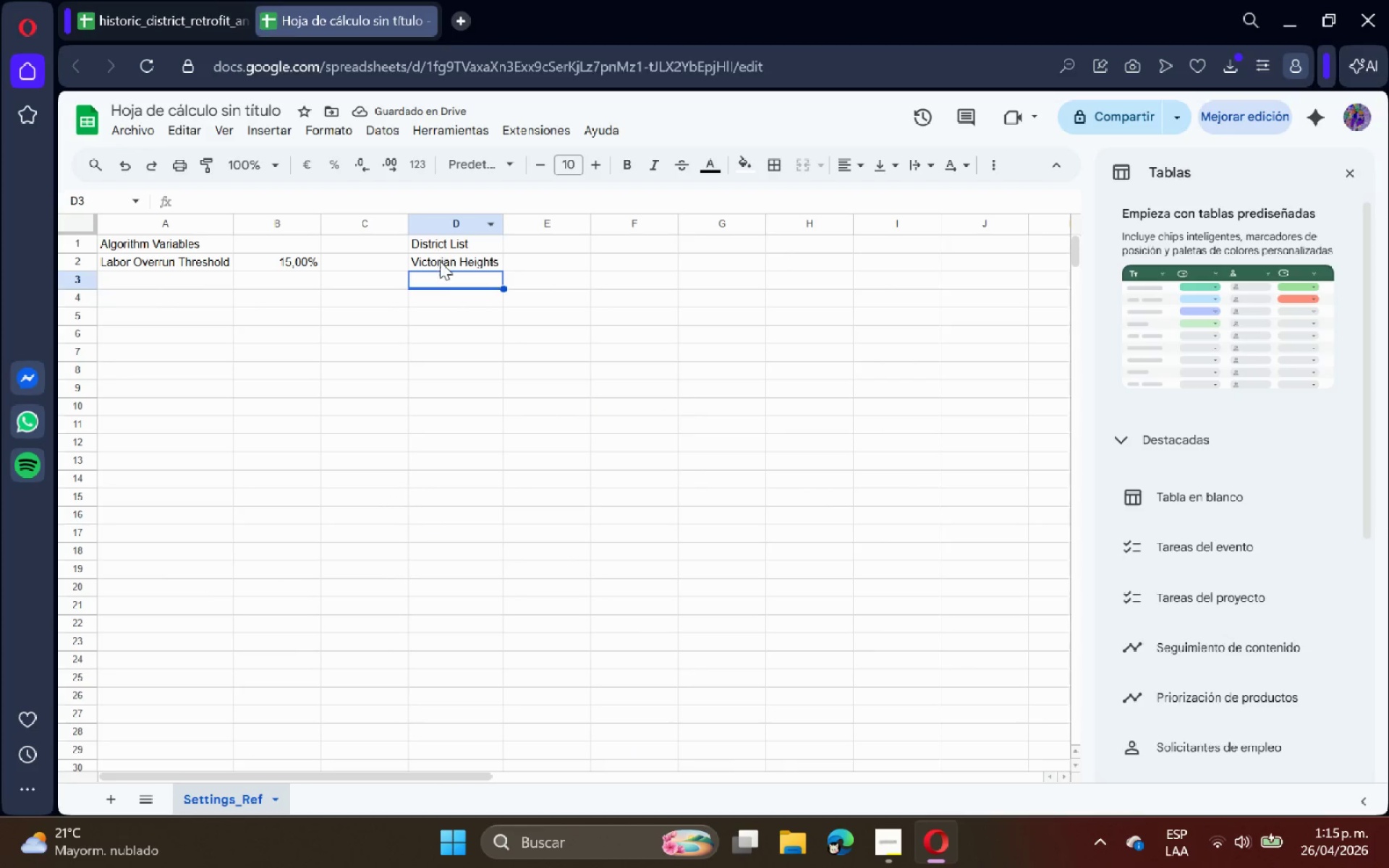 
key(Control+V)
 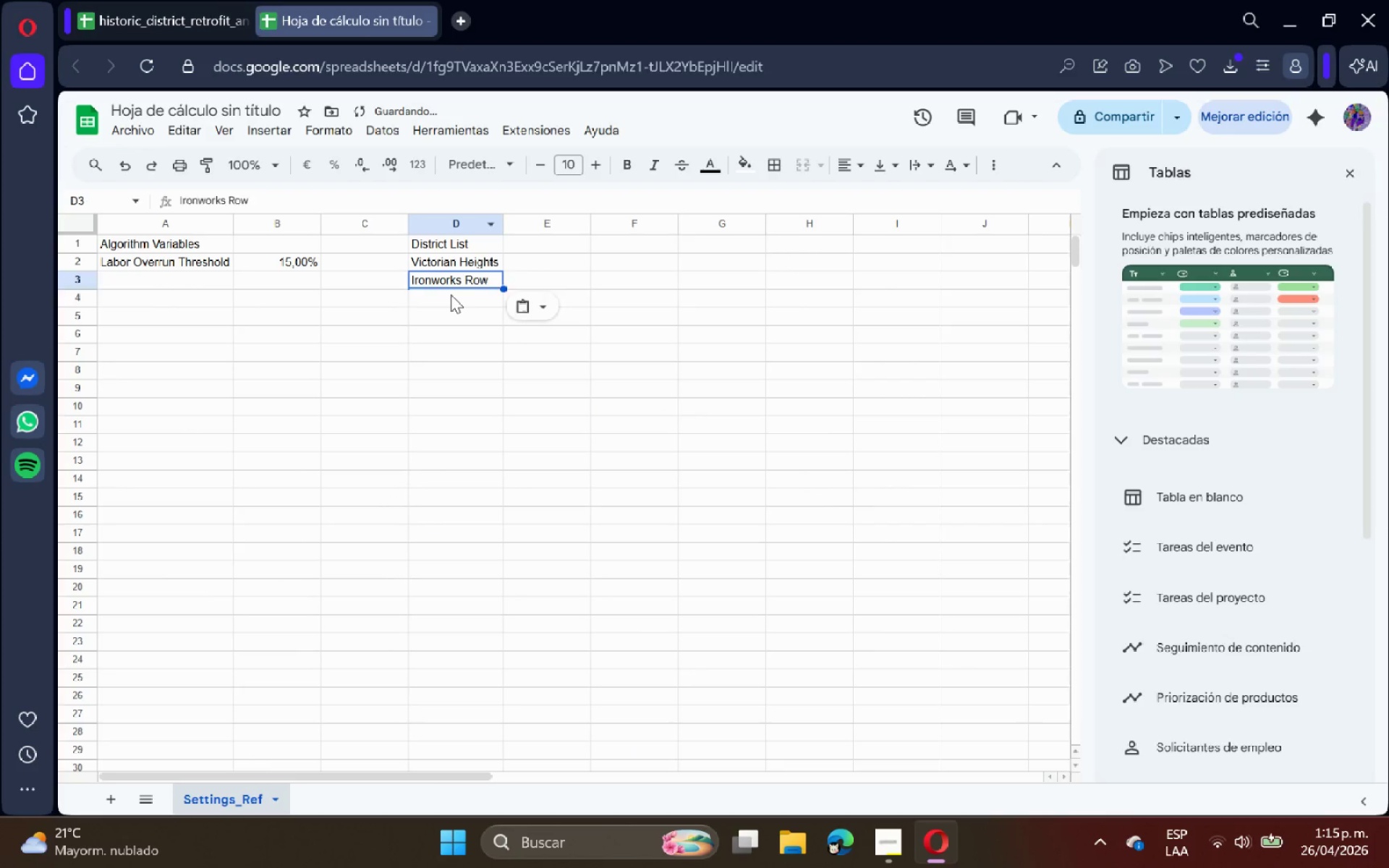 
left_click([451, 294])
 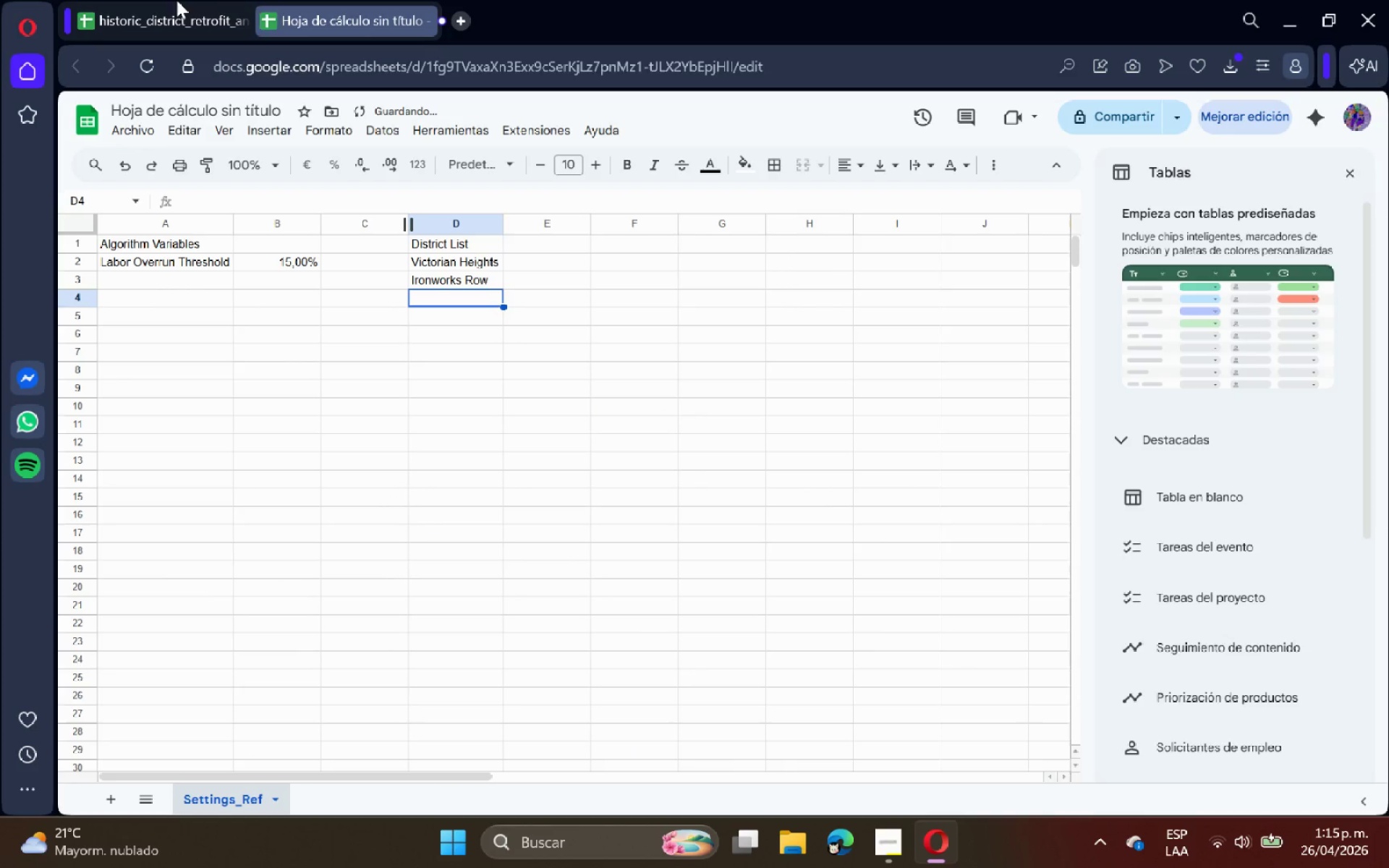 
left_click([176, 0])
 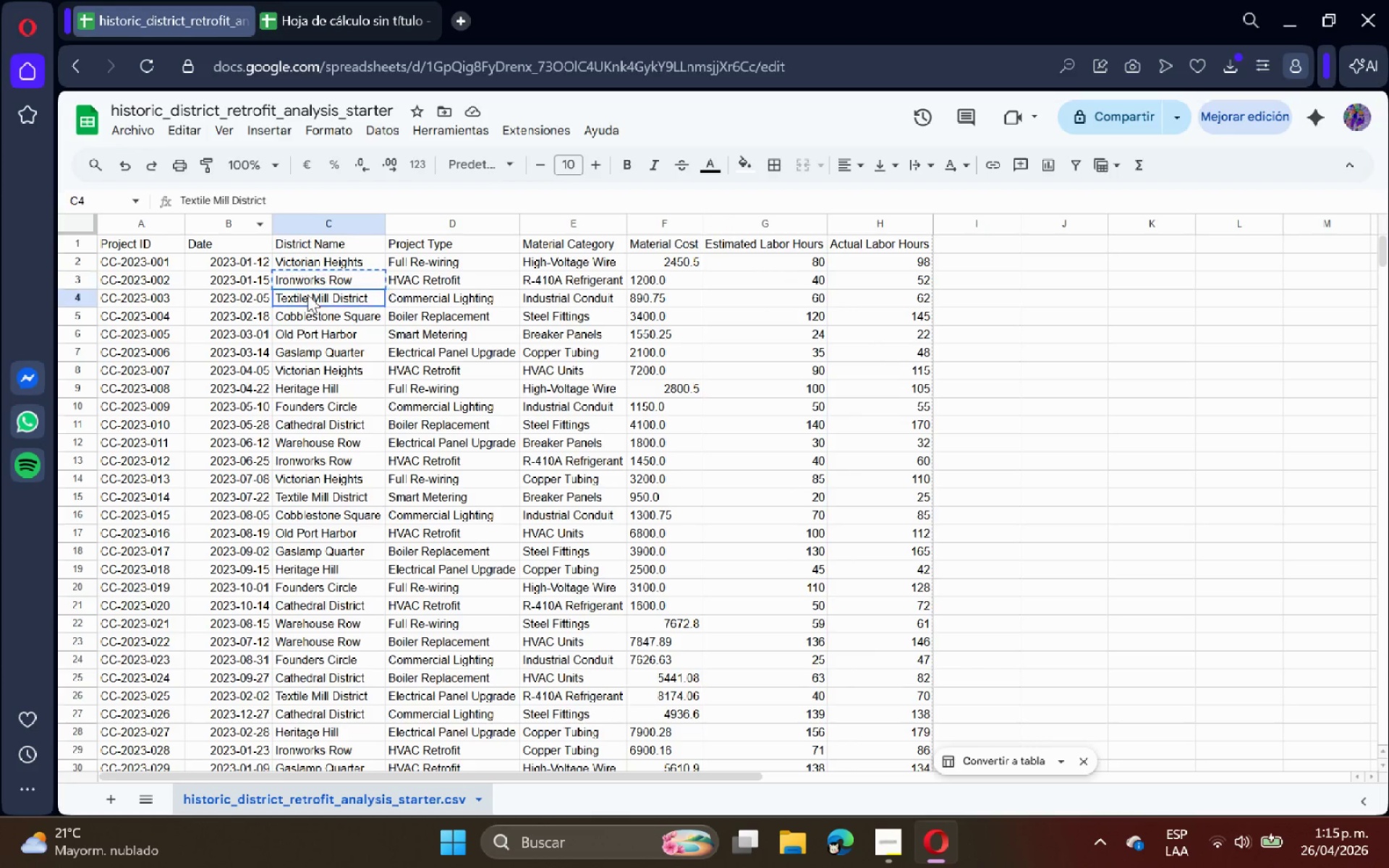 
key(Control+C)
 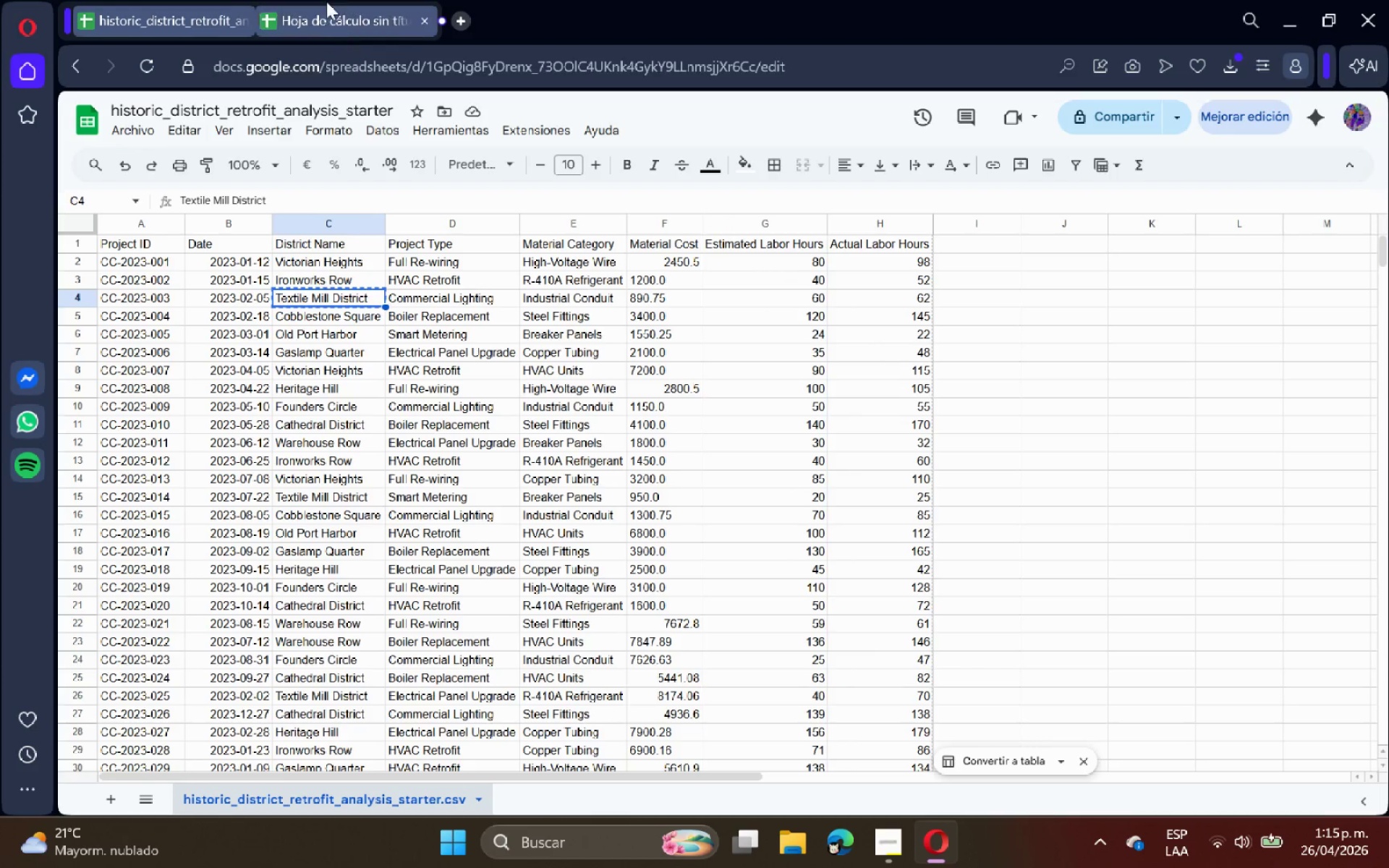 
left_click([326, 0])
 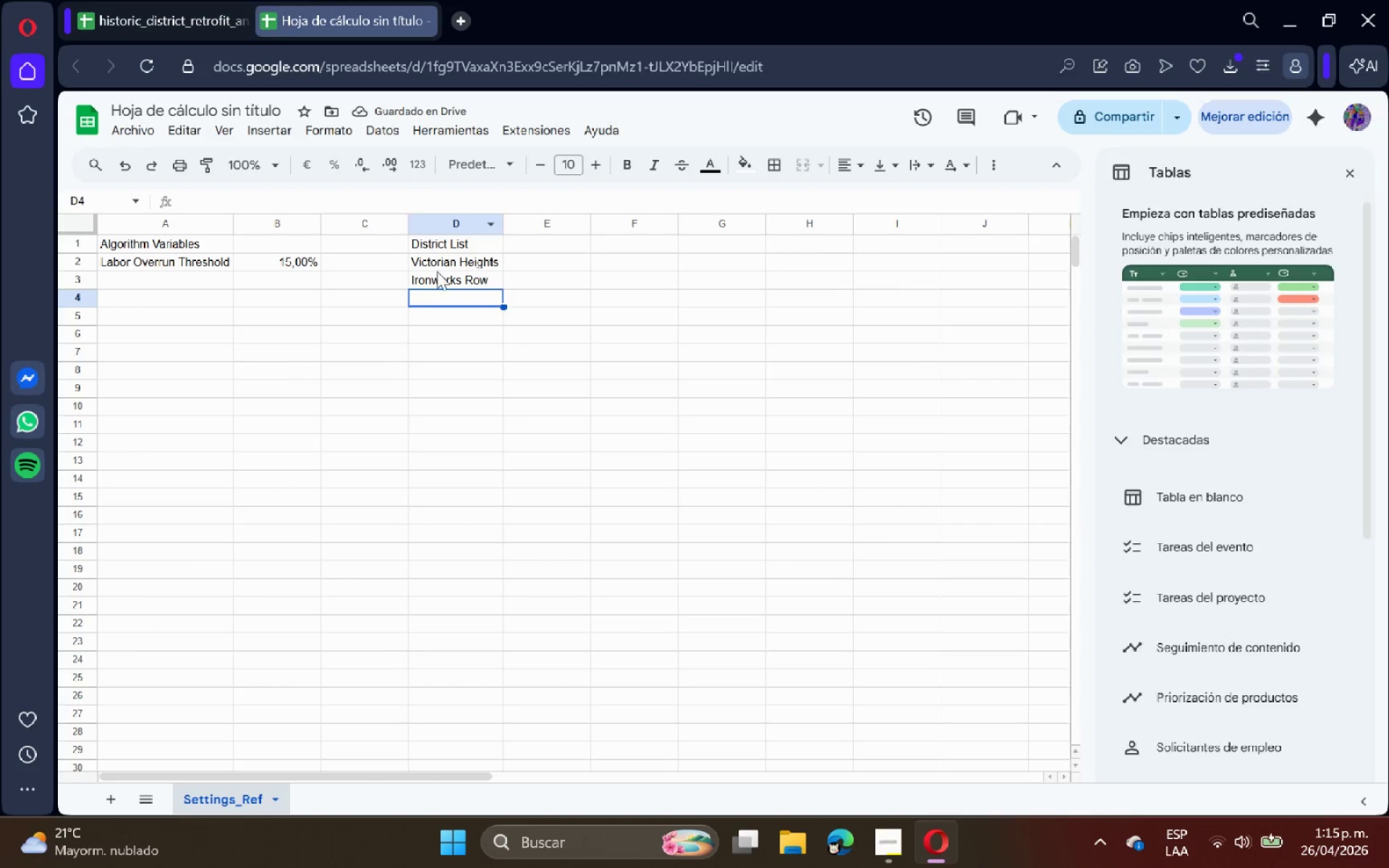 
key(Control+V)
 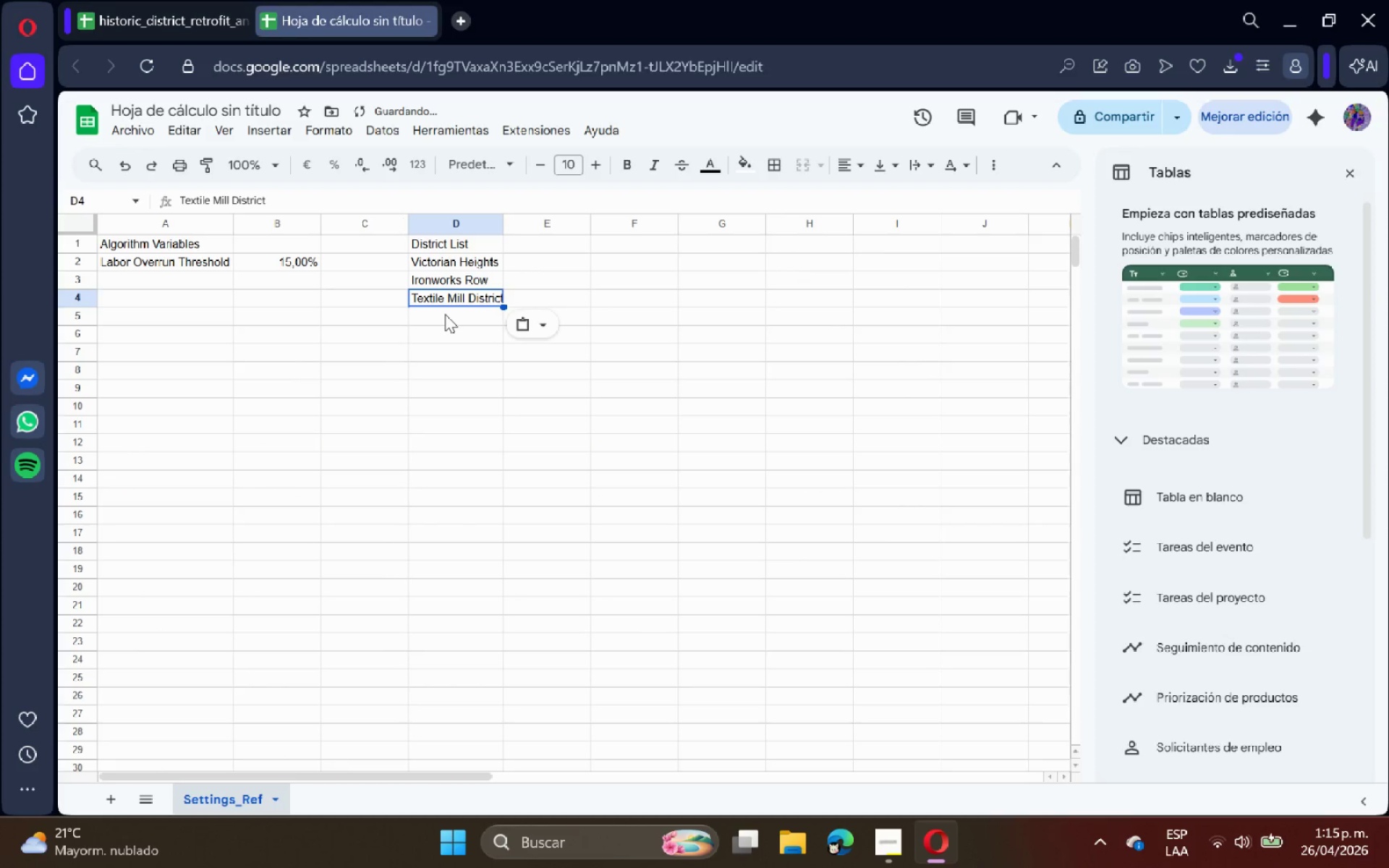 
left_click([445, 314])
 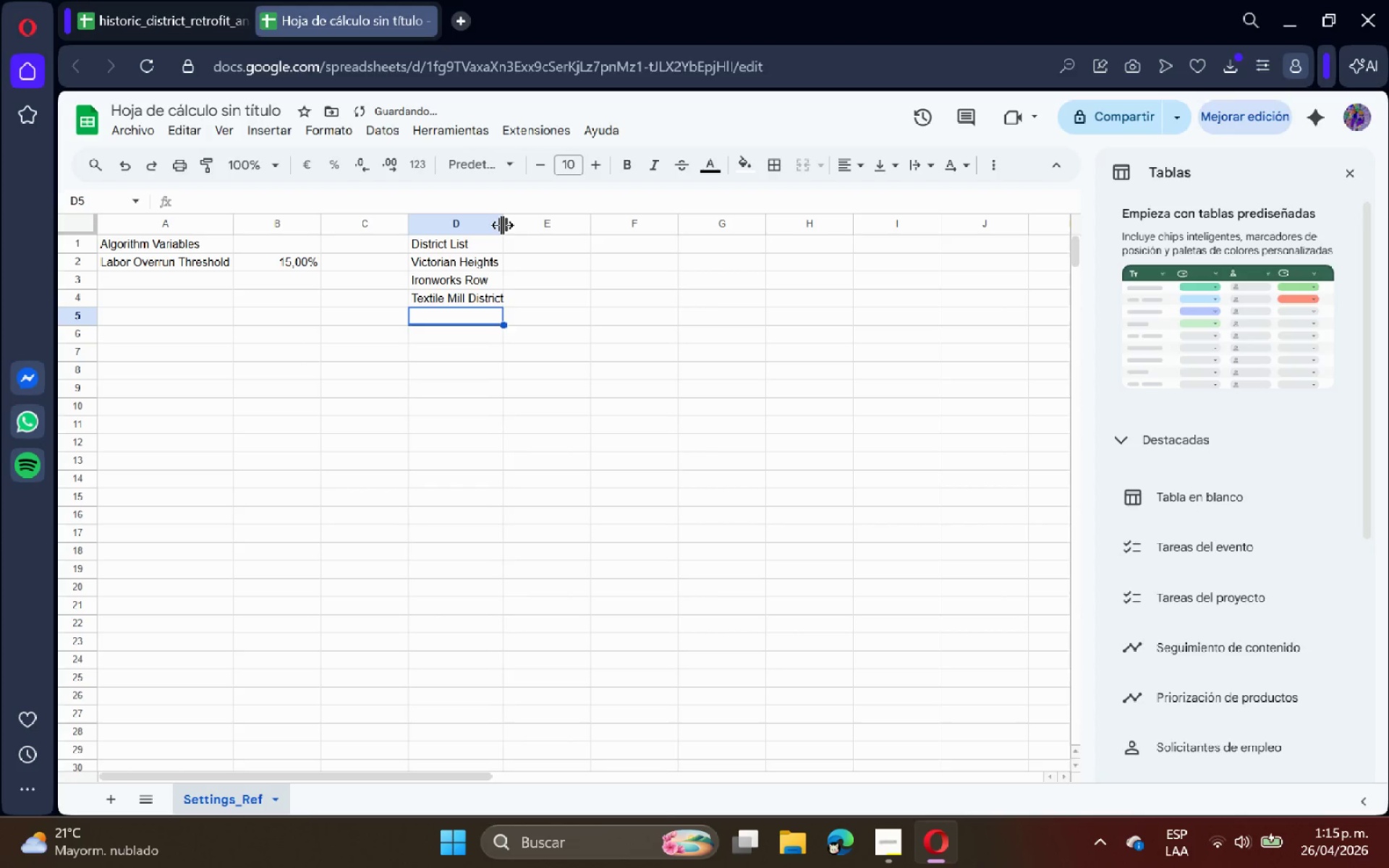 
double_click([502, 225])
 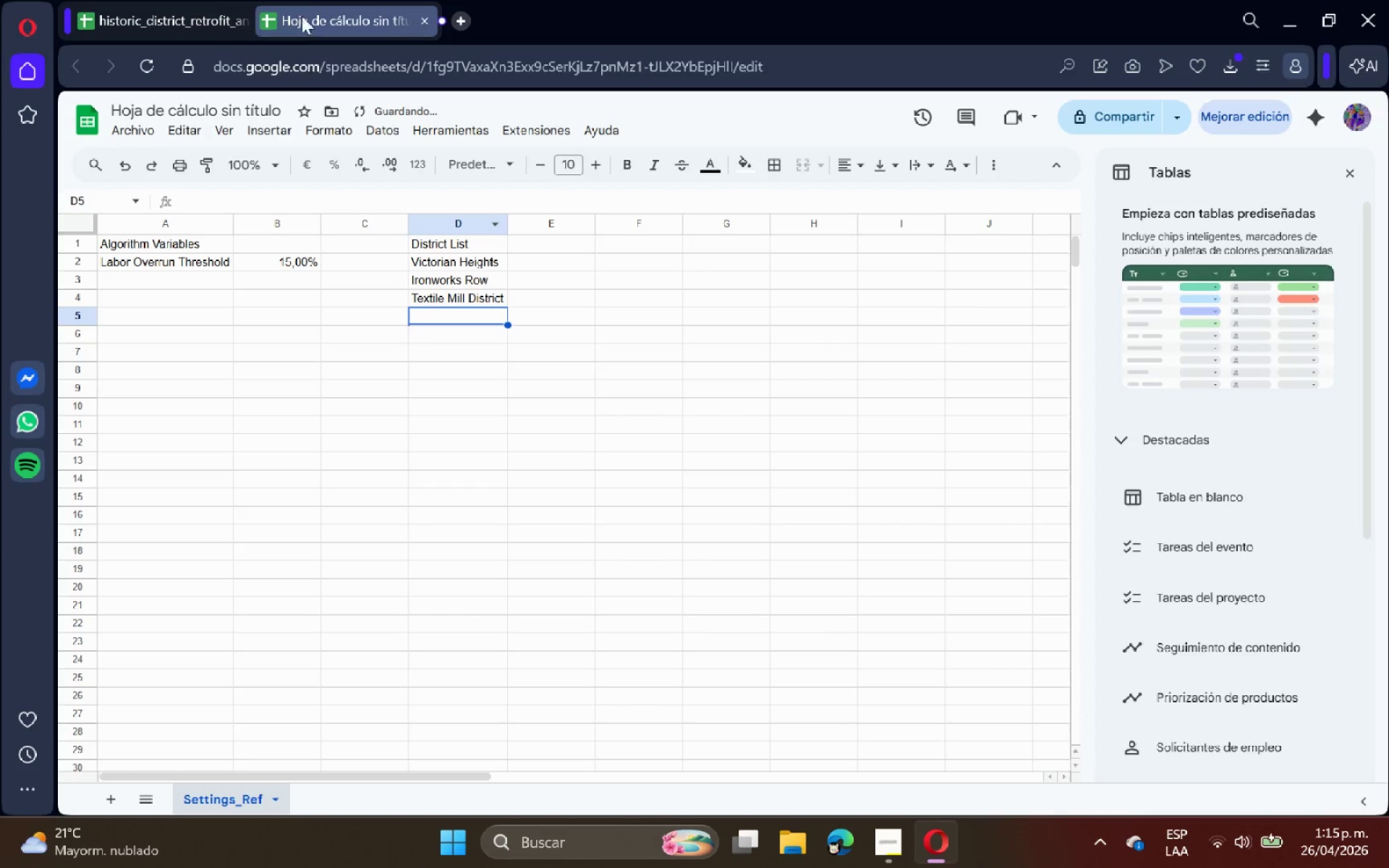 
left_click([172, 0])
 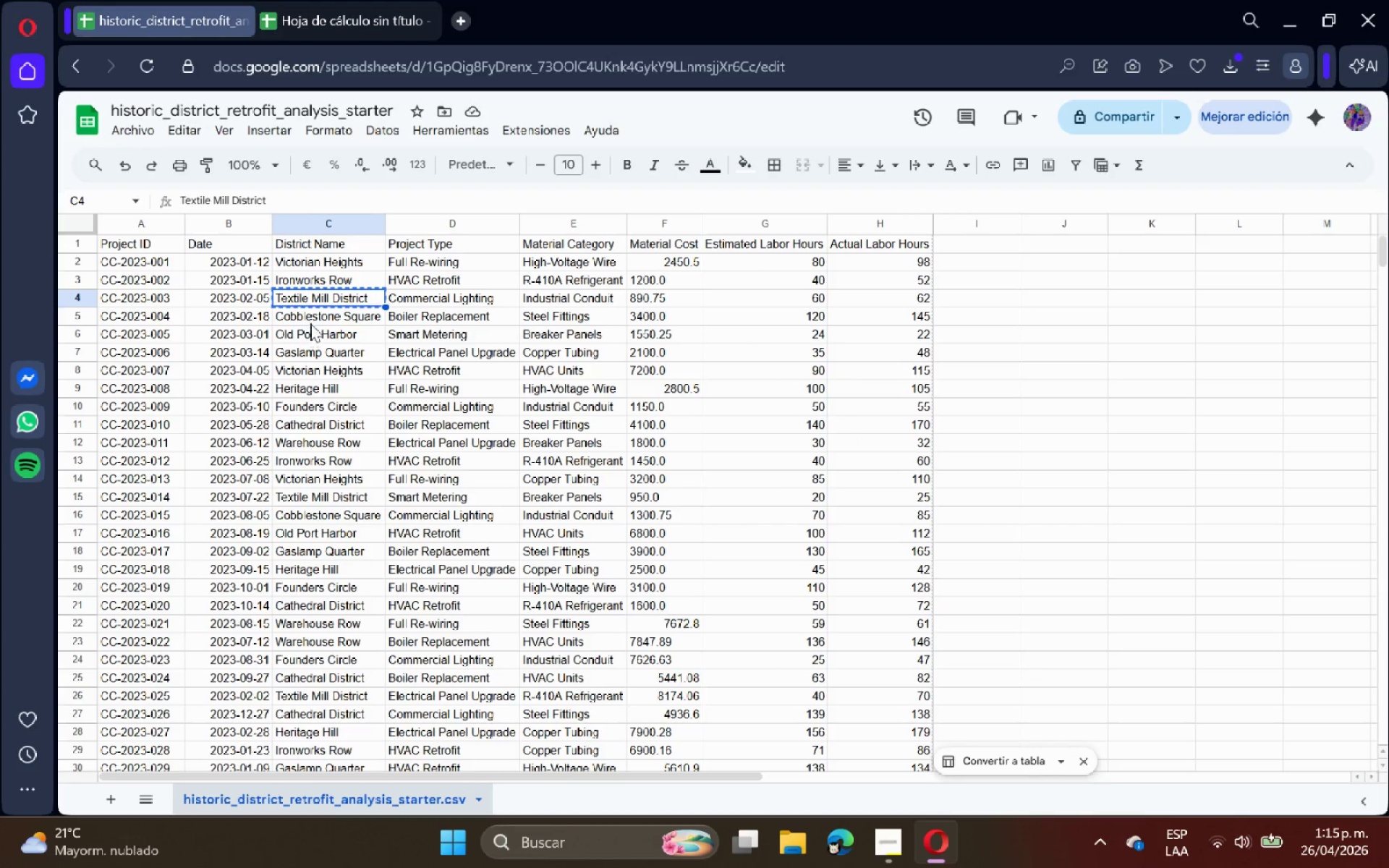 
left_click([314, 323])
 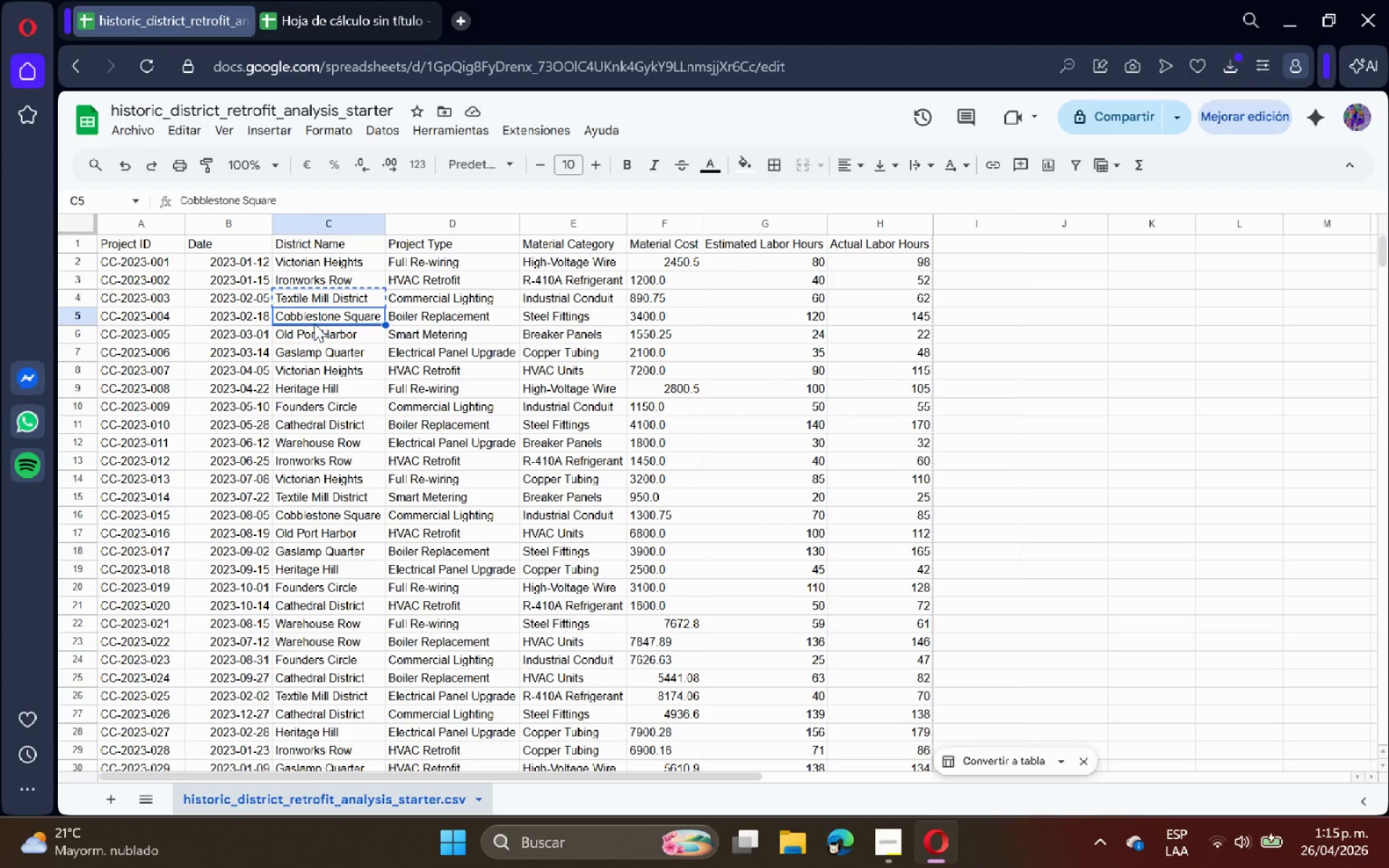 
key(Control+C)
 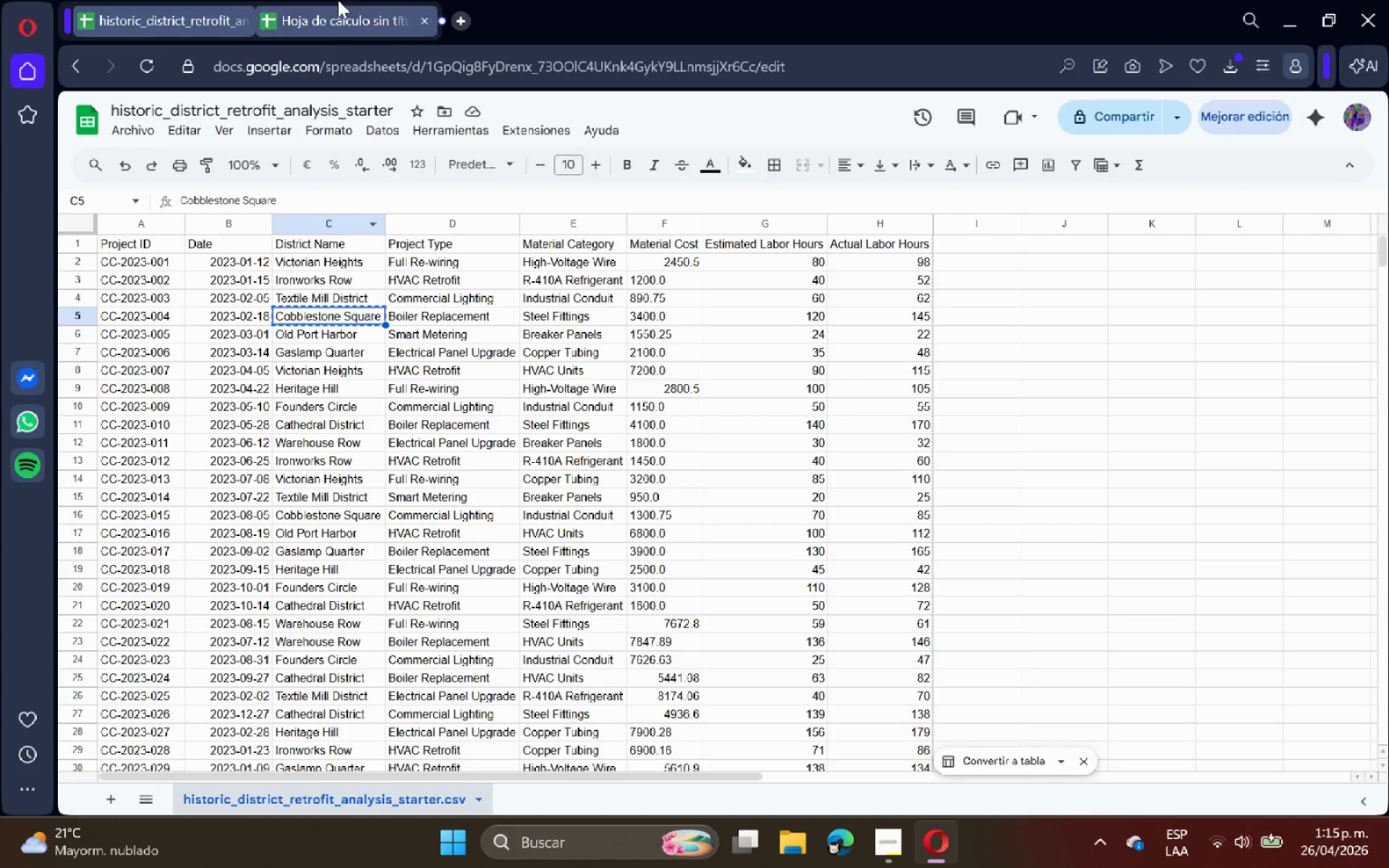 
left_click([339, 0])
 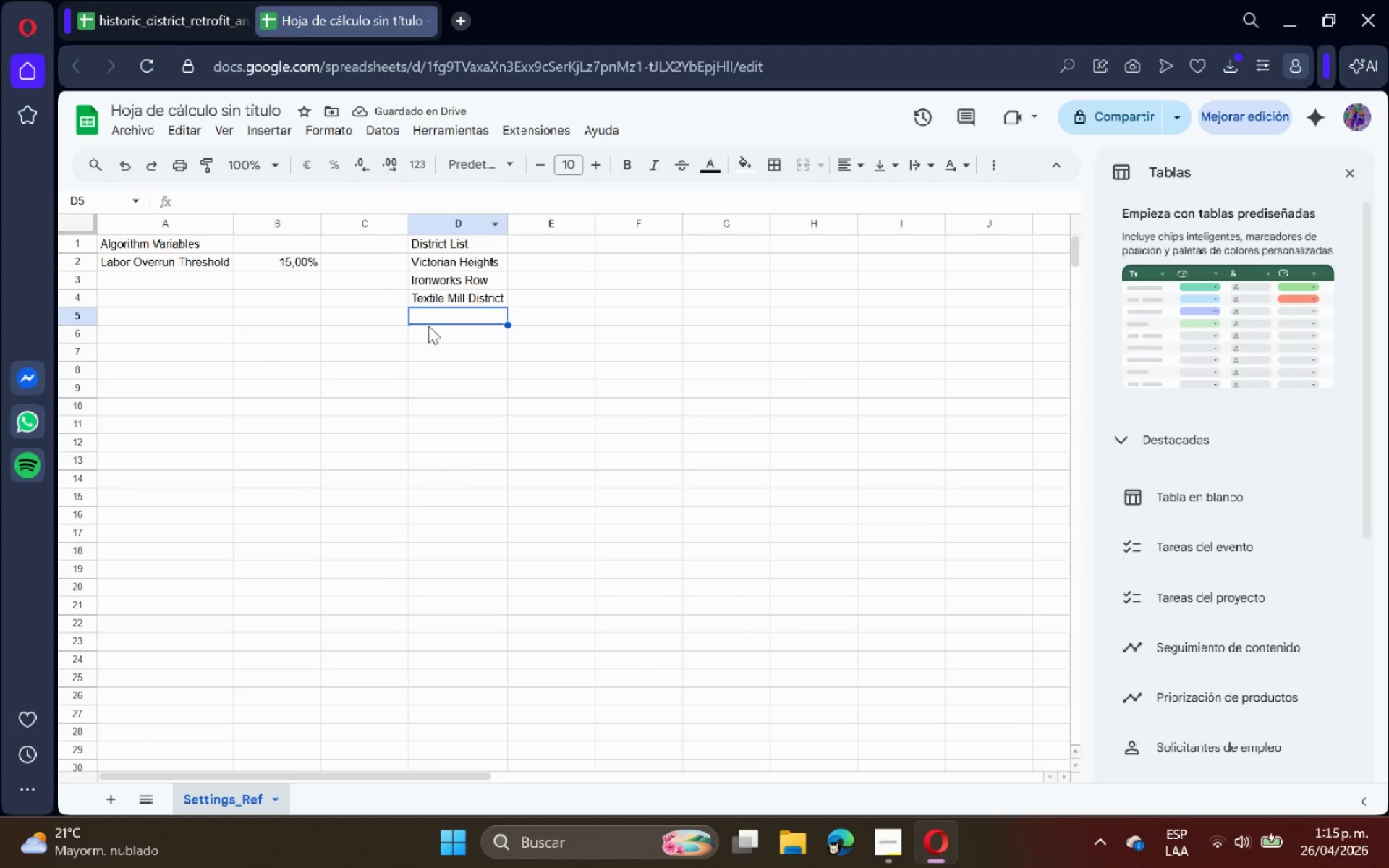 
key(Control+V)
 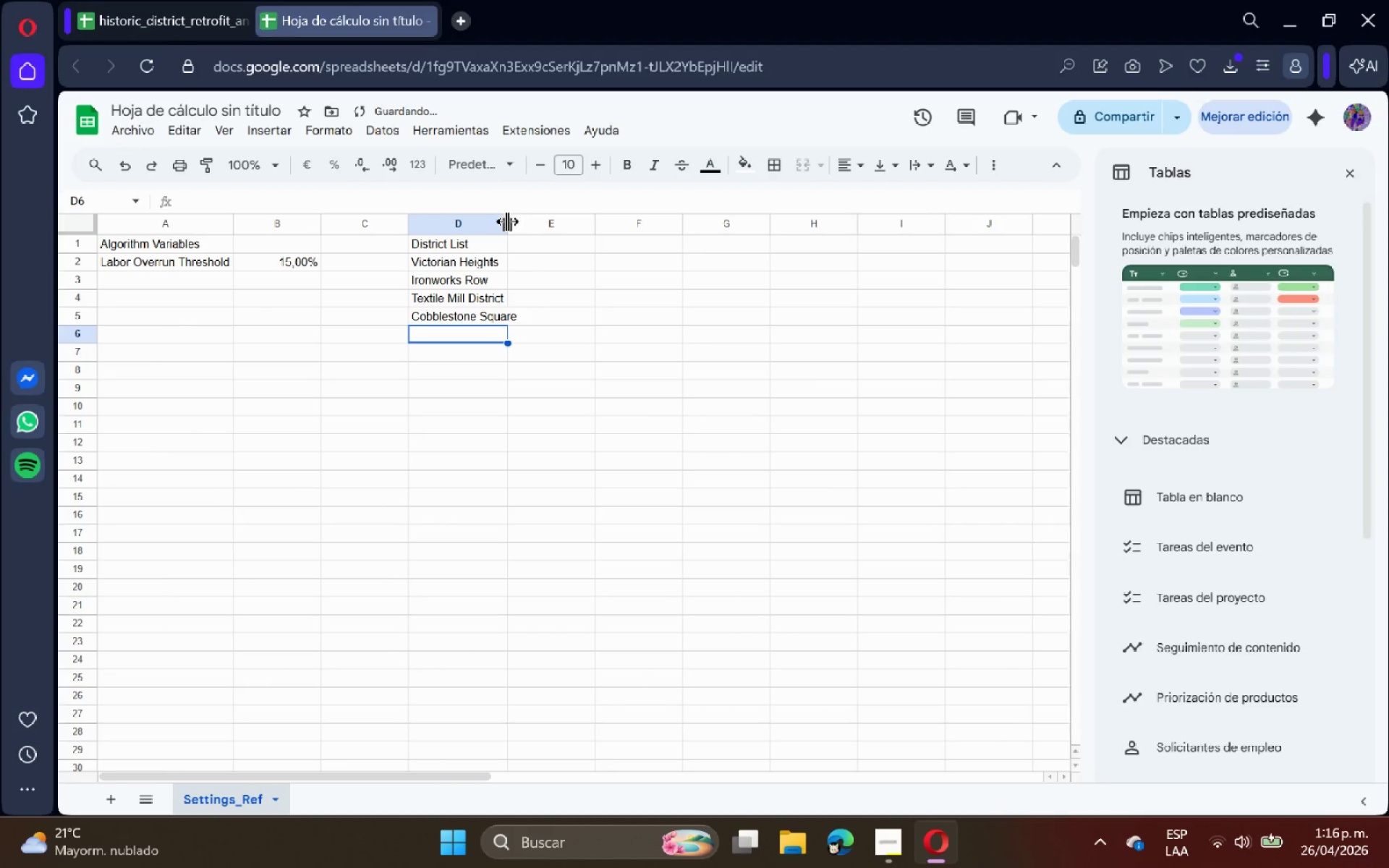 
double_click([507, 221])
 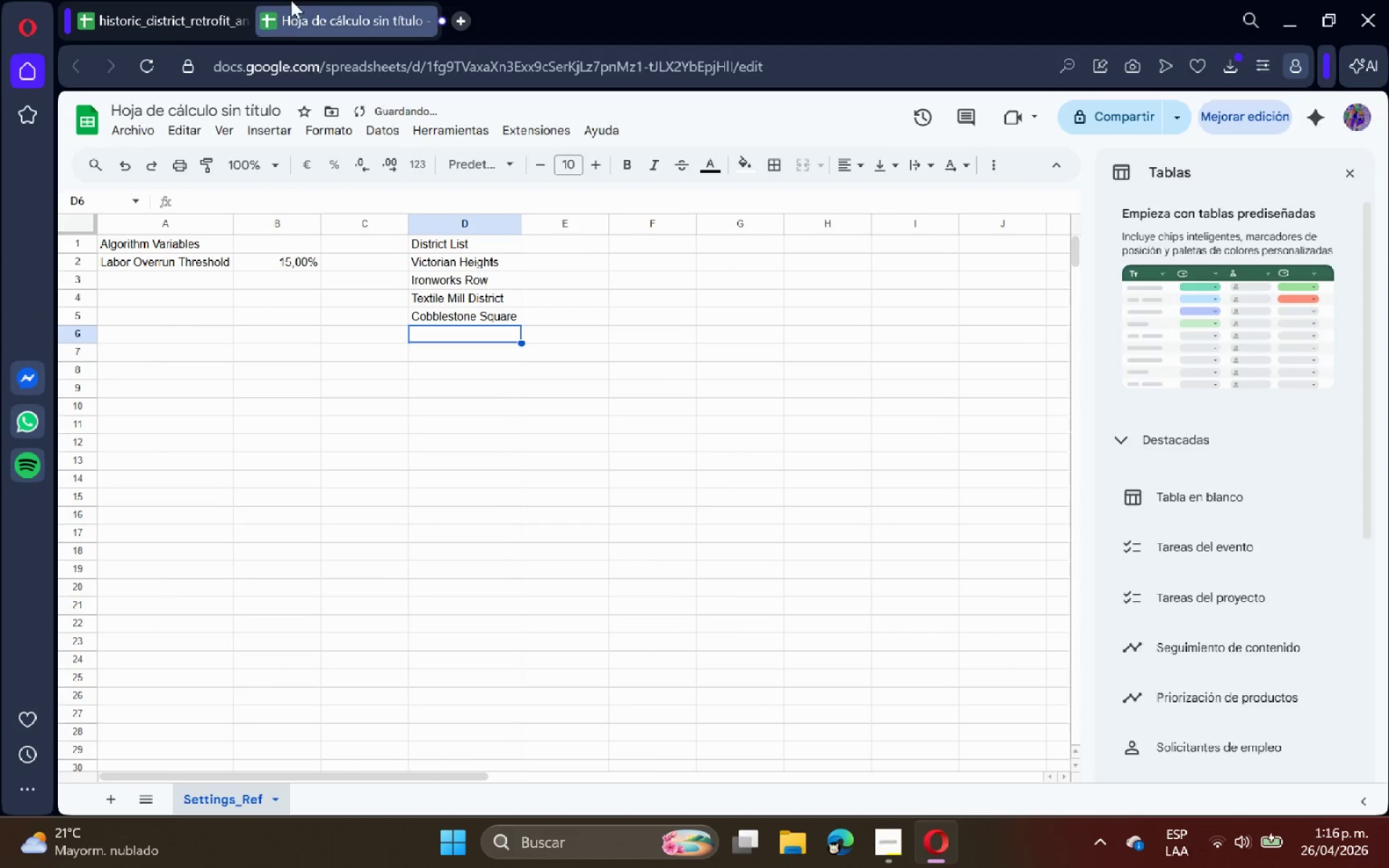 
left_click([184, 0])
 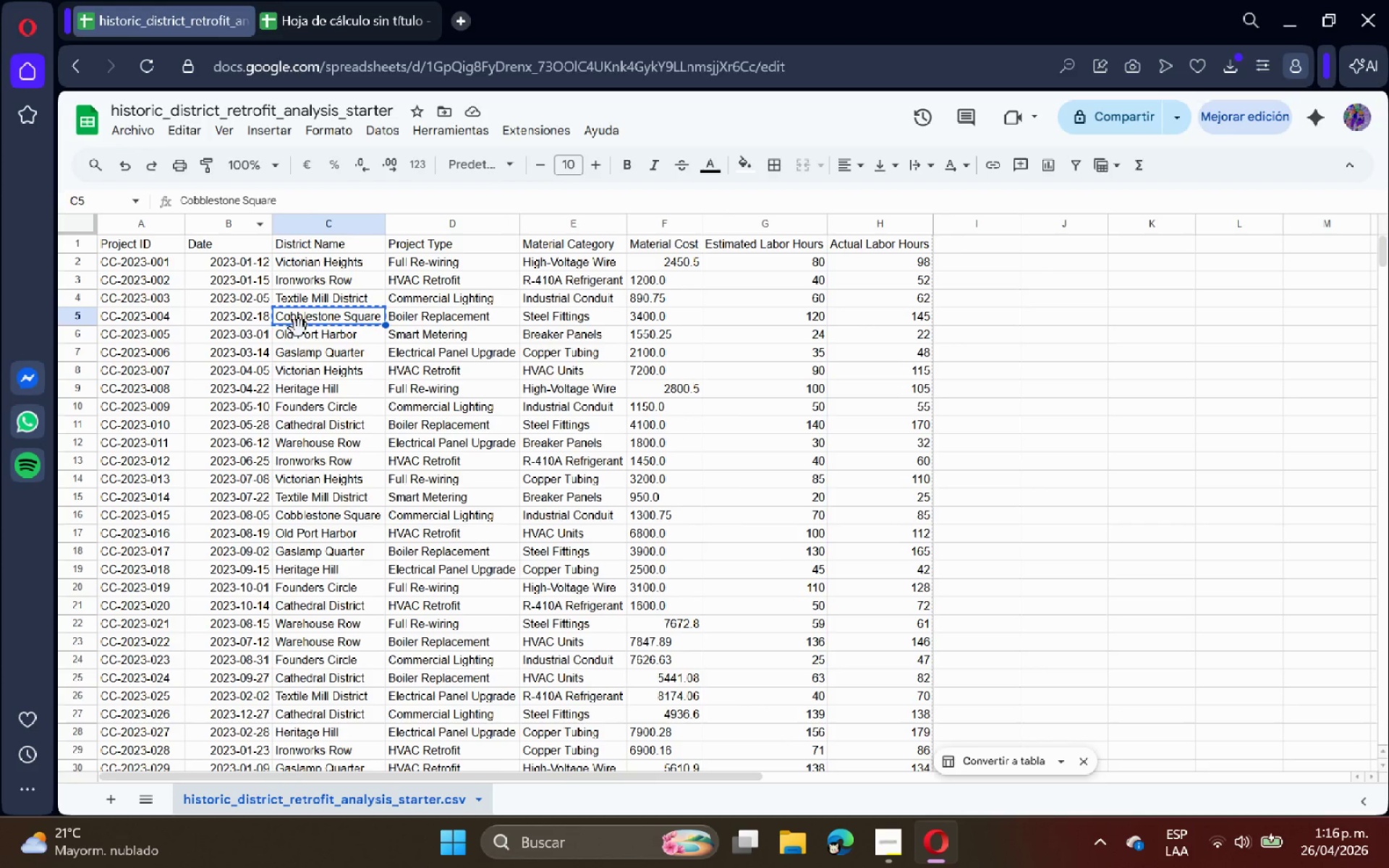 
left_click([305, 339])
 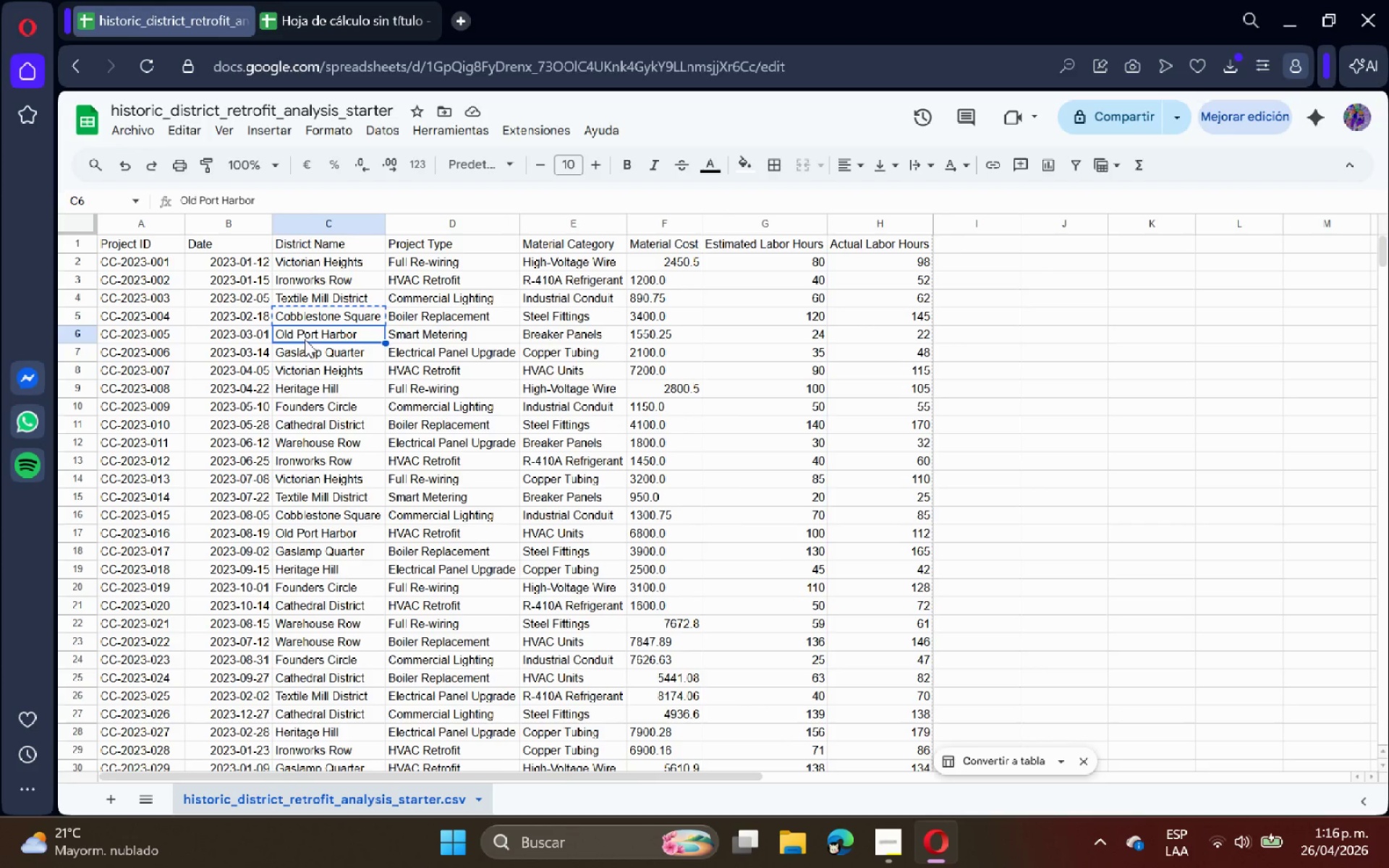 
key(Control+C)
 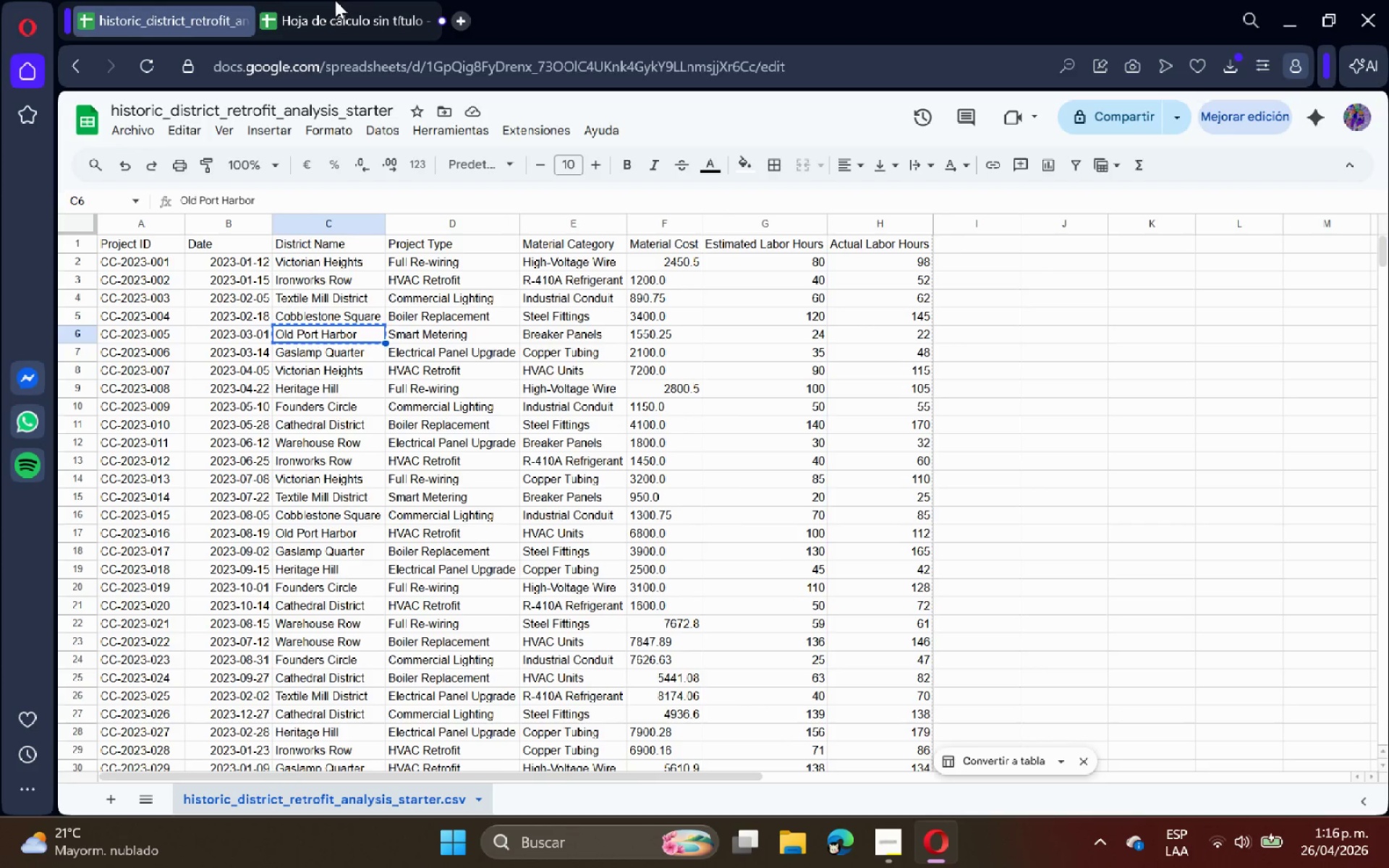 
left_click([335, 0])
 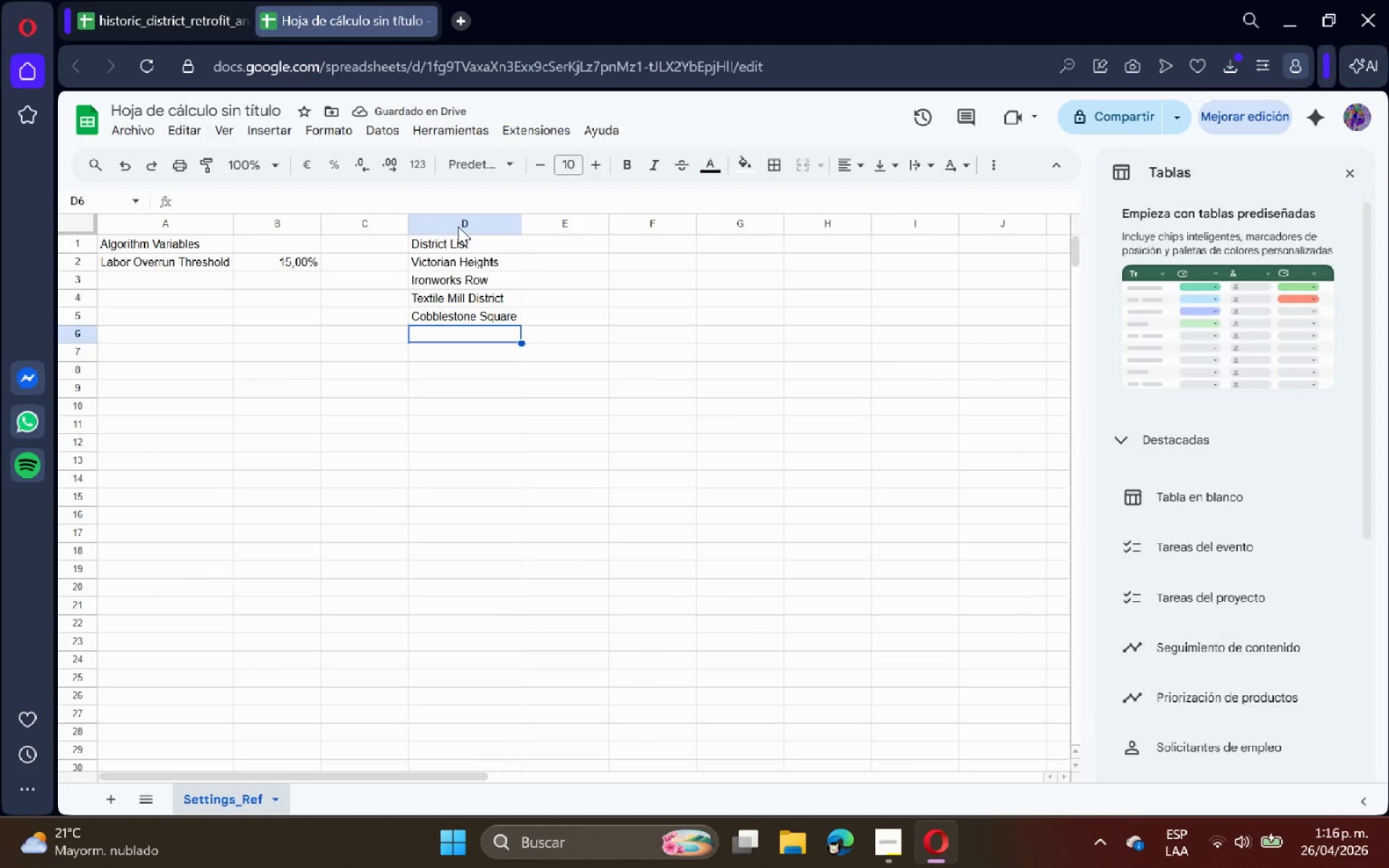 
key(Control+V)
 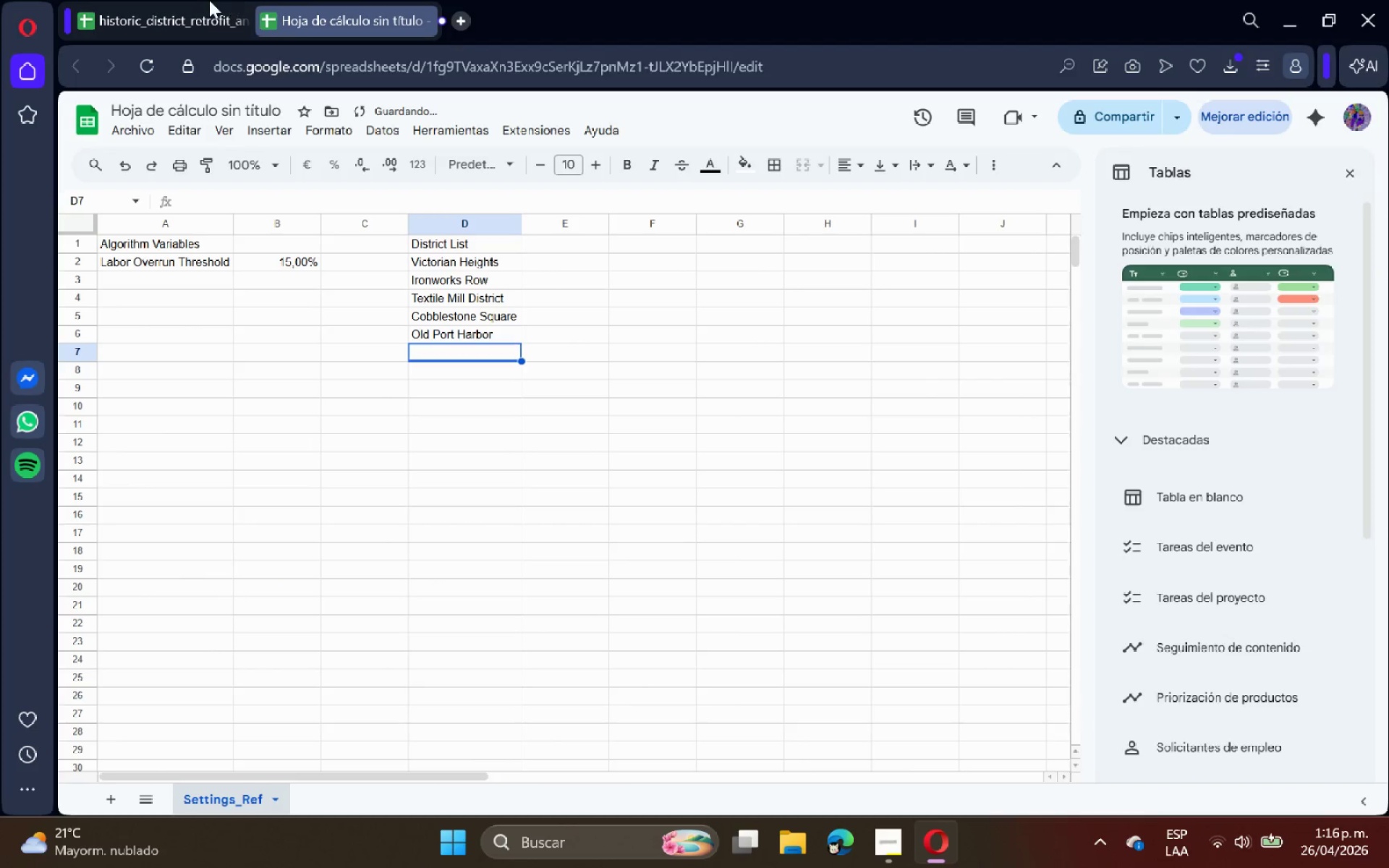 
left_click([204, 0])
 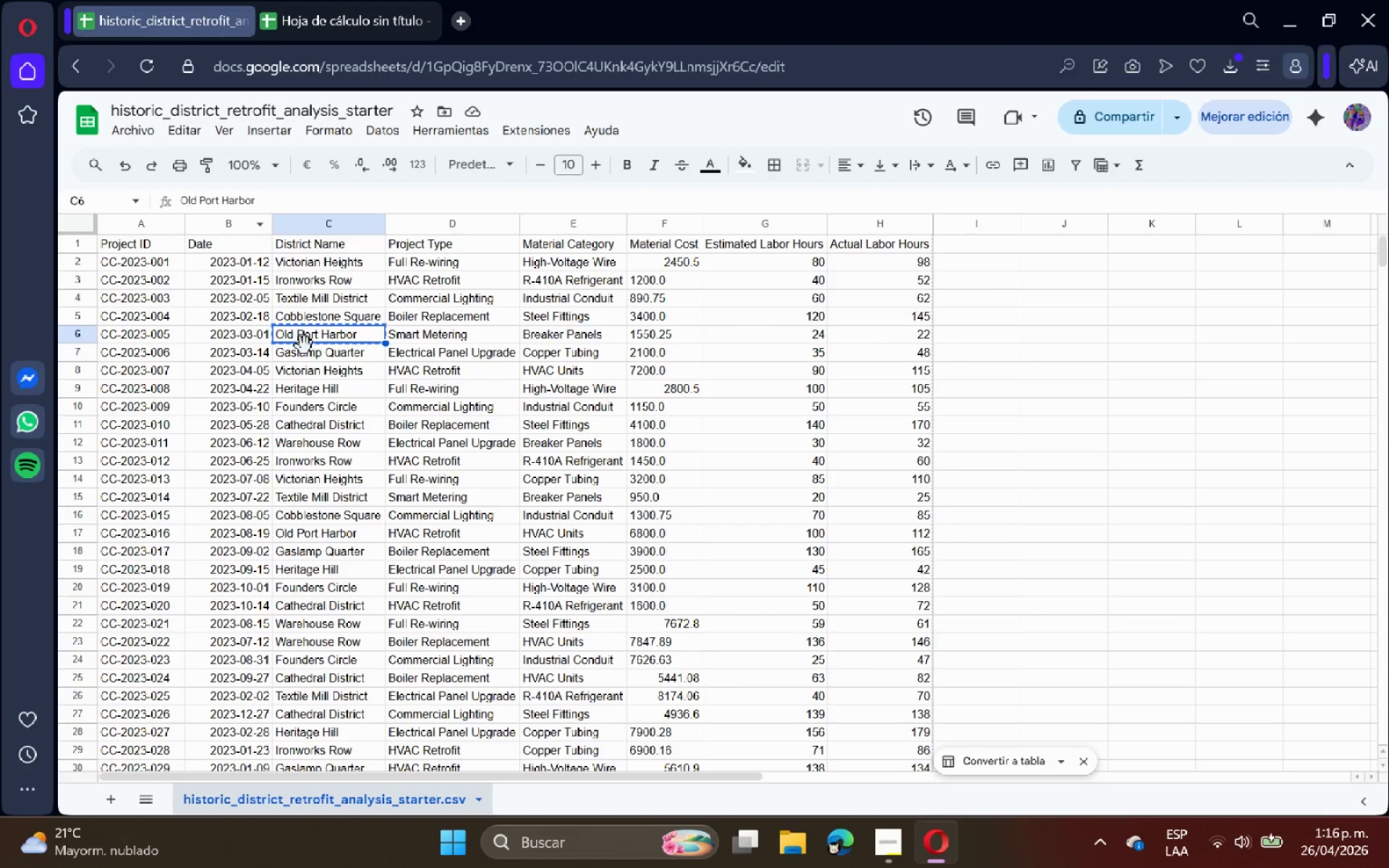 
left_click([305, 348])
 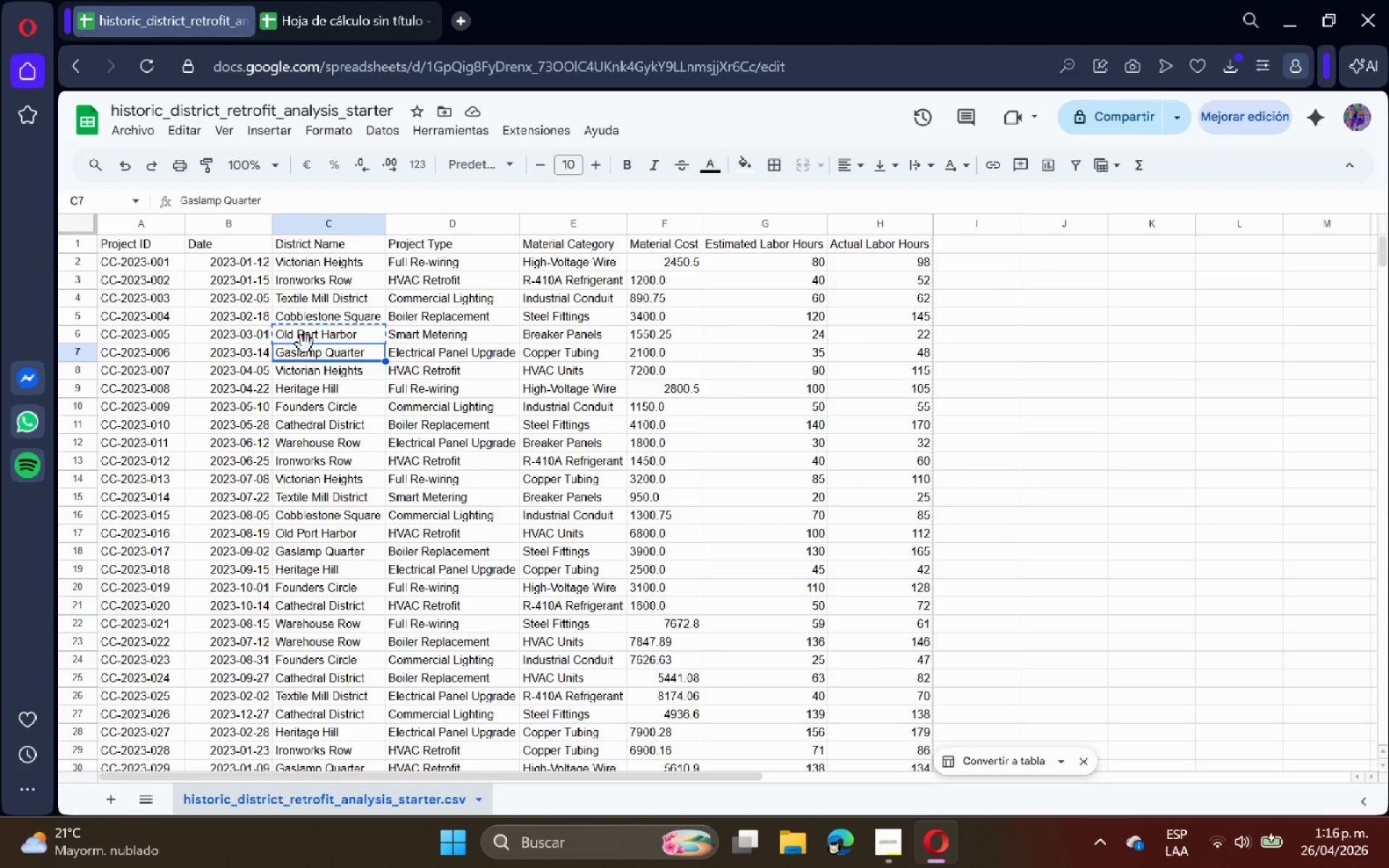 
key(Control+C)
 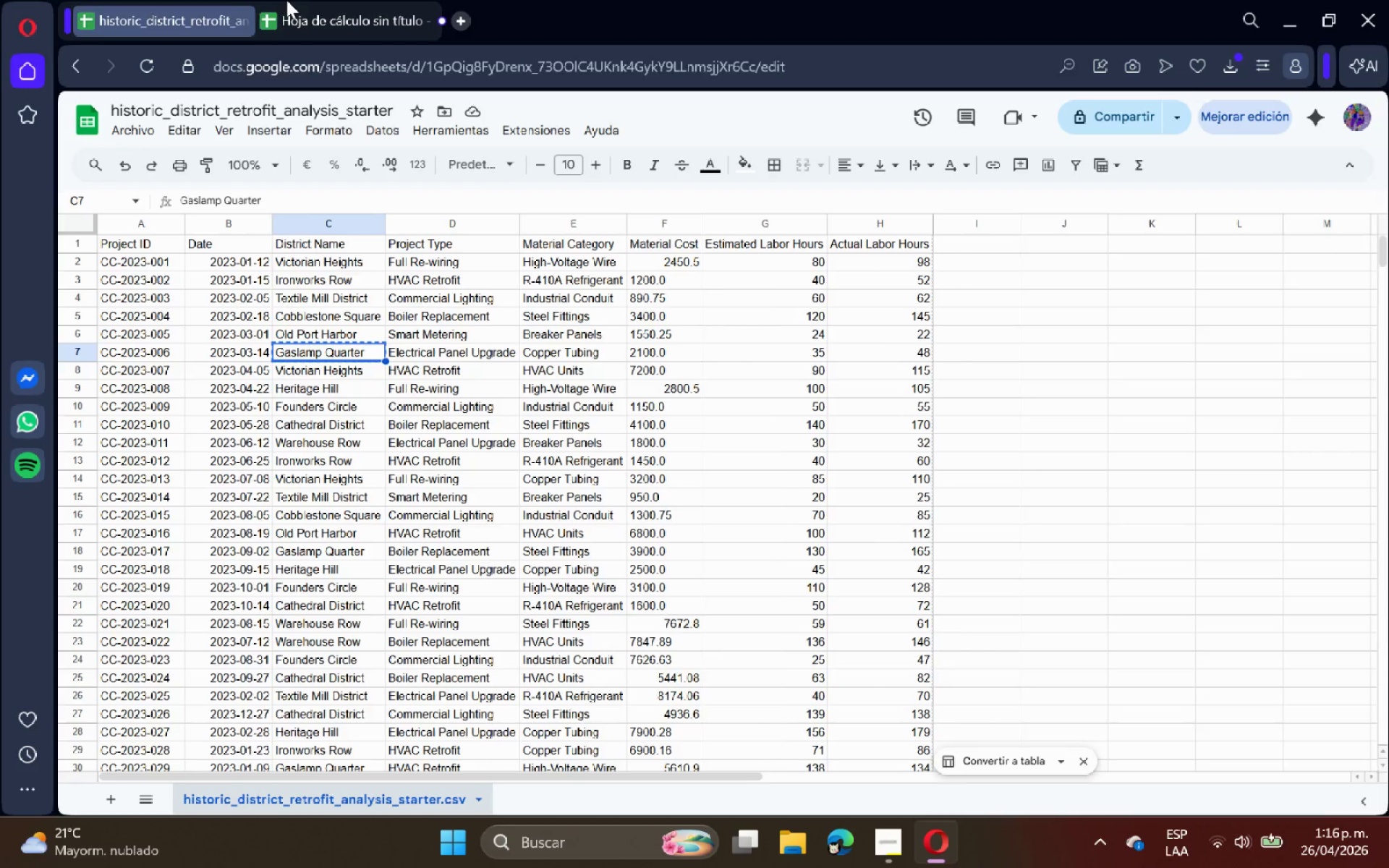 
left_click([285, 0])
 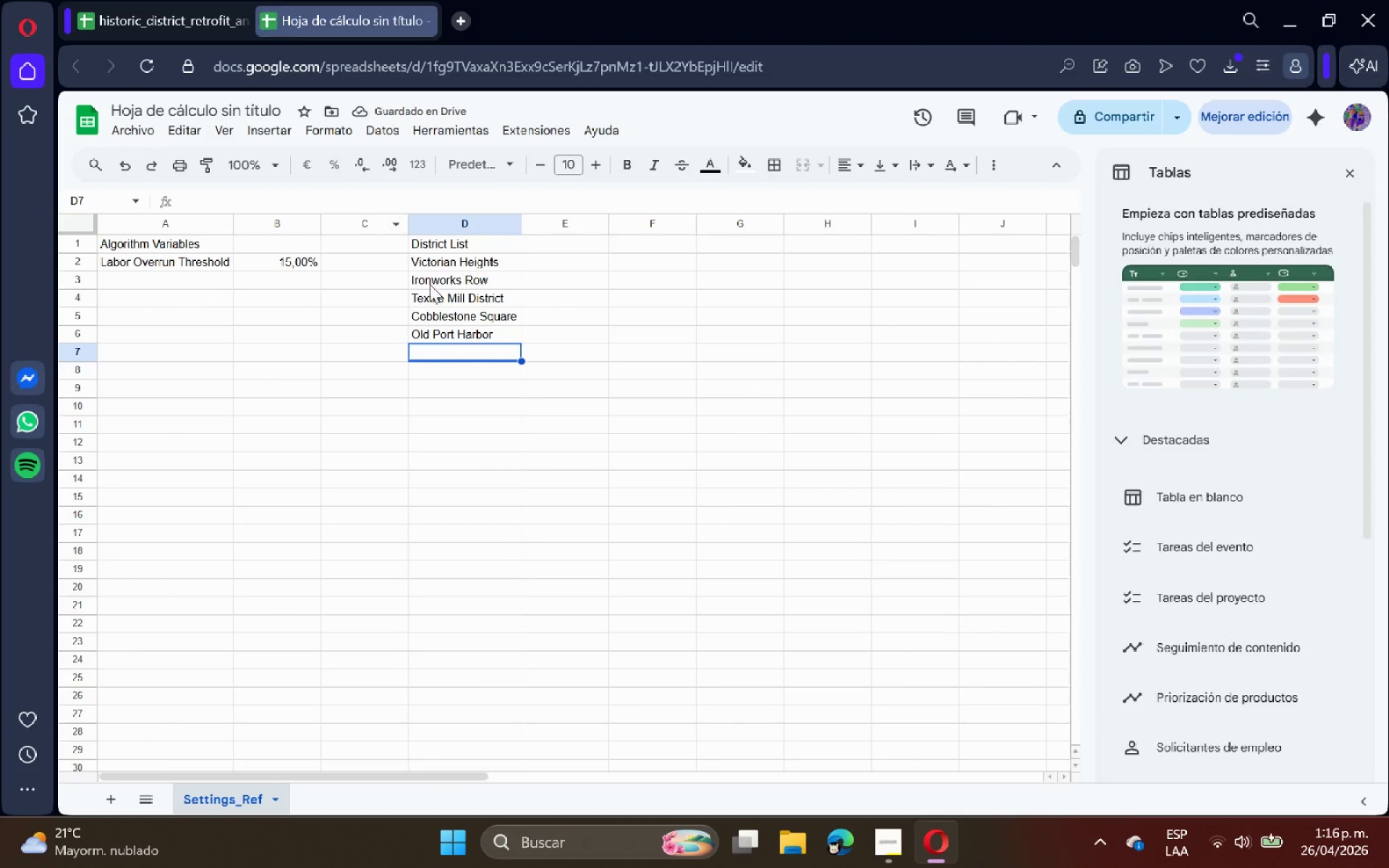 
key(Control+V)
 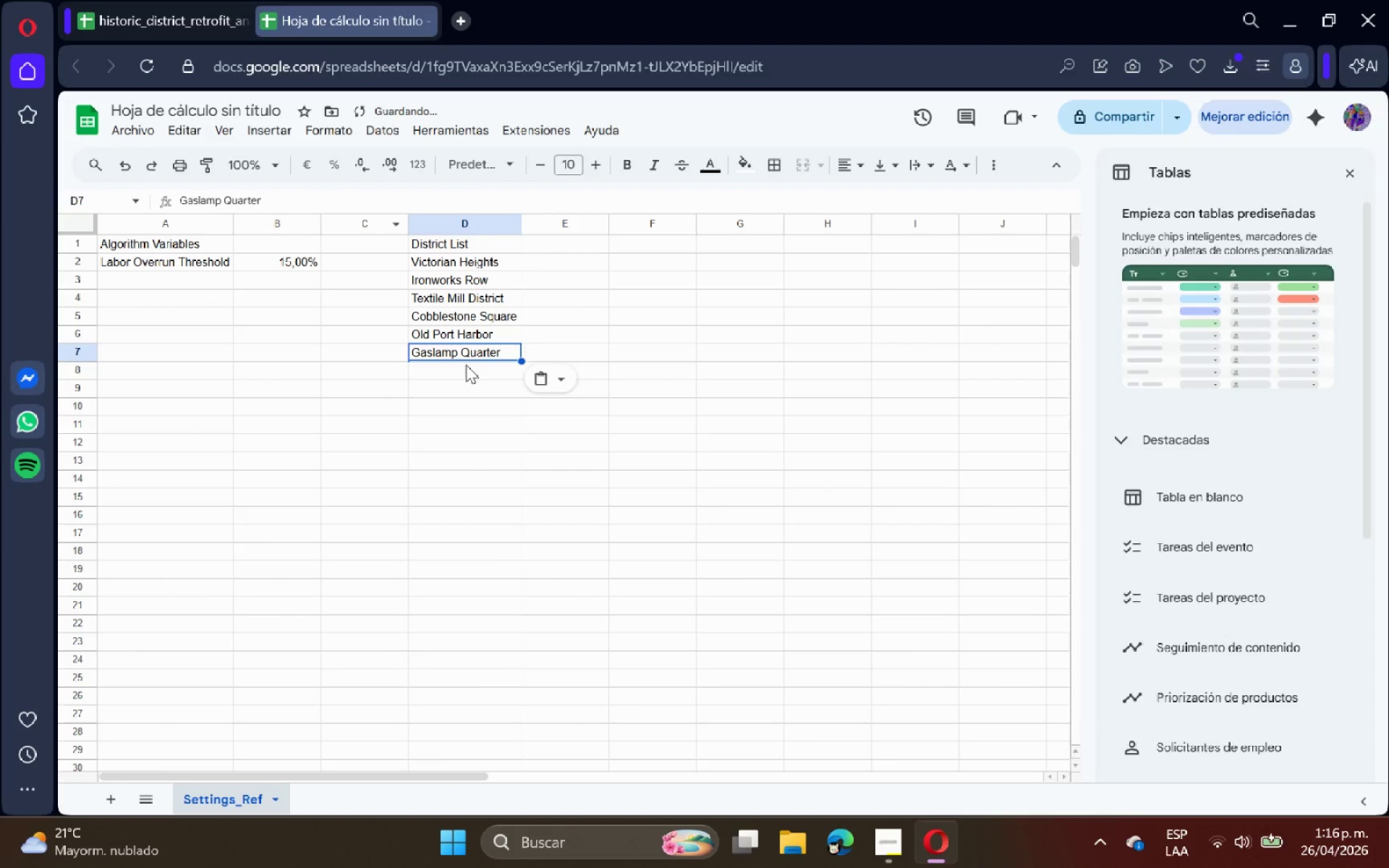 
left_click([466, 366])
 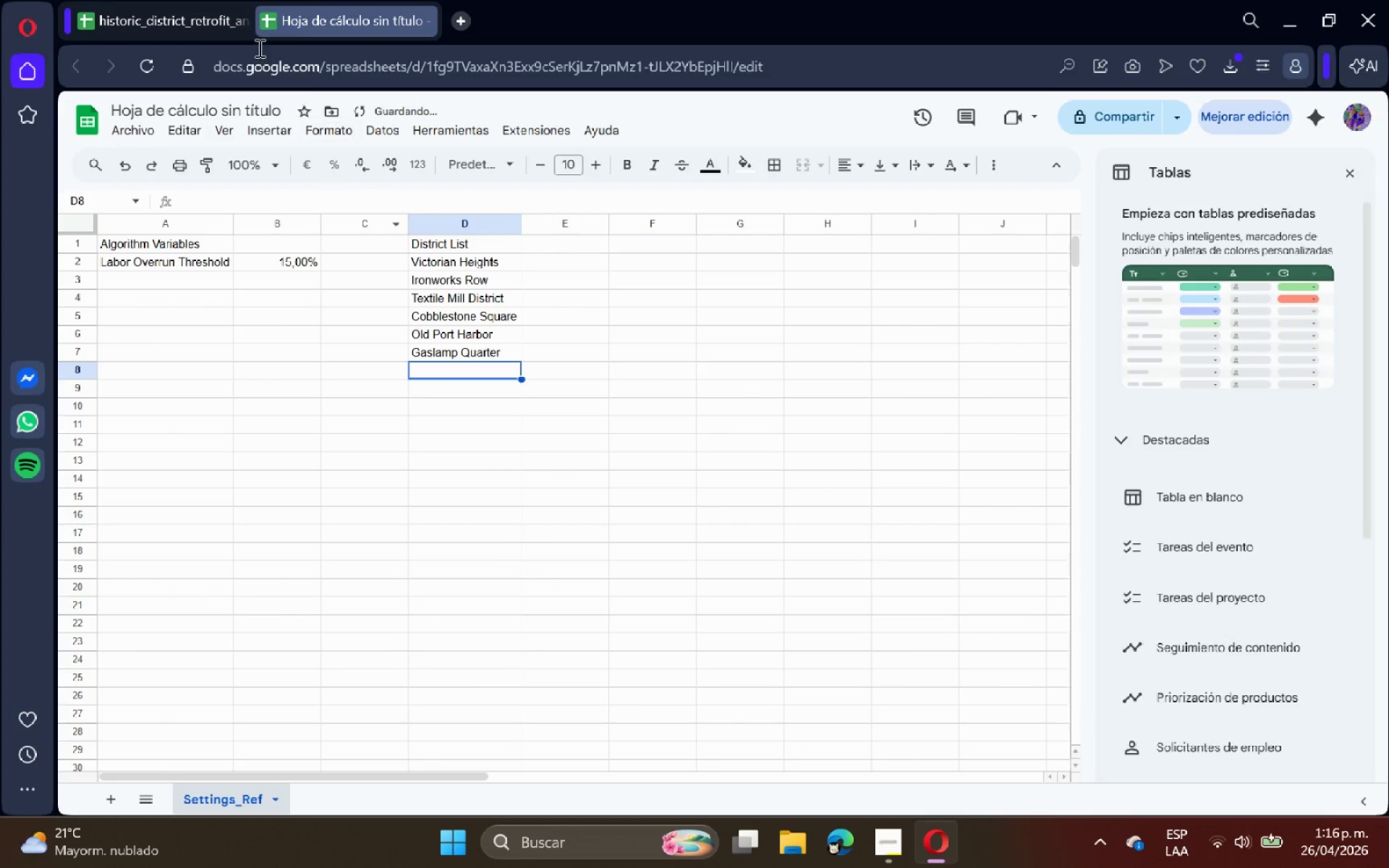 
left_click([187, 0])
 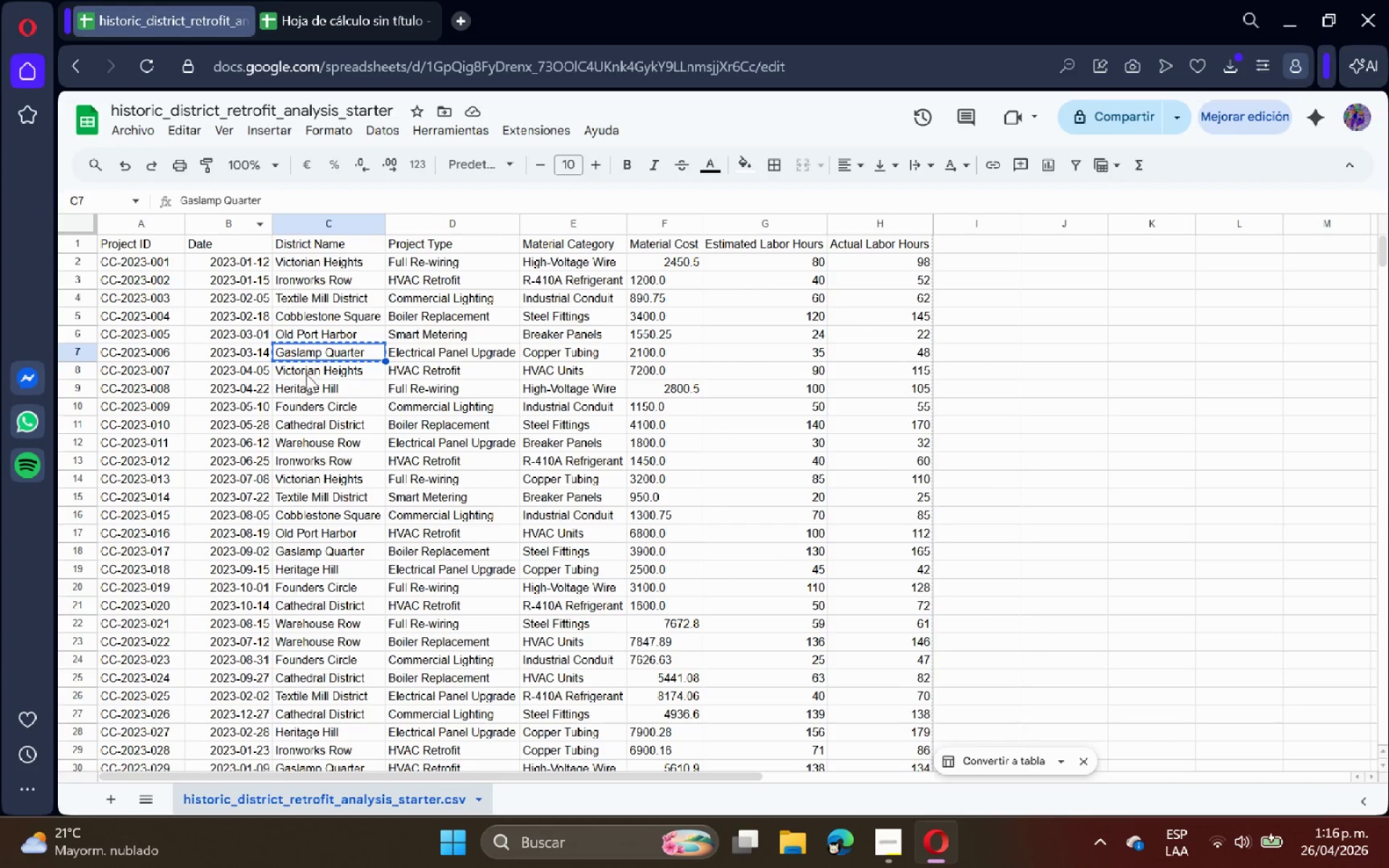 
left_click([307, 386])
 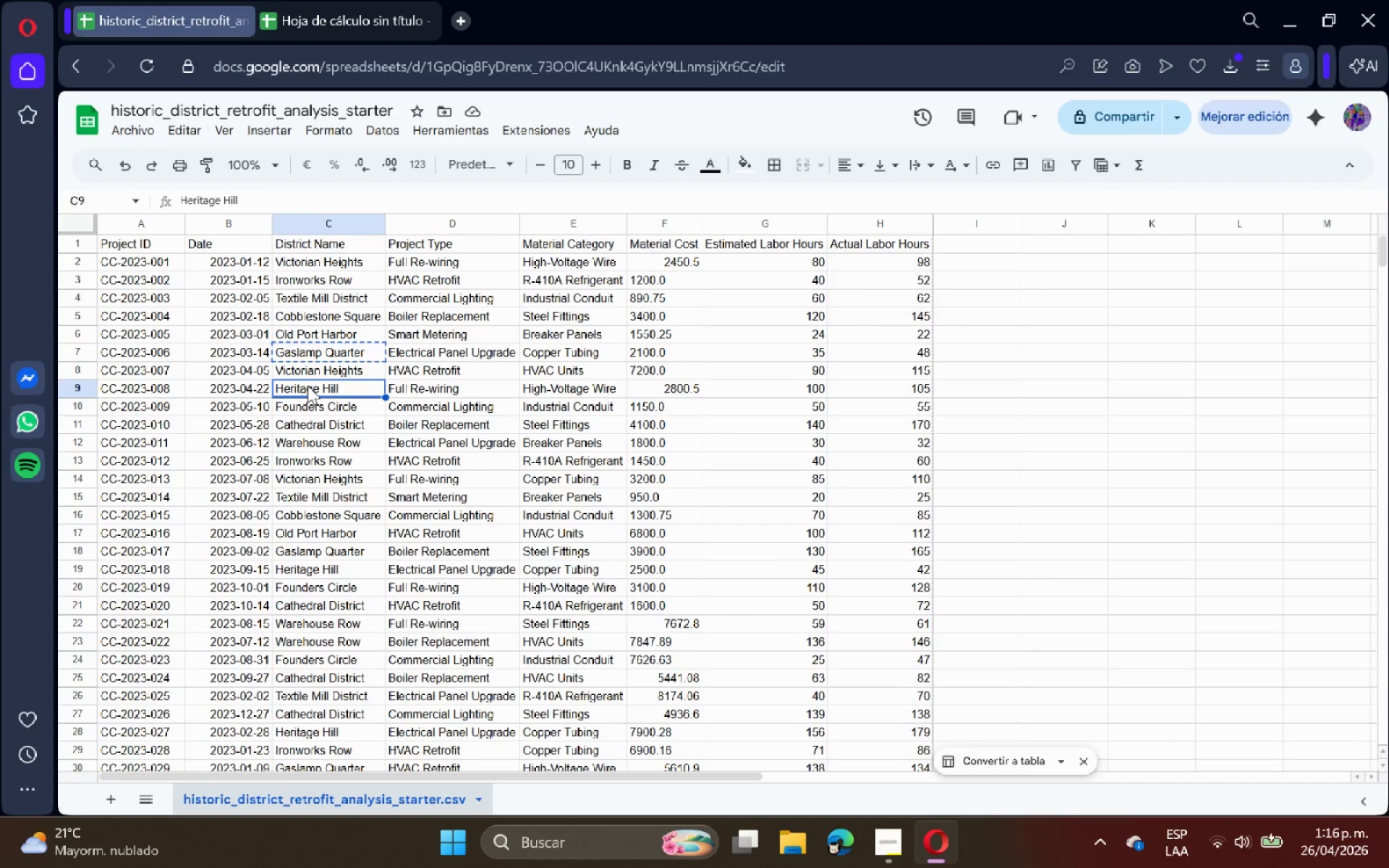 
key(Control+C)
 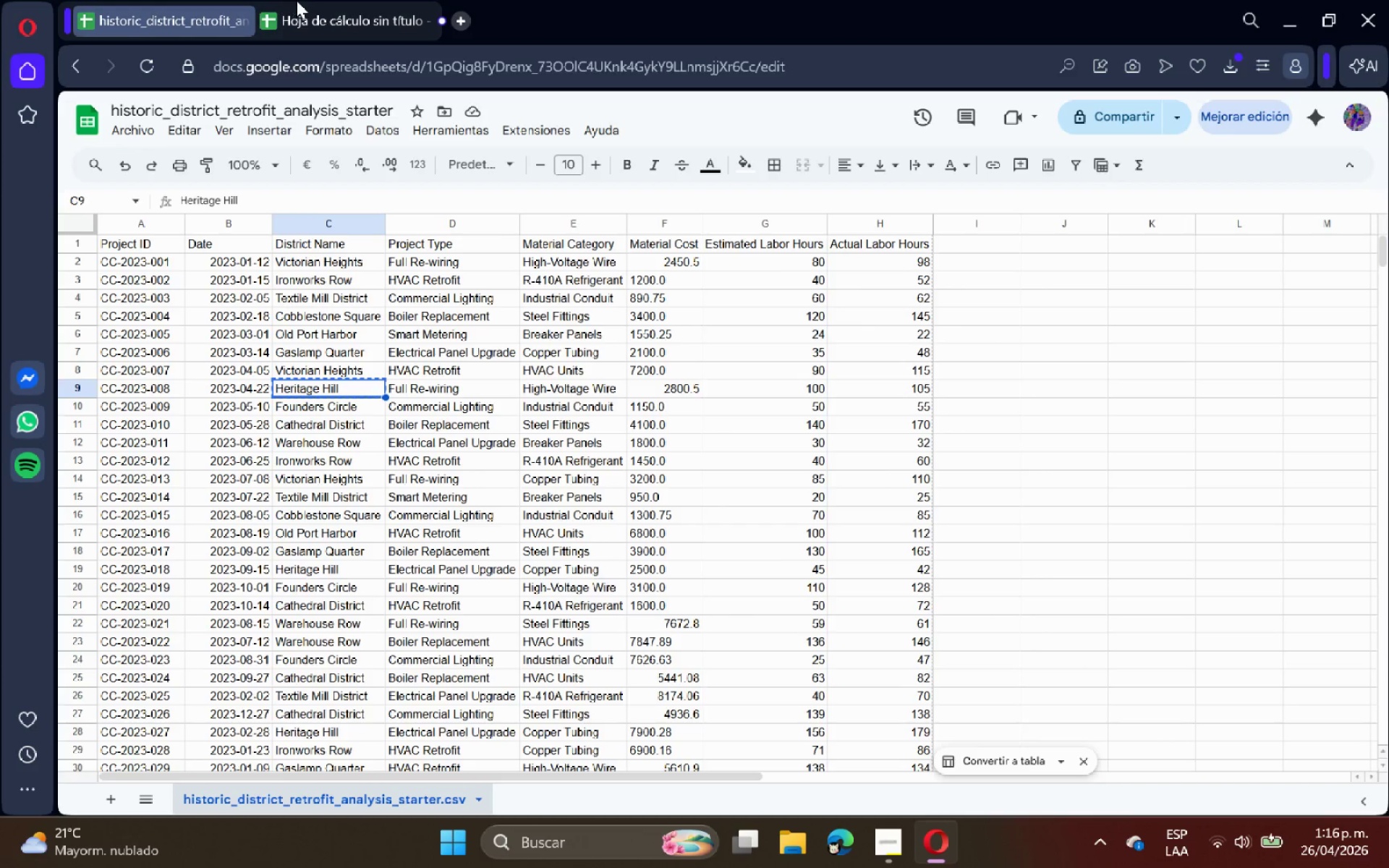 
left_click([296, 0])
 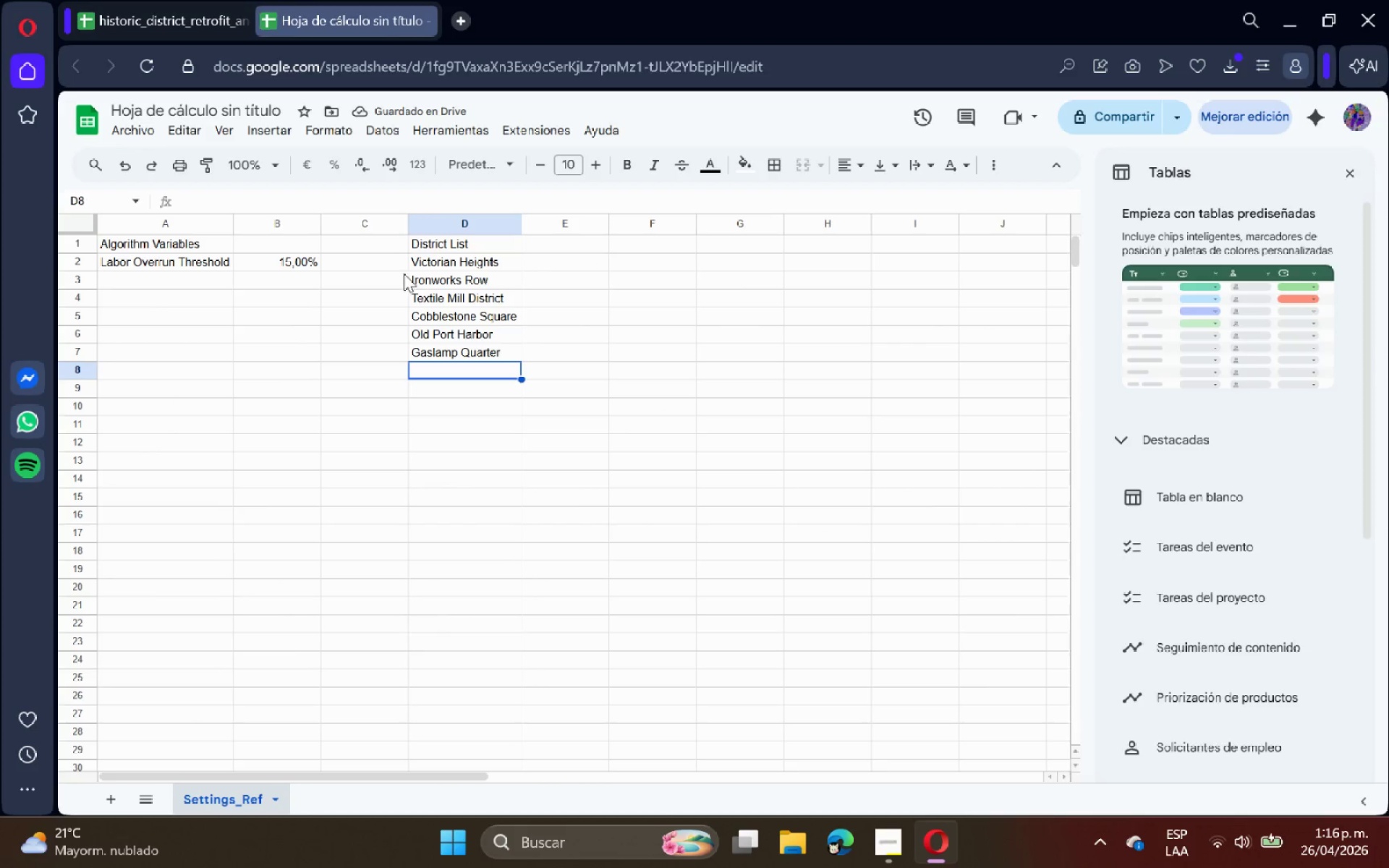 
key(Control+ControlLeft)
 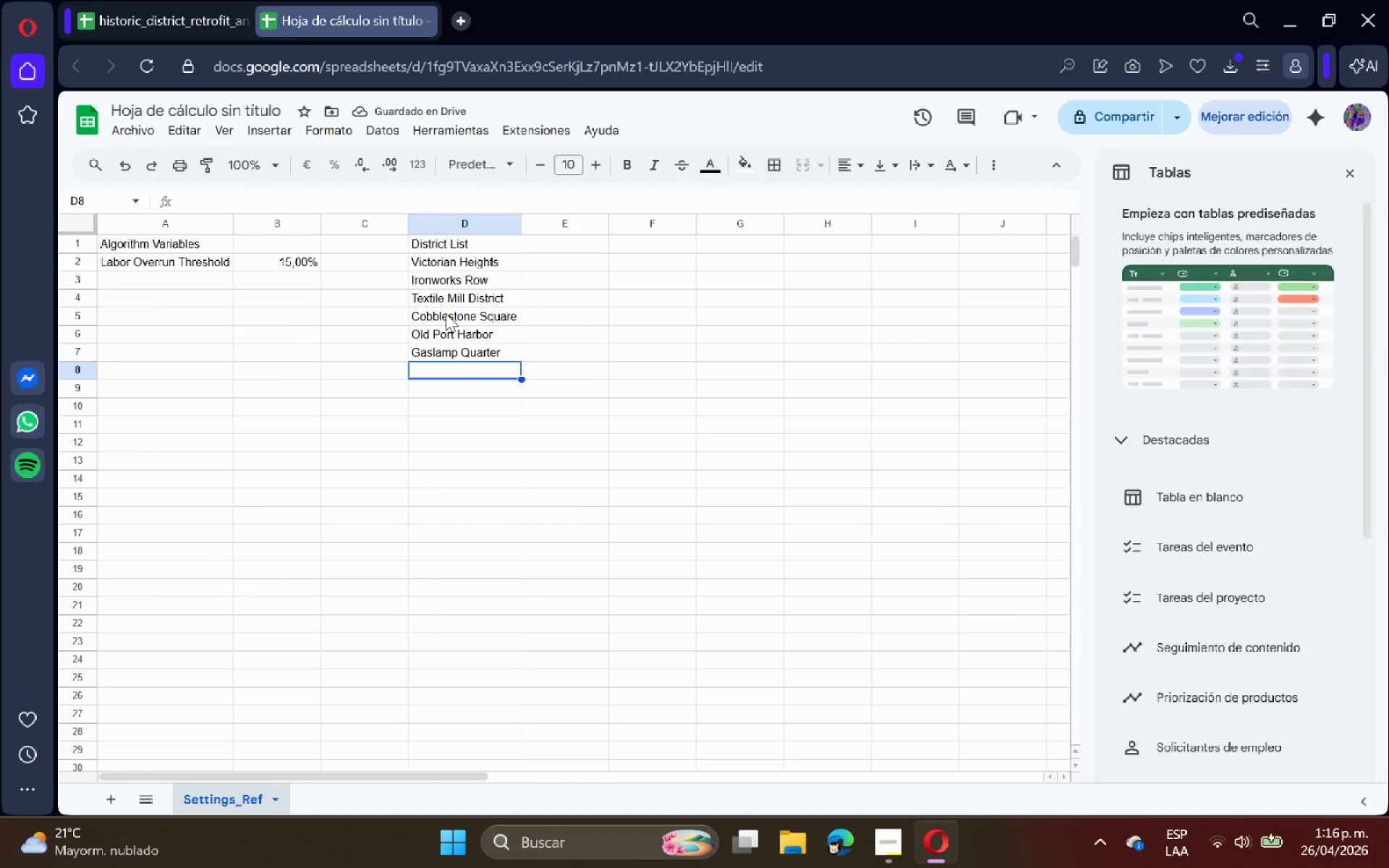 
key(Control+V)
 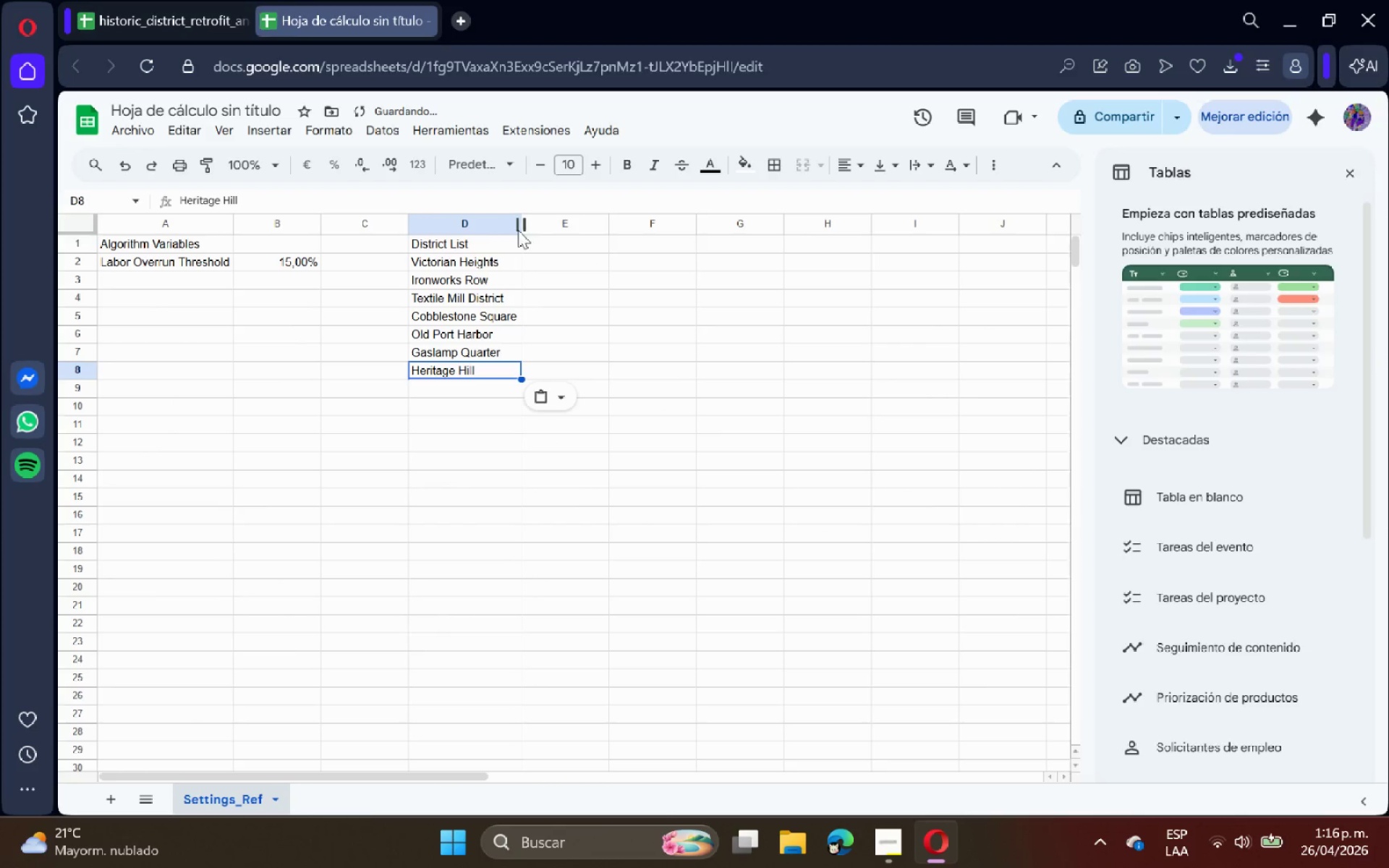 
double_click([520, 228])
 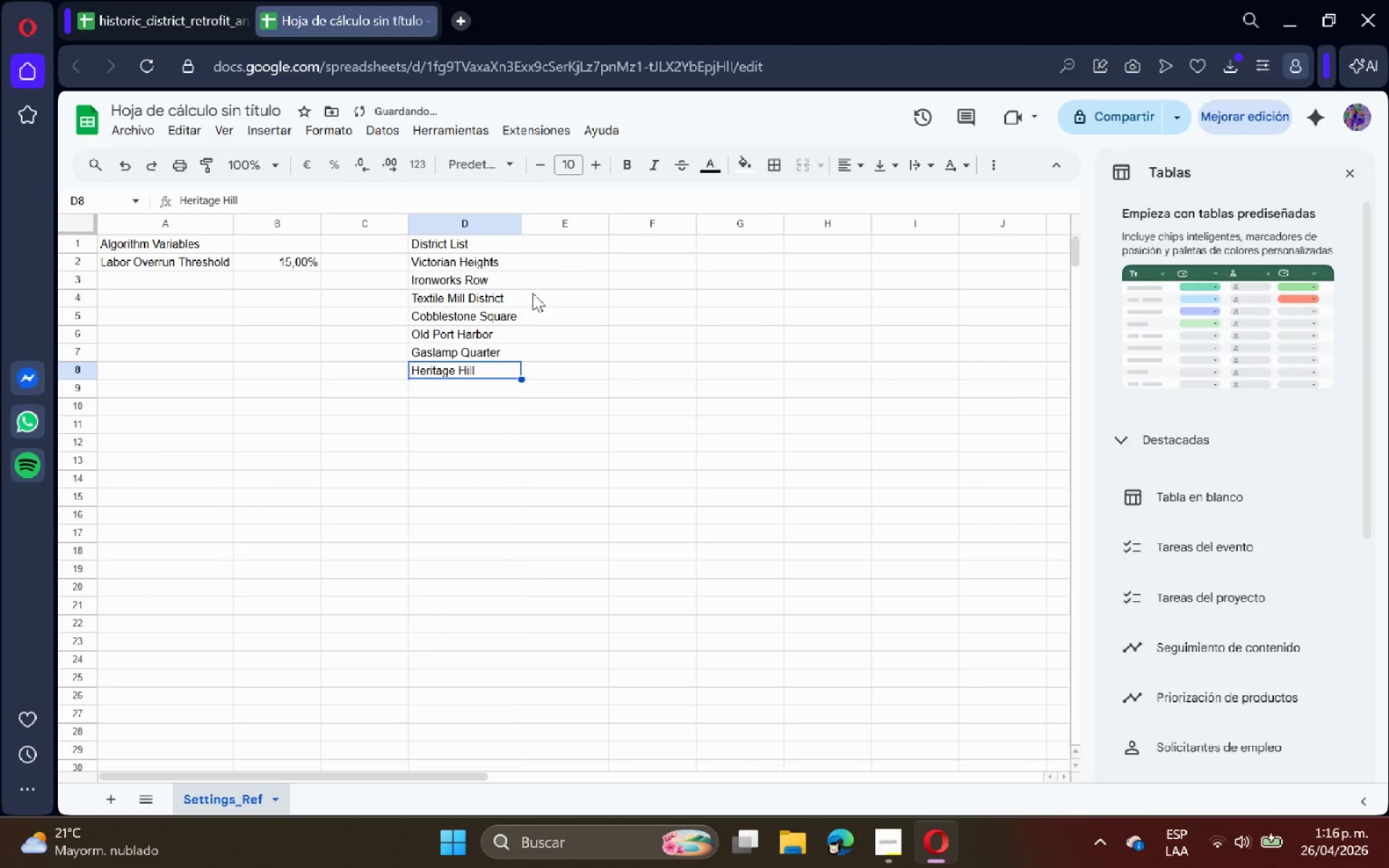 
triple_click([551, 321])
 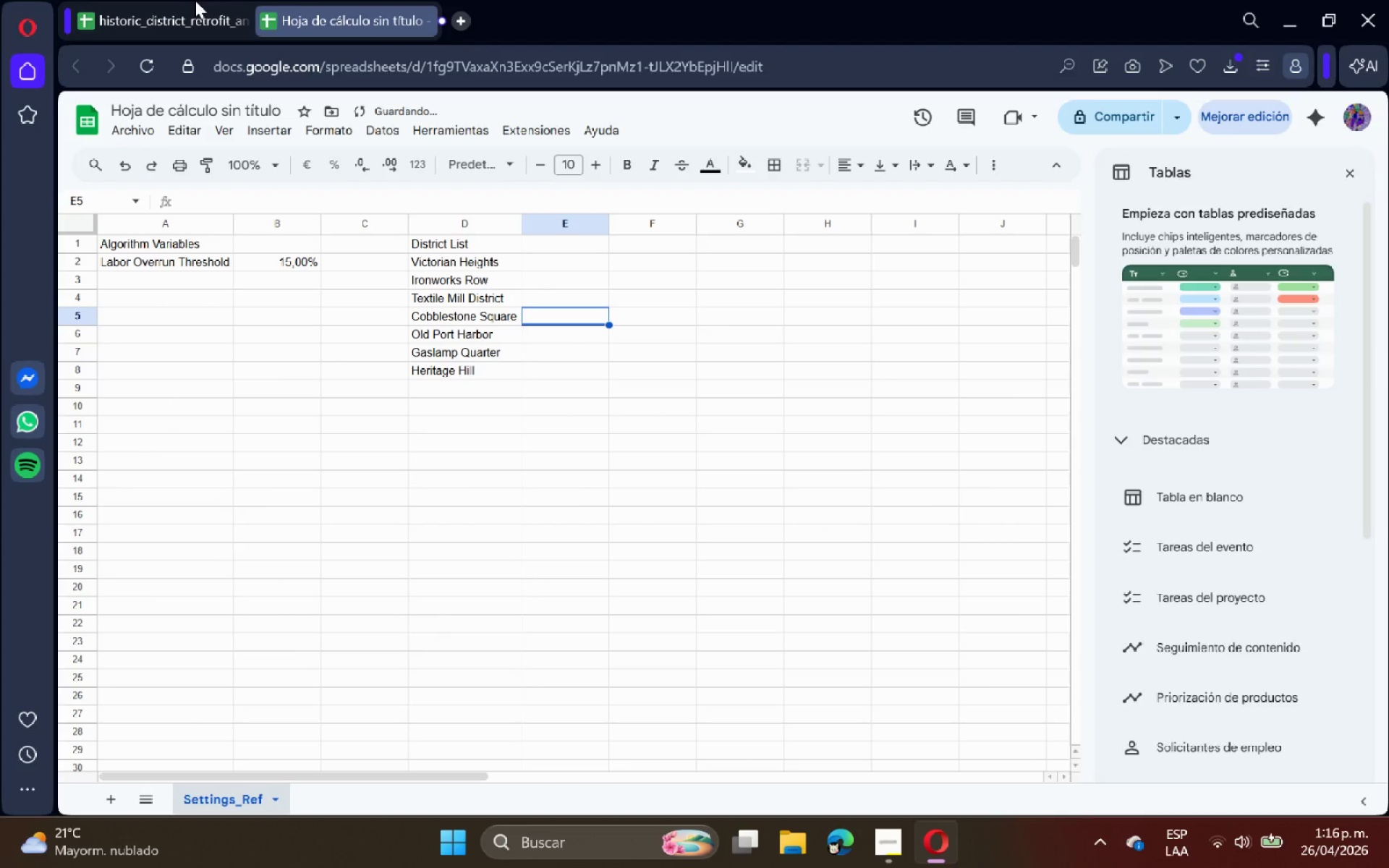 
left_click([180, 0])
 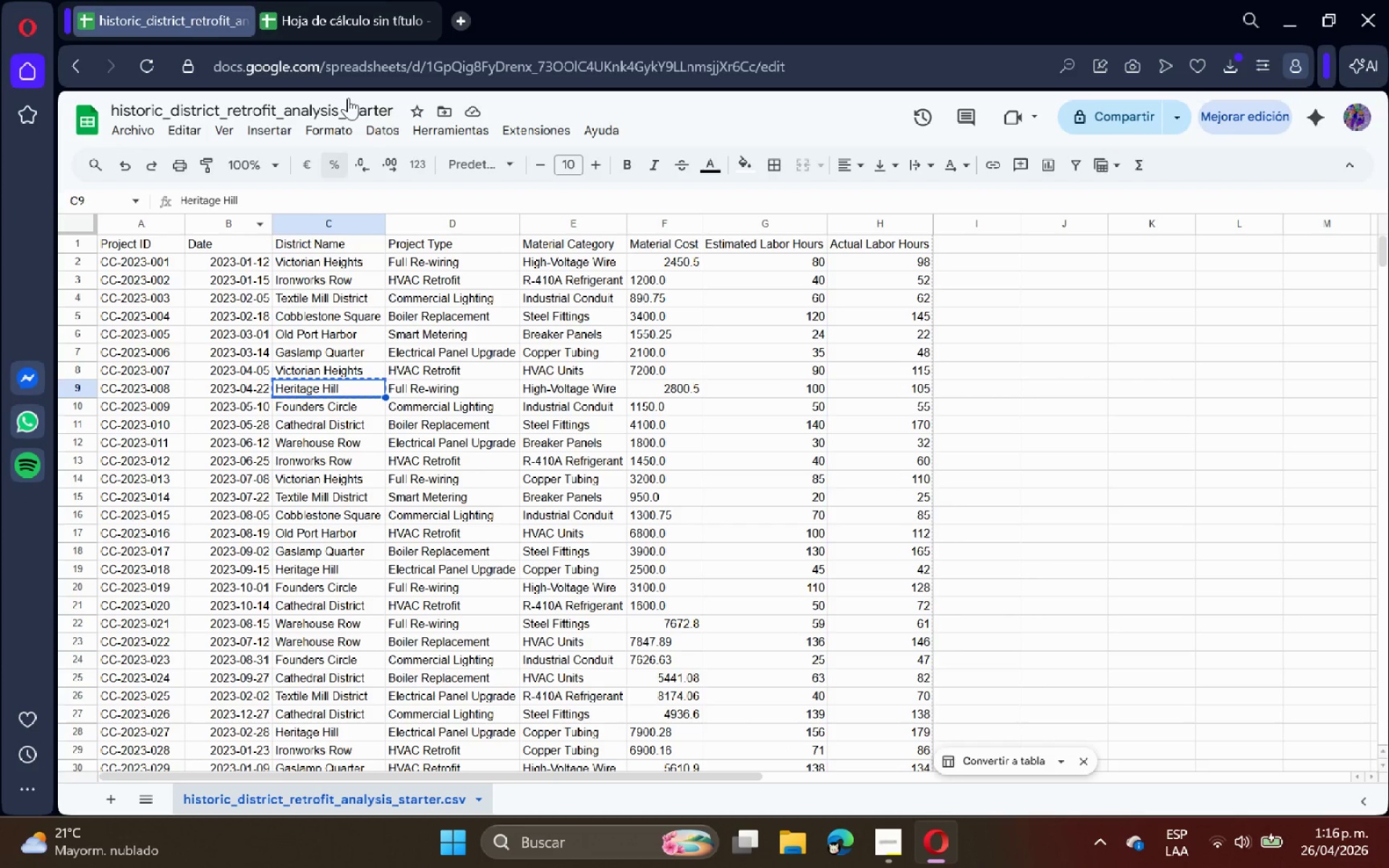 
left_click([362, 0])
 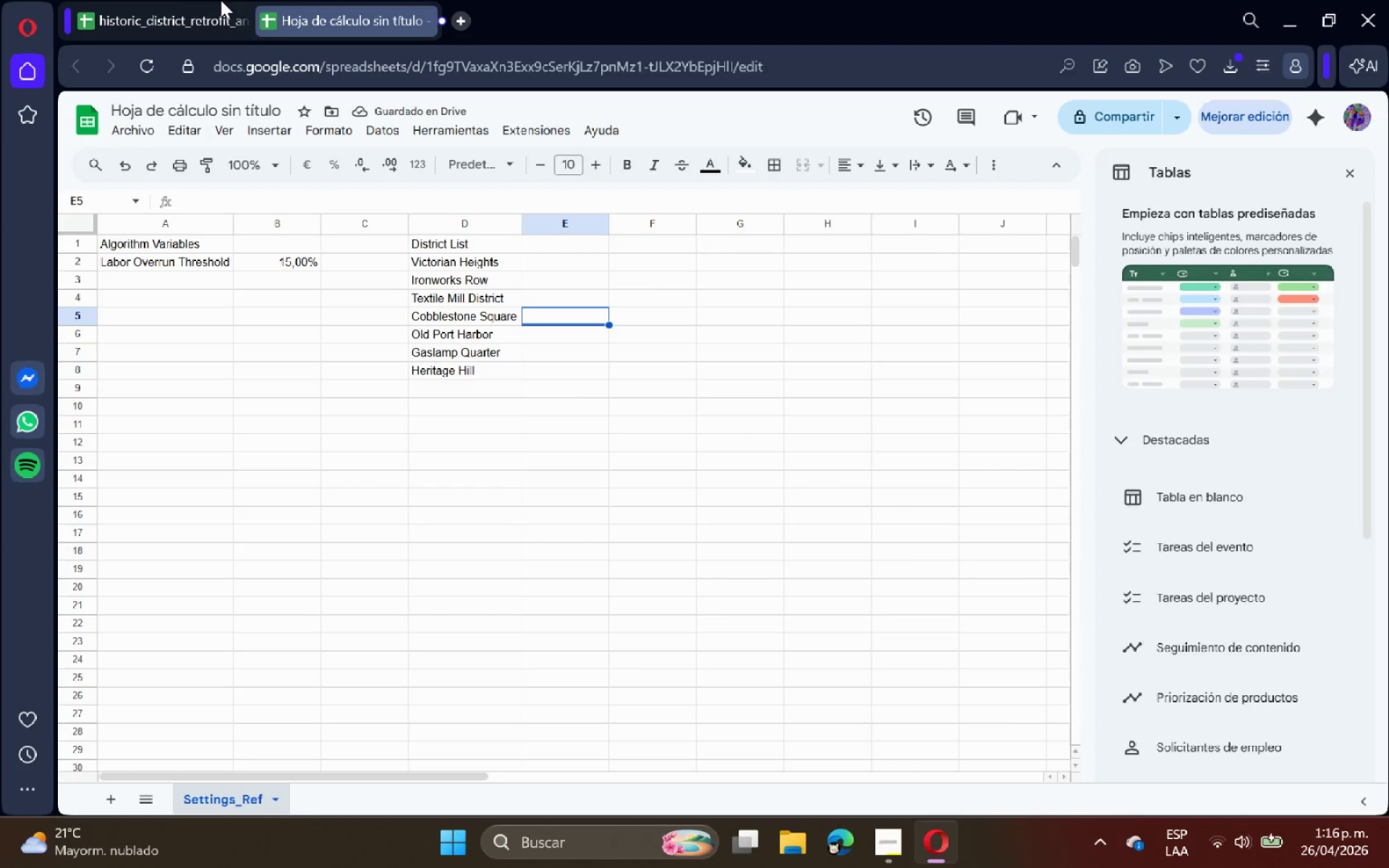 
left_click([179, 0])
 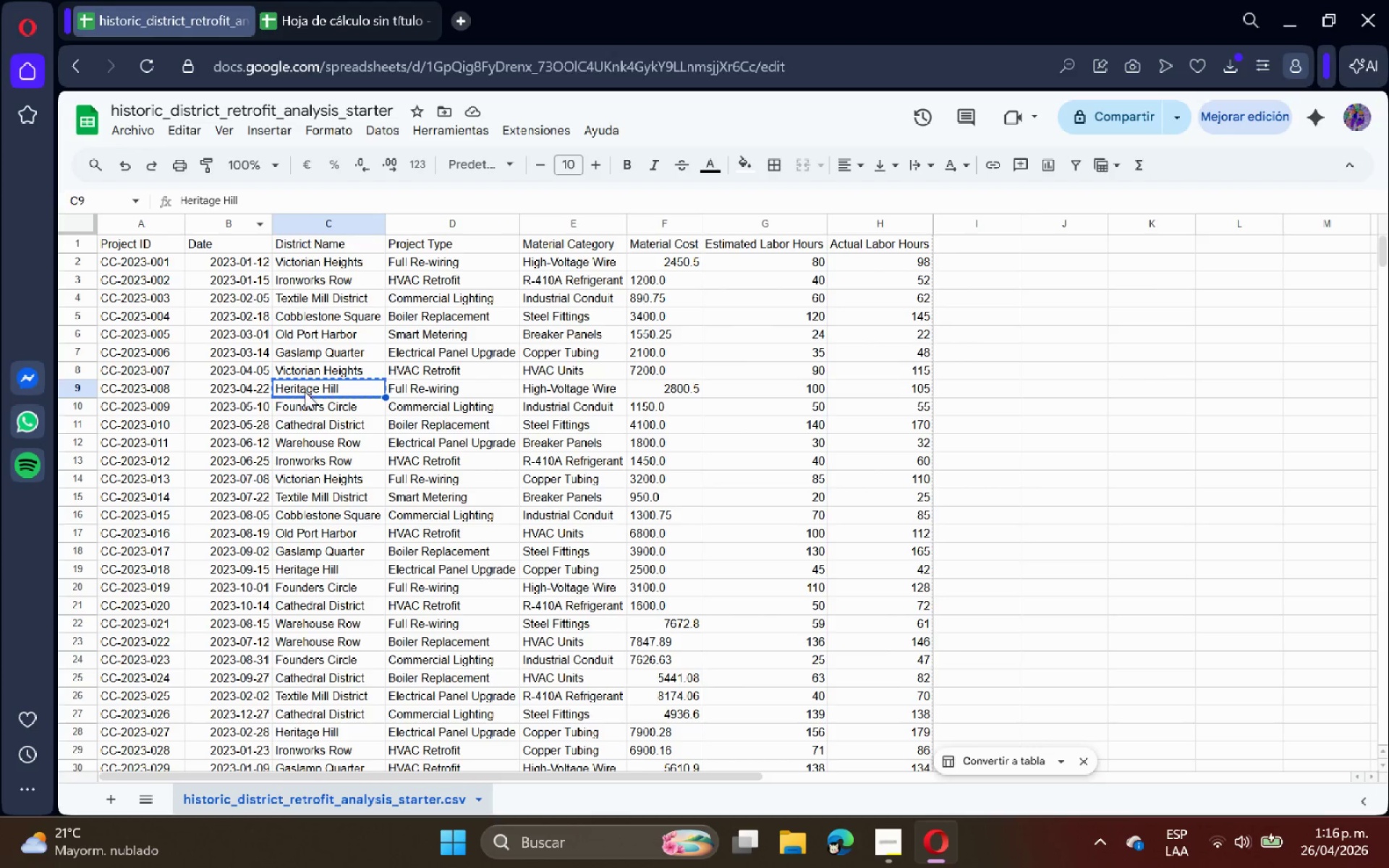 
left_click([306, 398])
 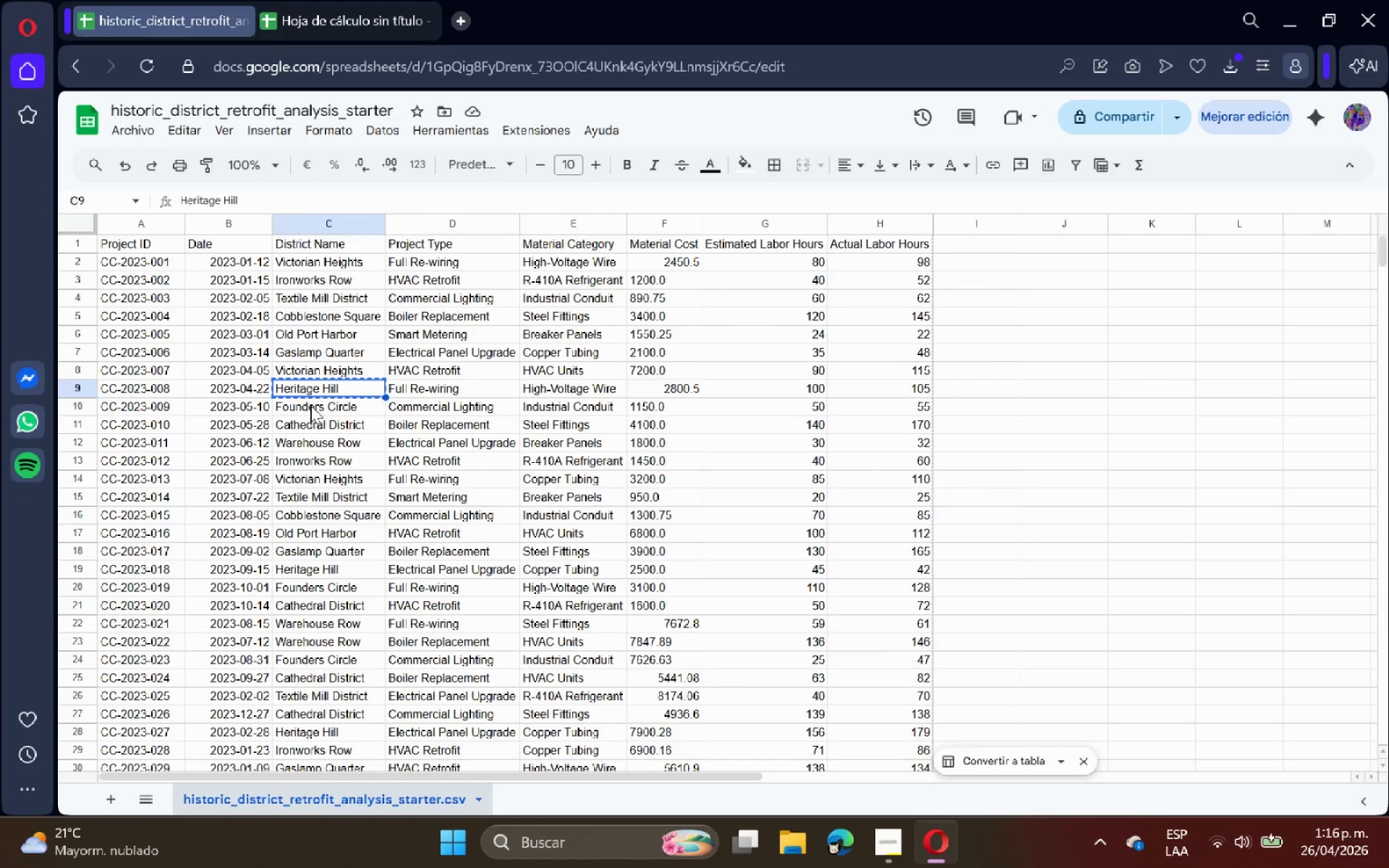 
left_click([310, 405])
 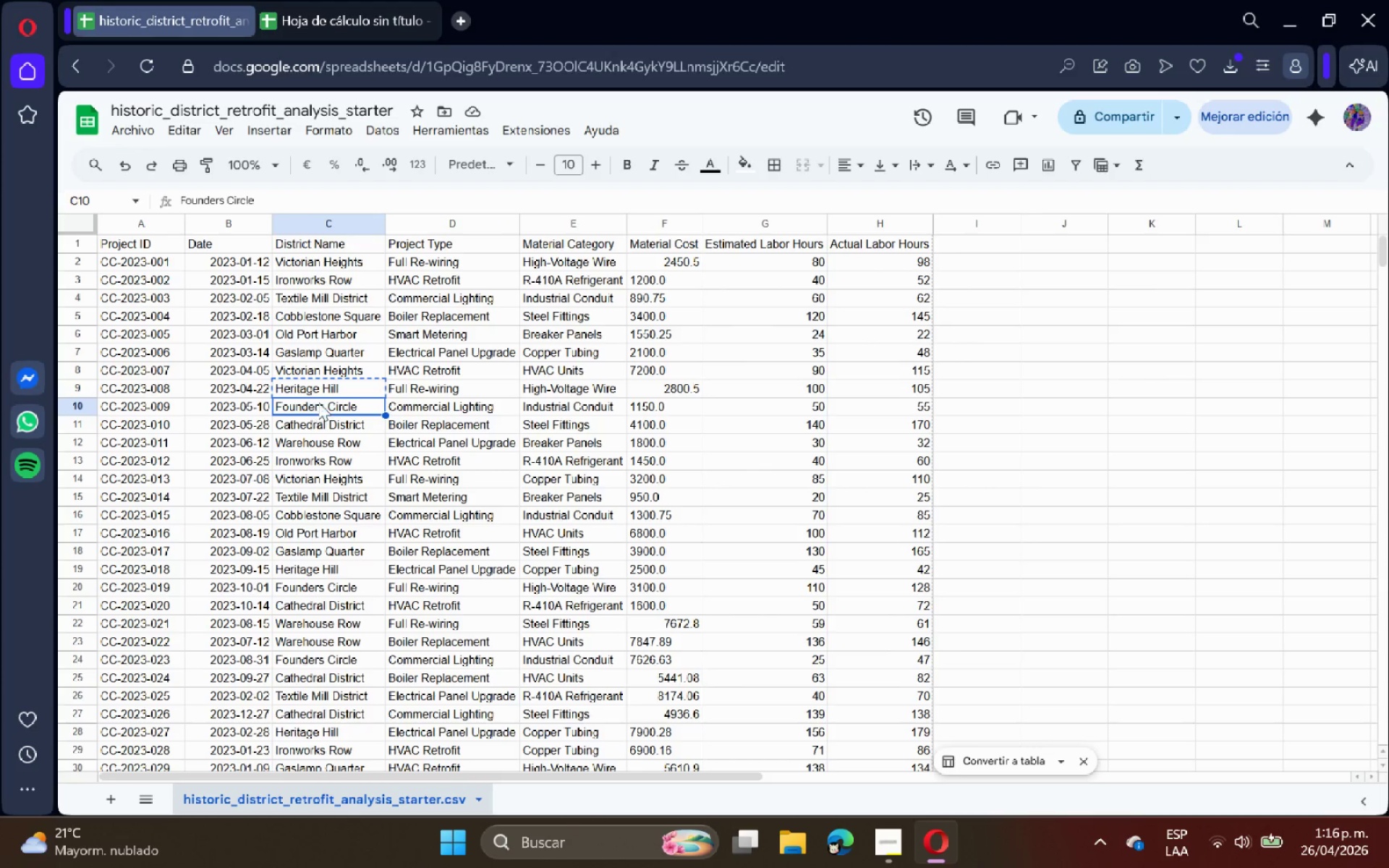 
key(Control+C)
 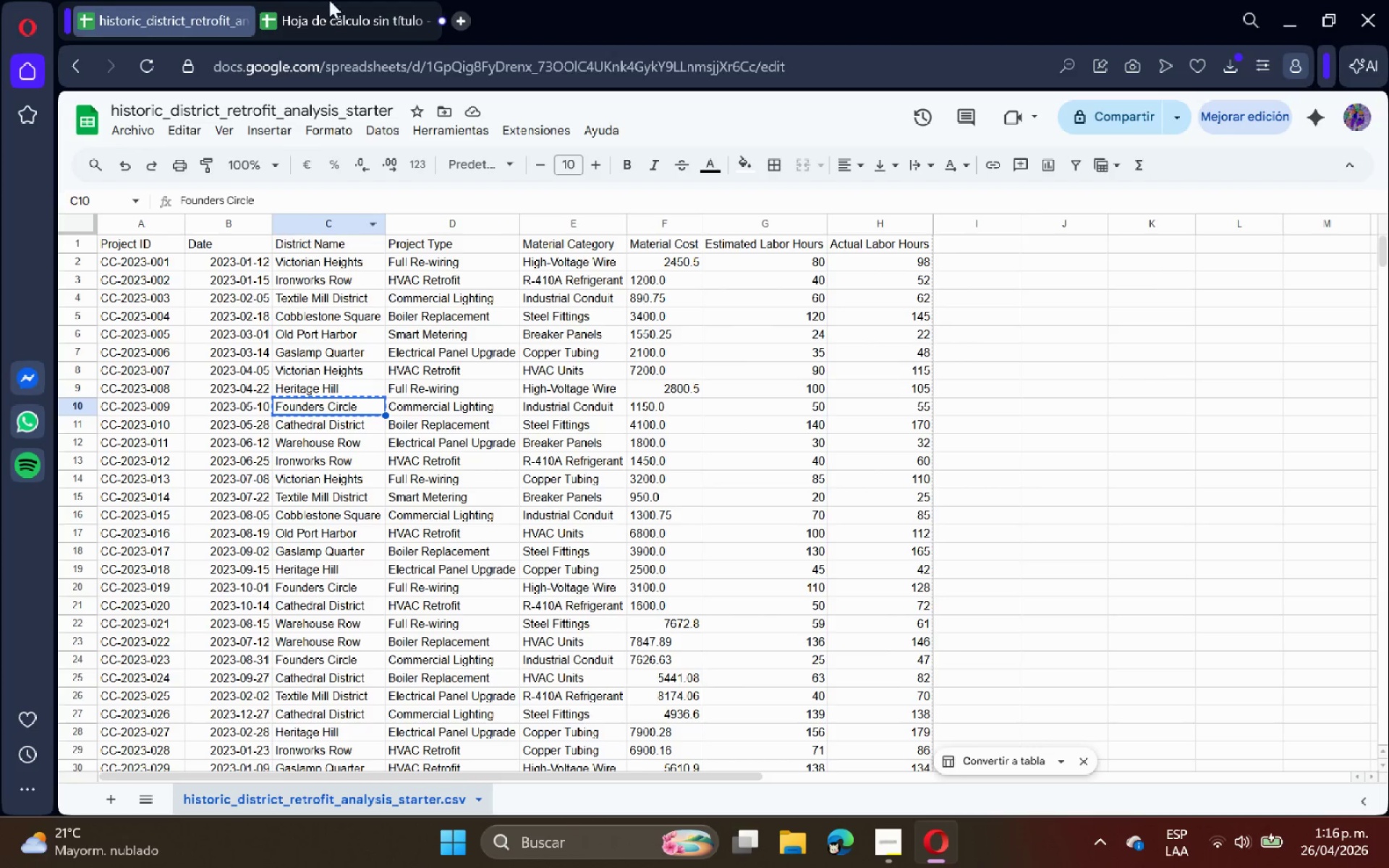 
left_click([339, 0])
 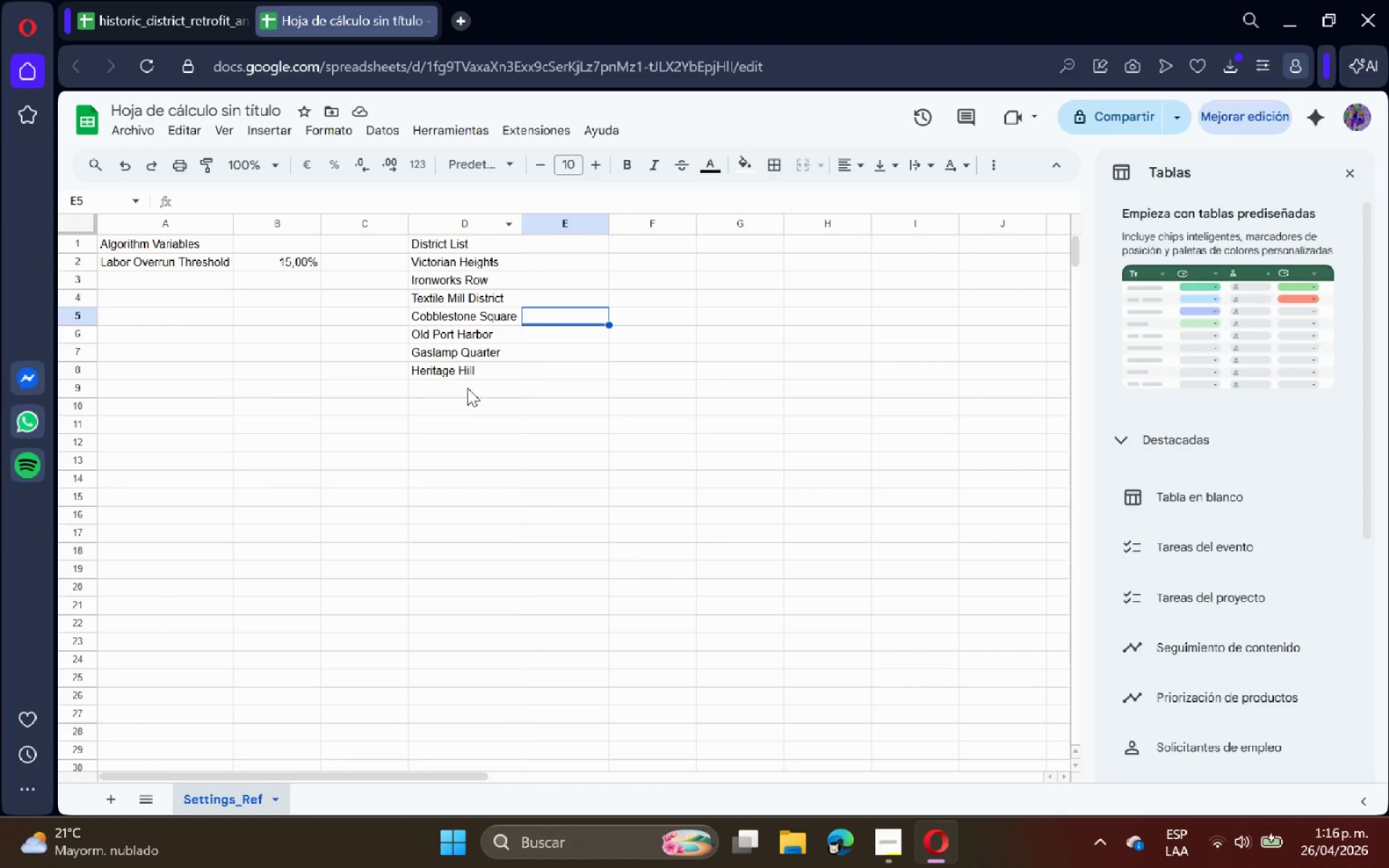 
left_click([463, 396])
 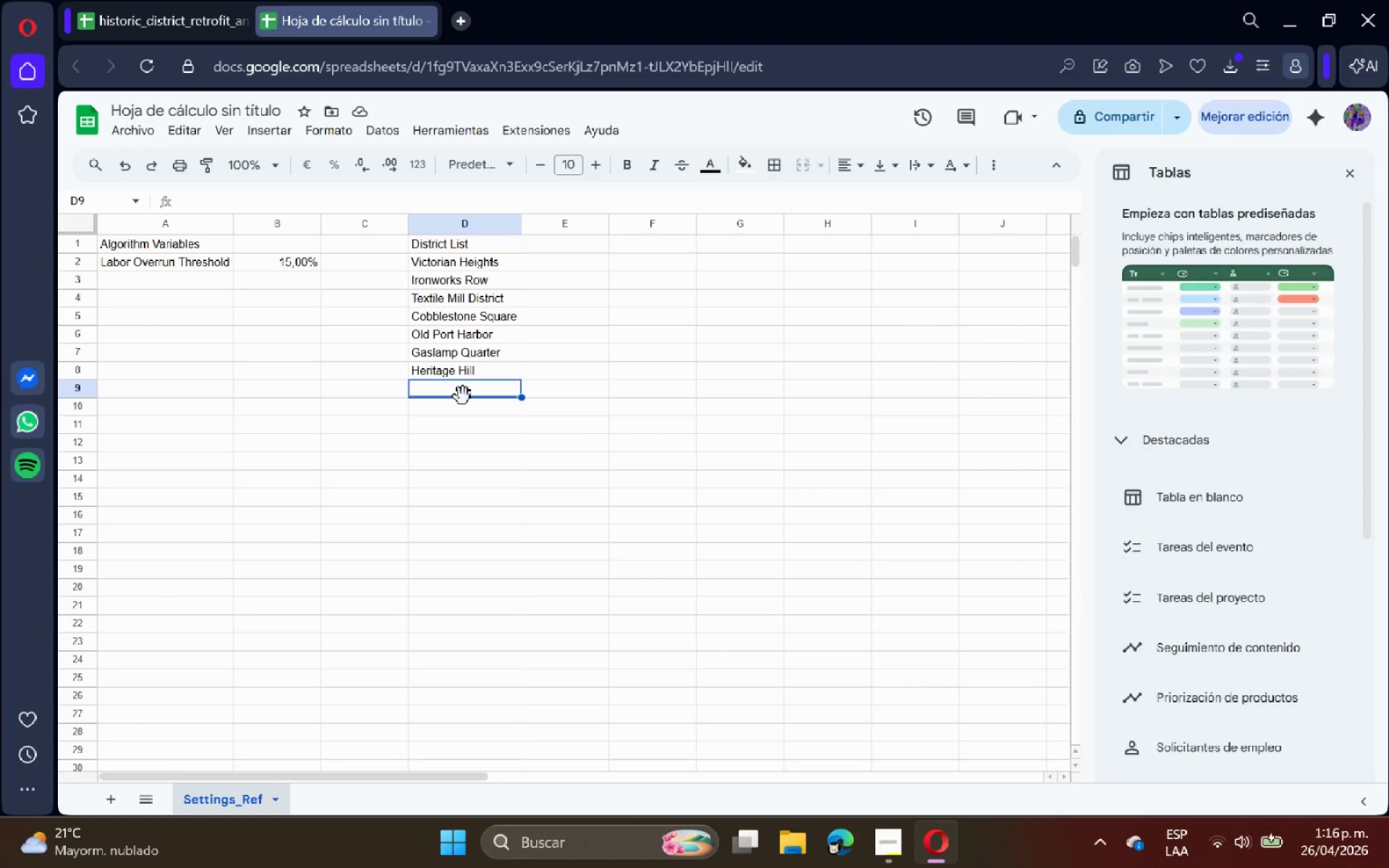 
key(Control+V)
 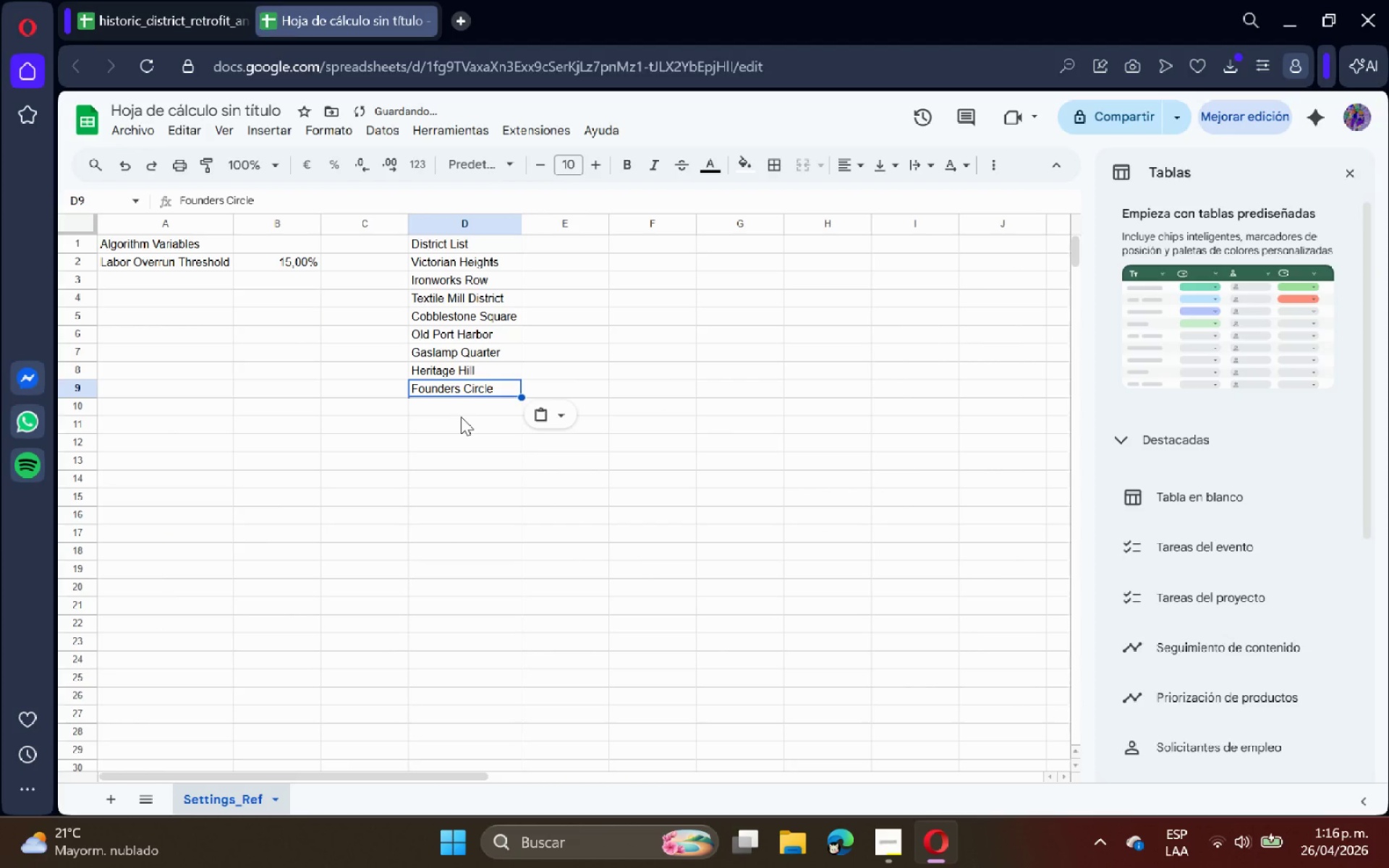 
left_click([459, 414])
 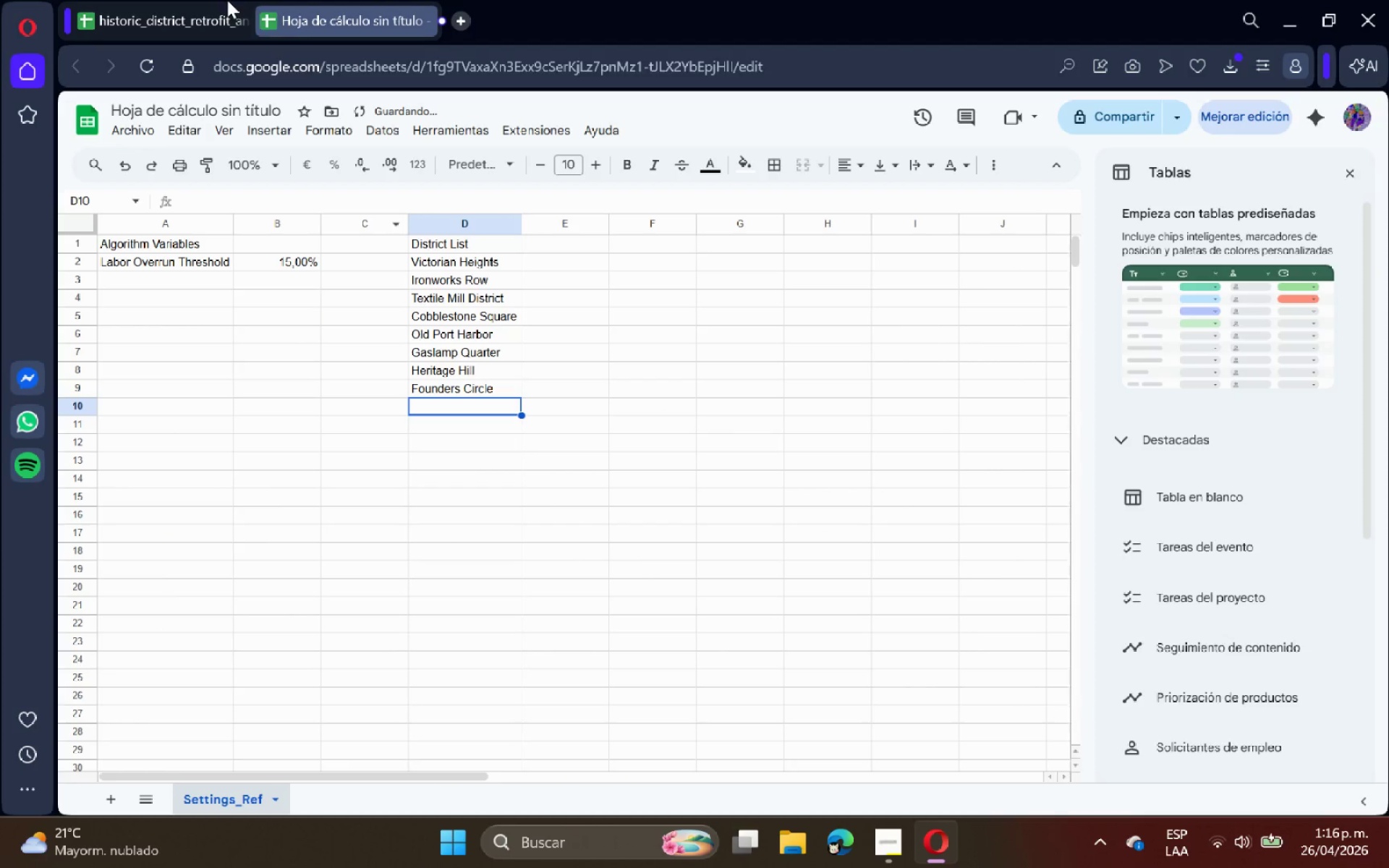 
left_click([202, 0])
 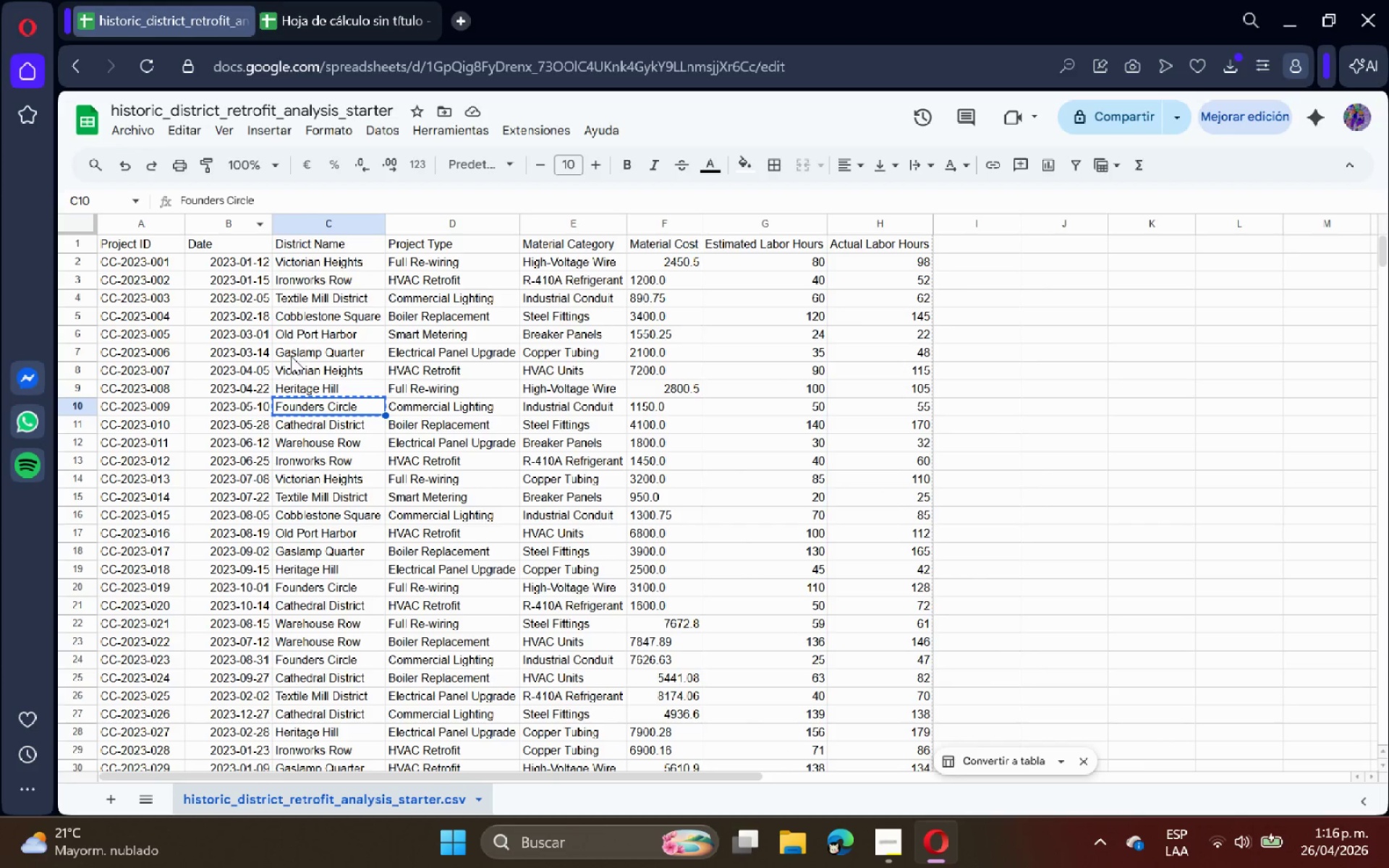 
left_click([321, 0])
 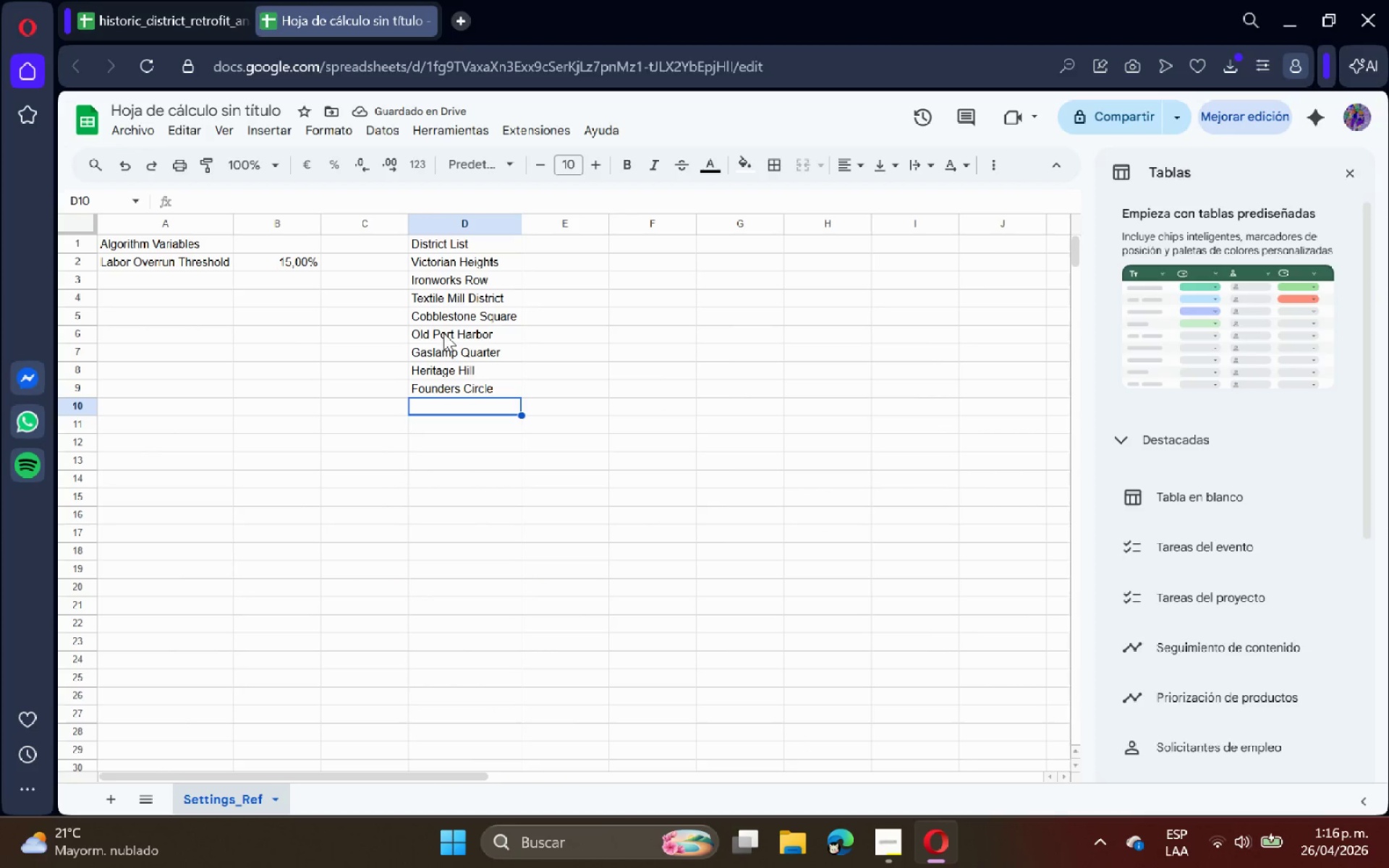 
left_click([153, 0])
 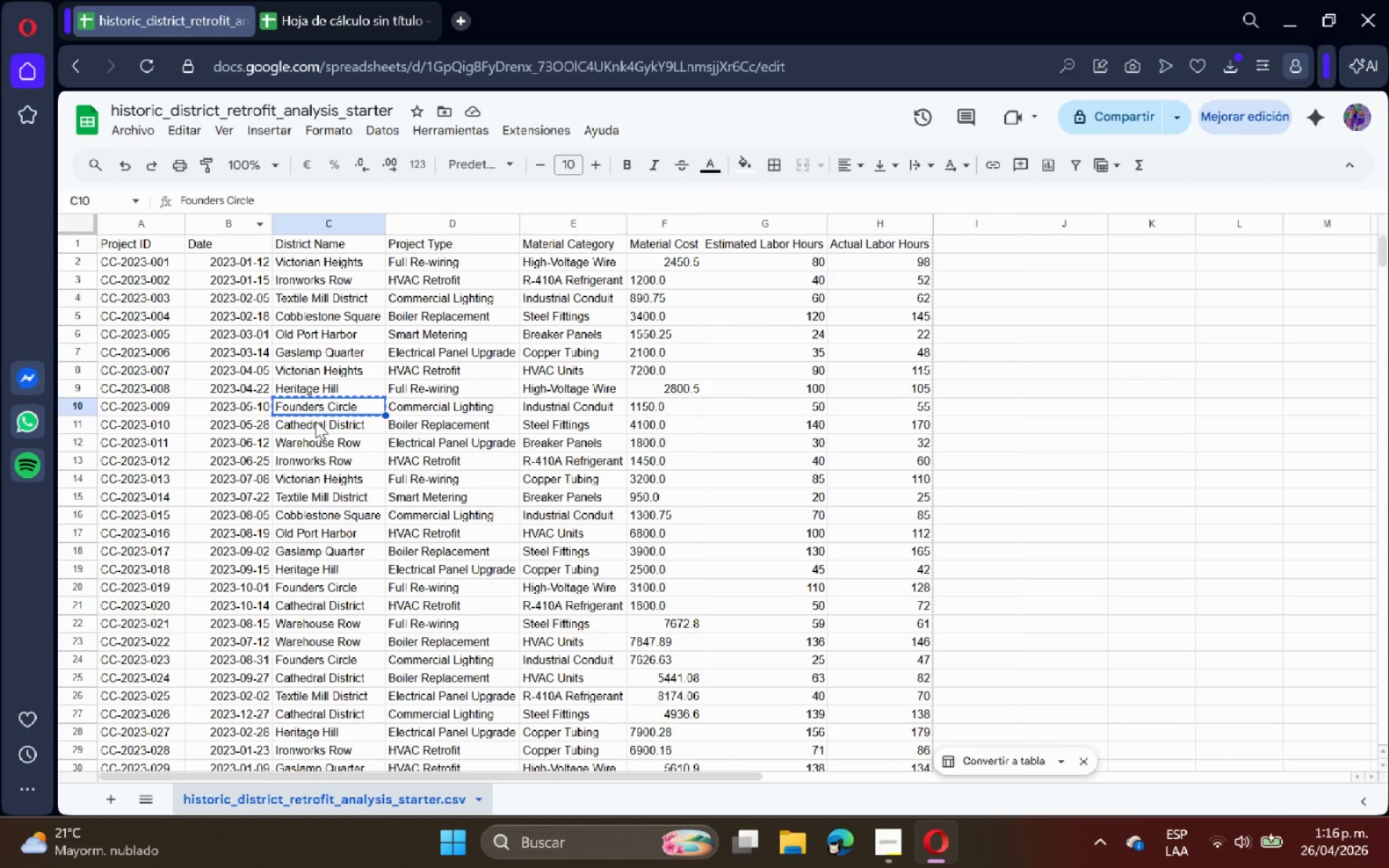 
left_click([318, 426])
 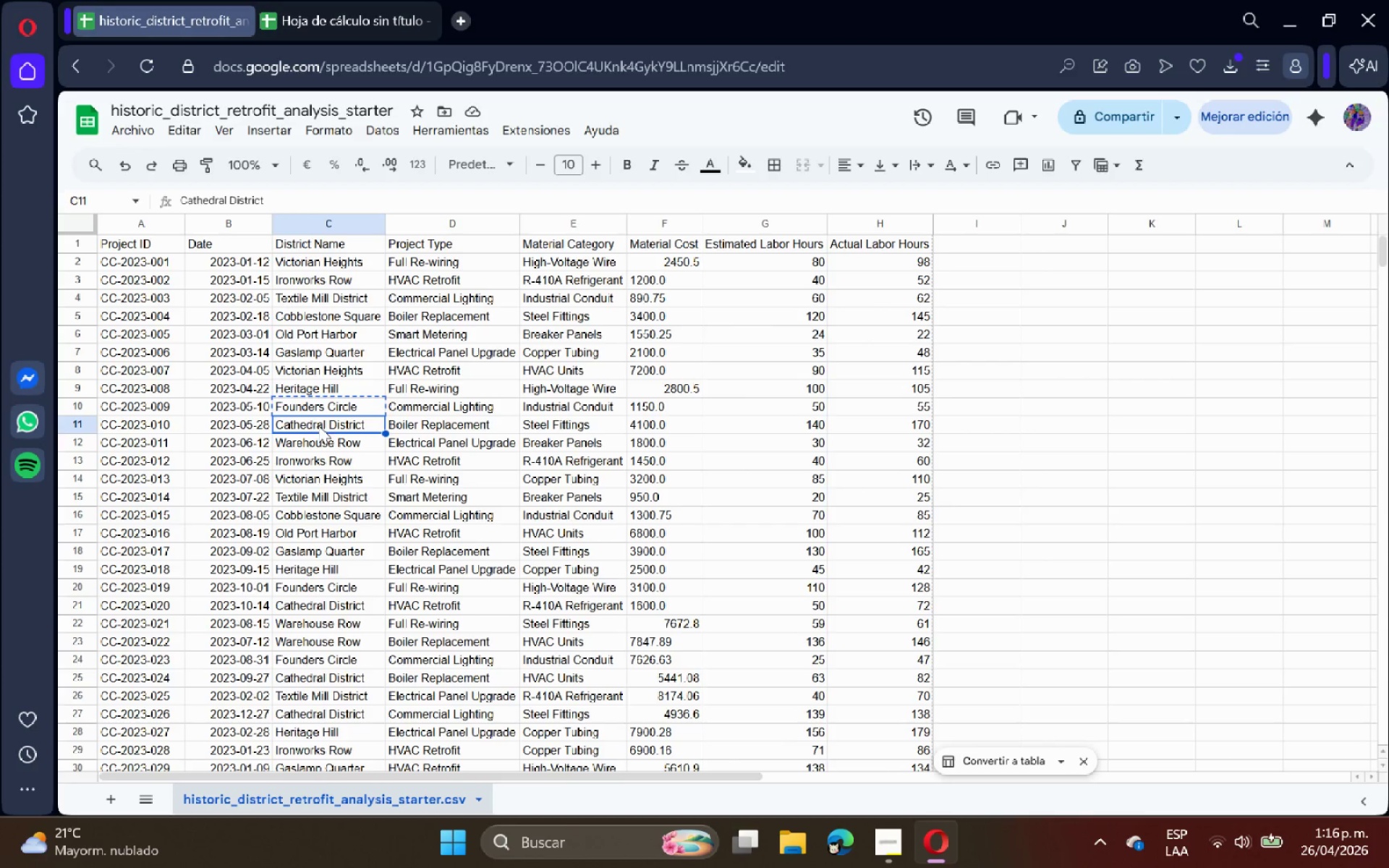 
key(Control+ControlLeft)
 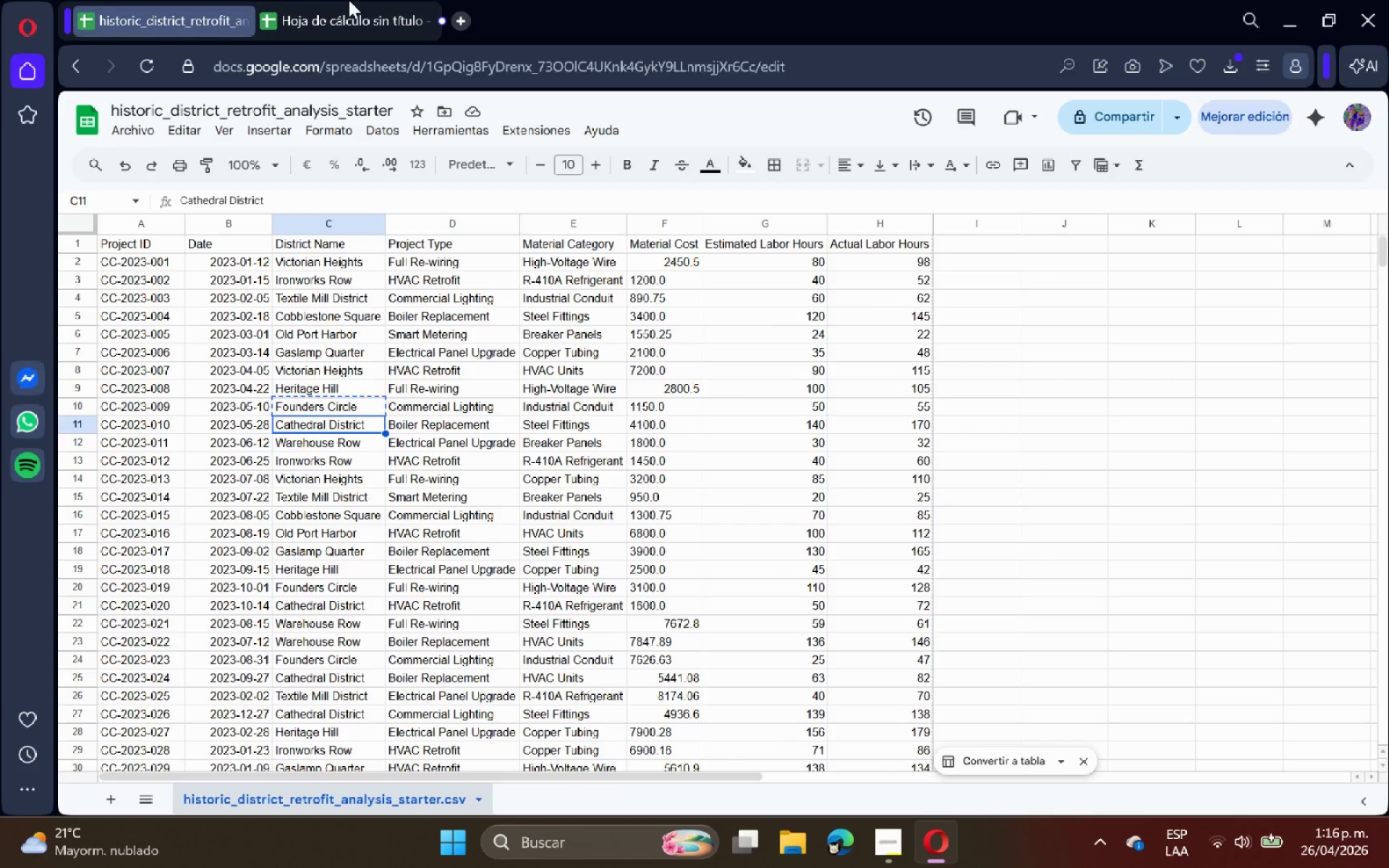 
key(Control+C)
 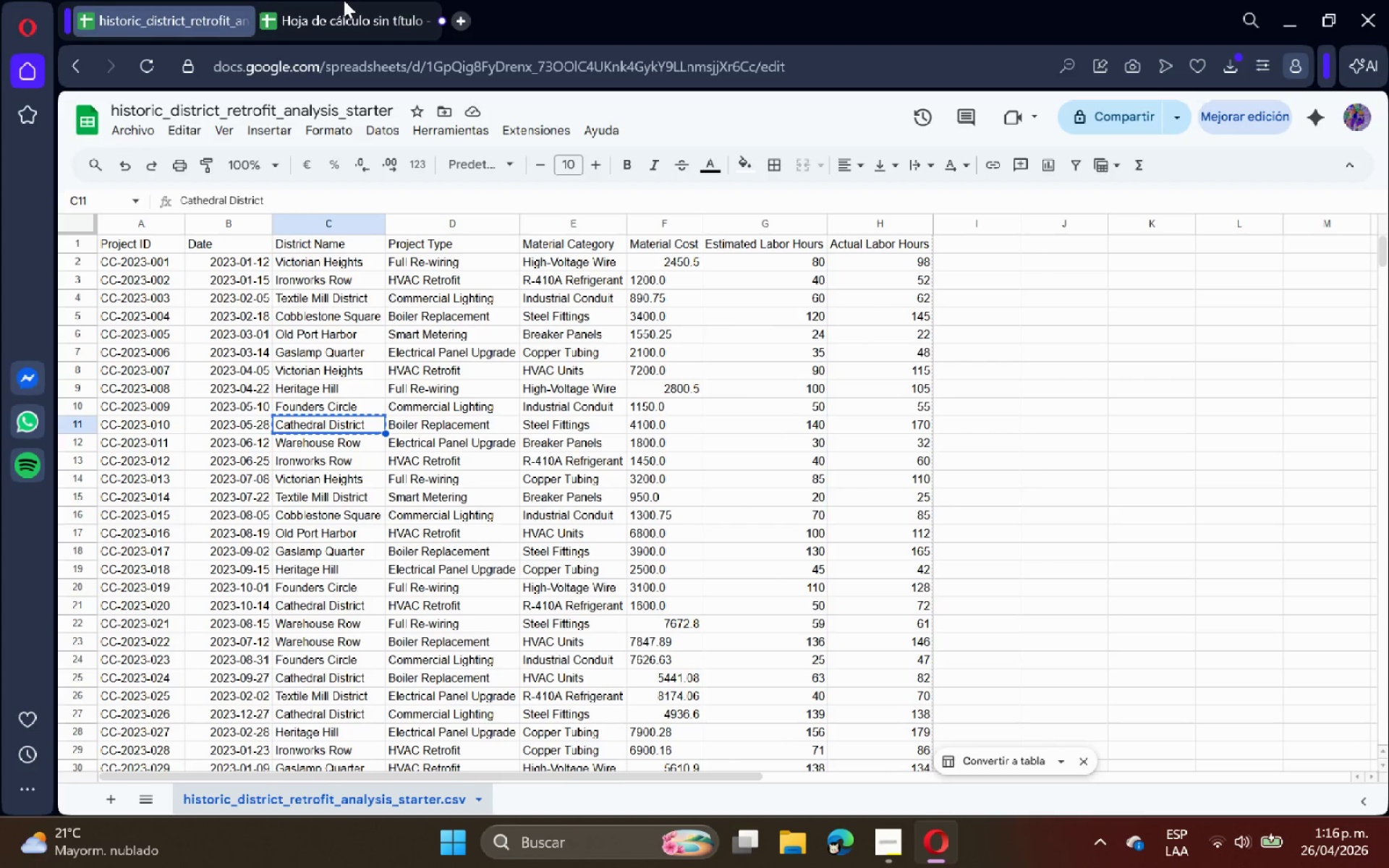 
left_click([341, 0])
 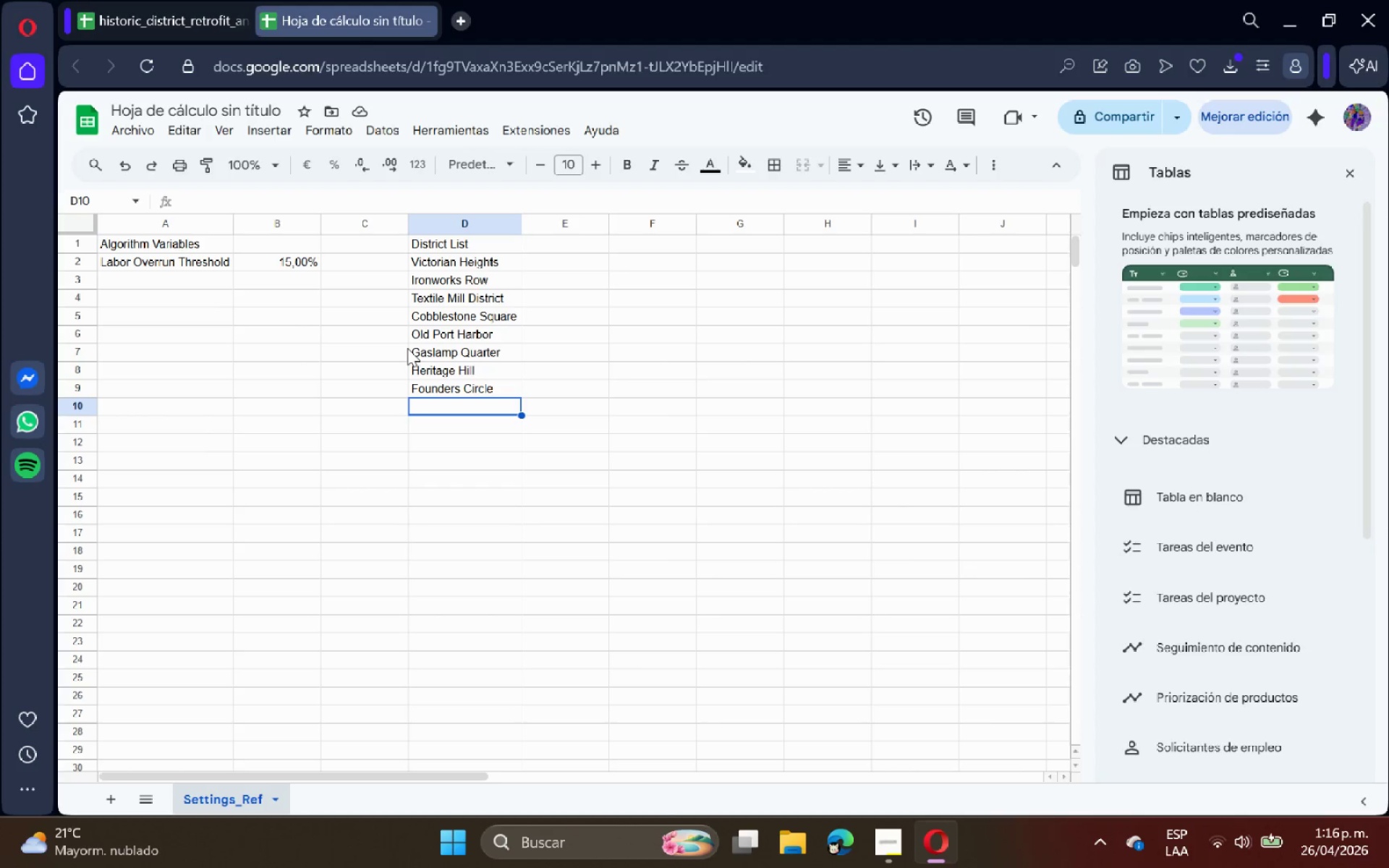 
key(Control+V)
 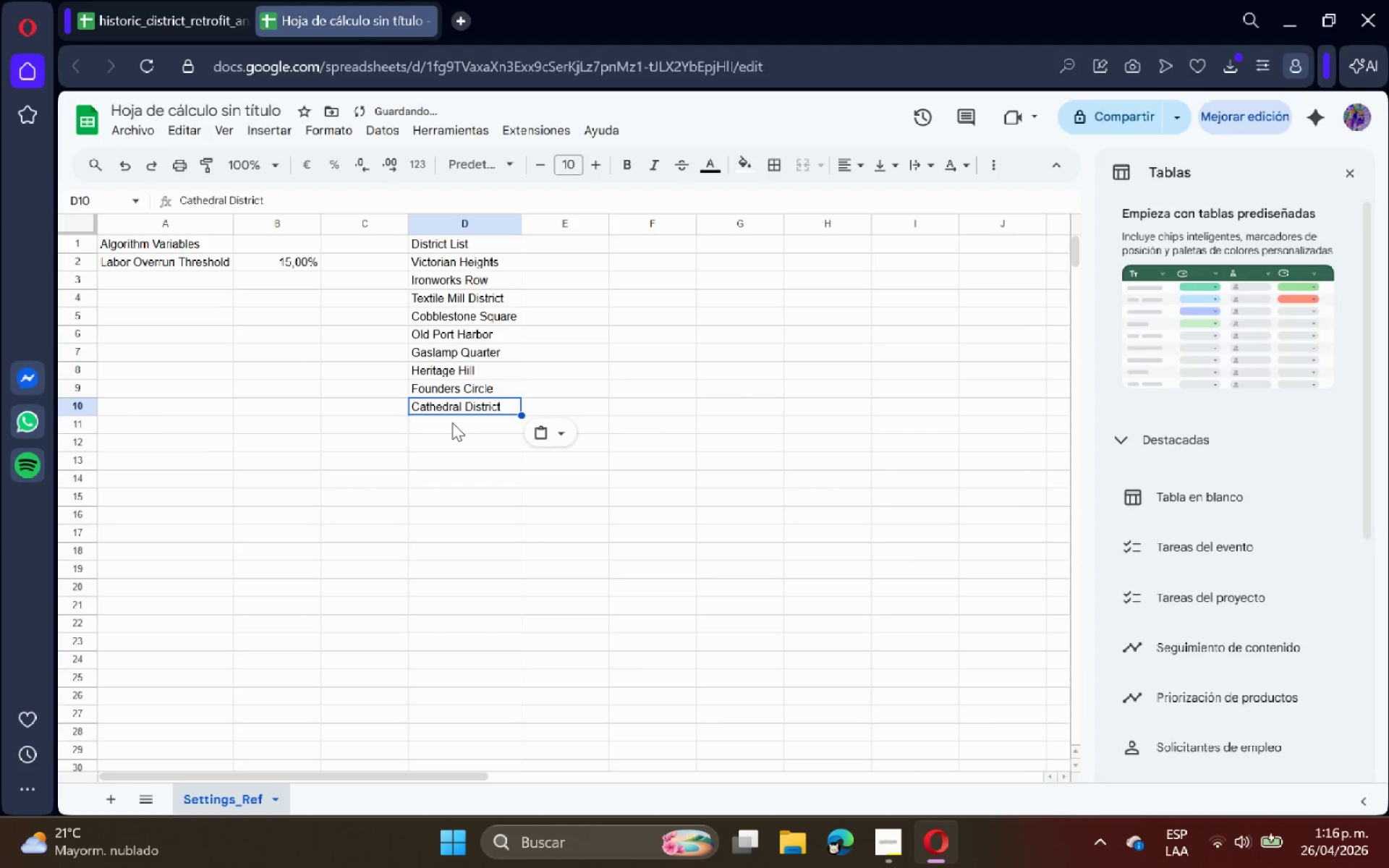 
left_click([453, 423])
 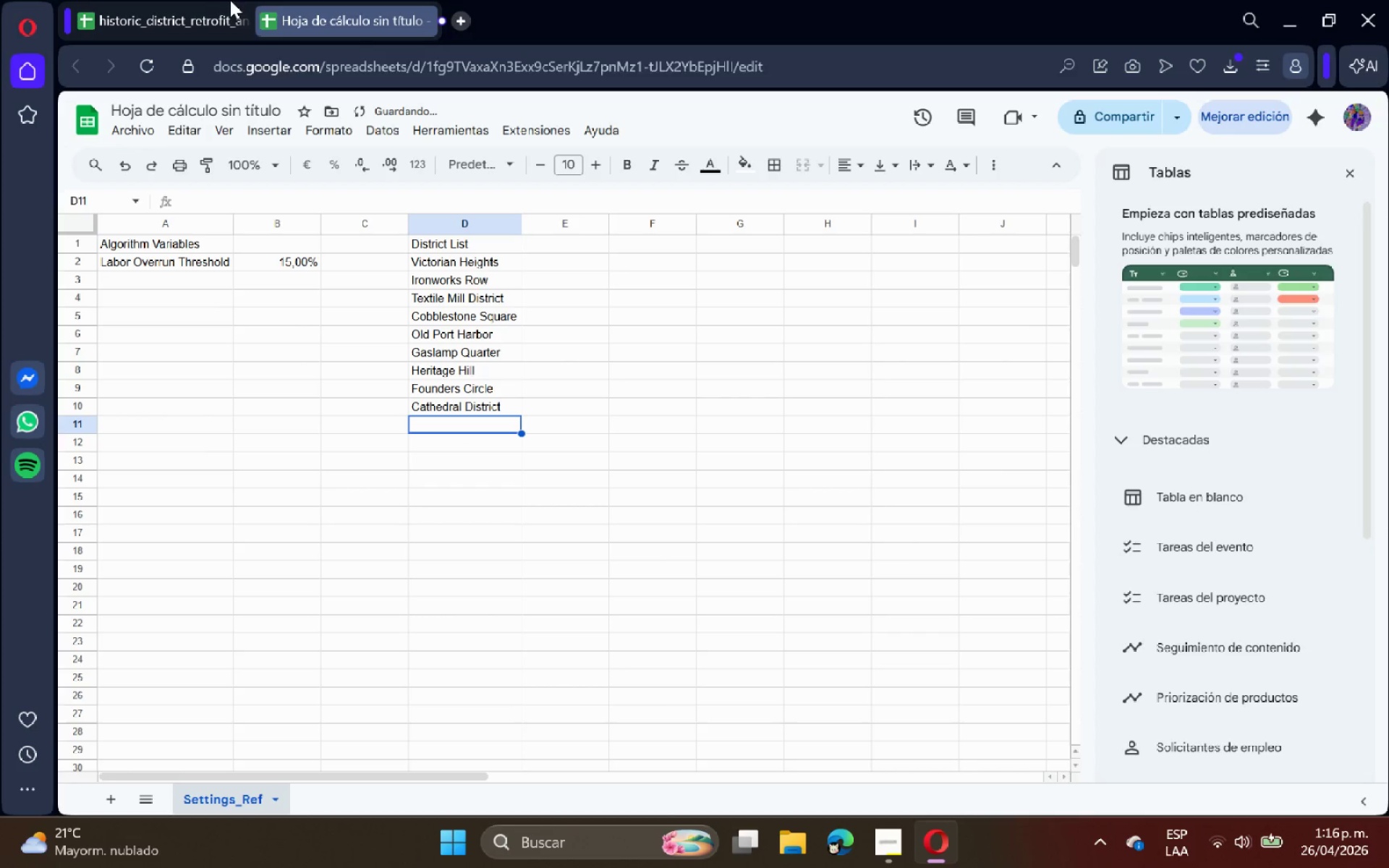 
left_click([209, 0])
 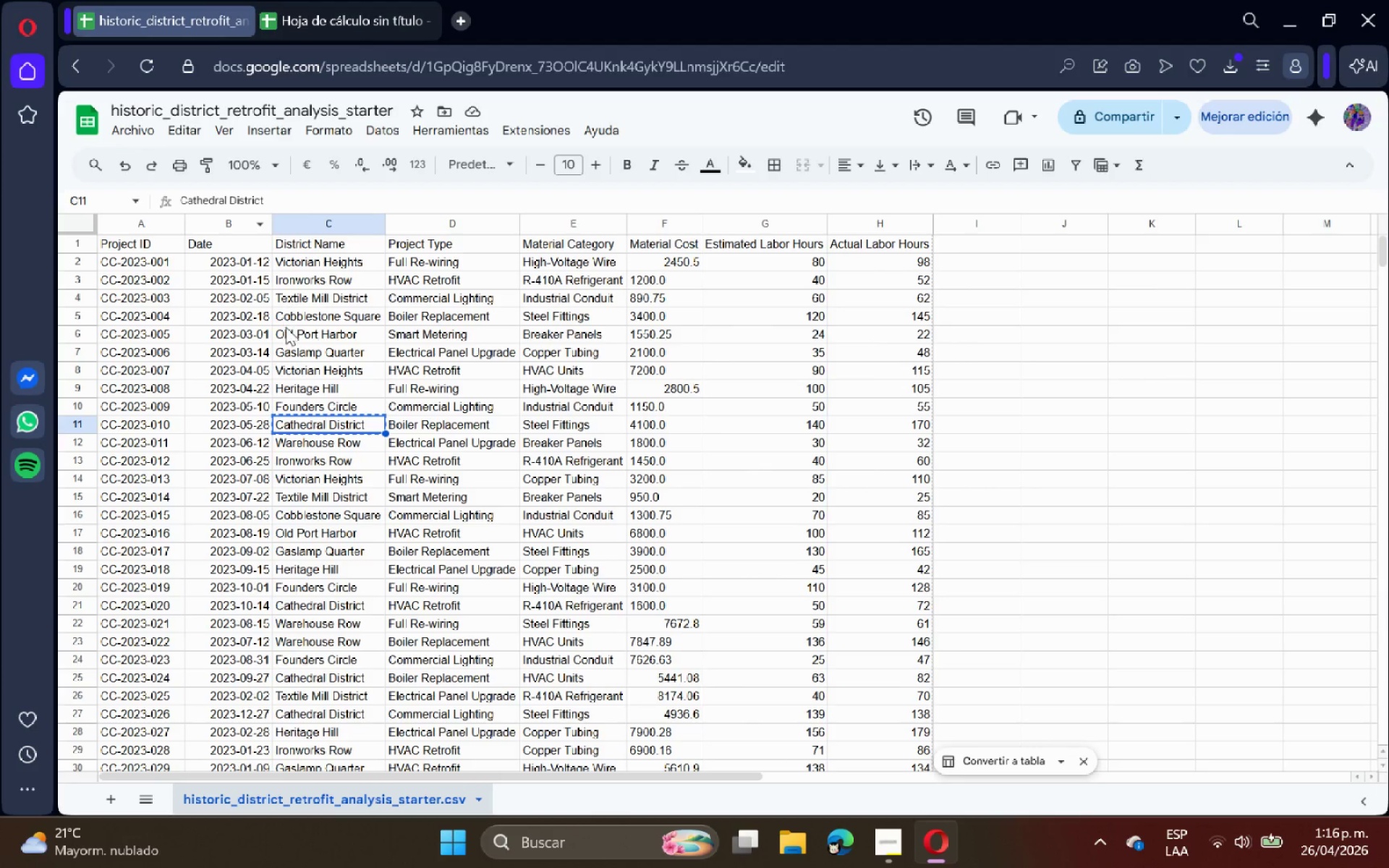 
left_click([367, 0])
 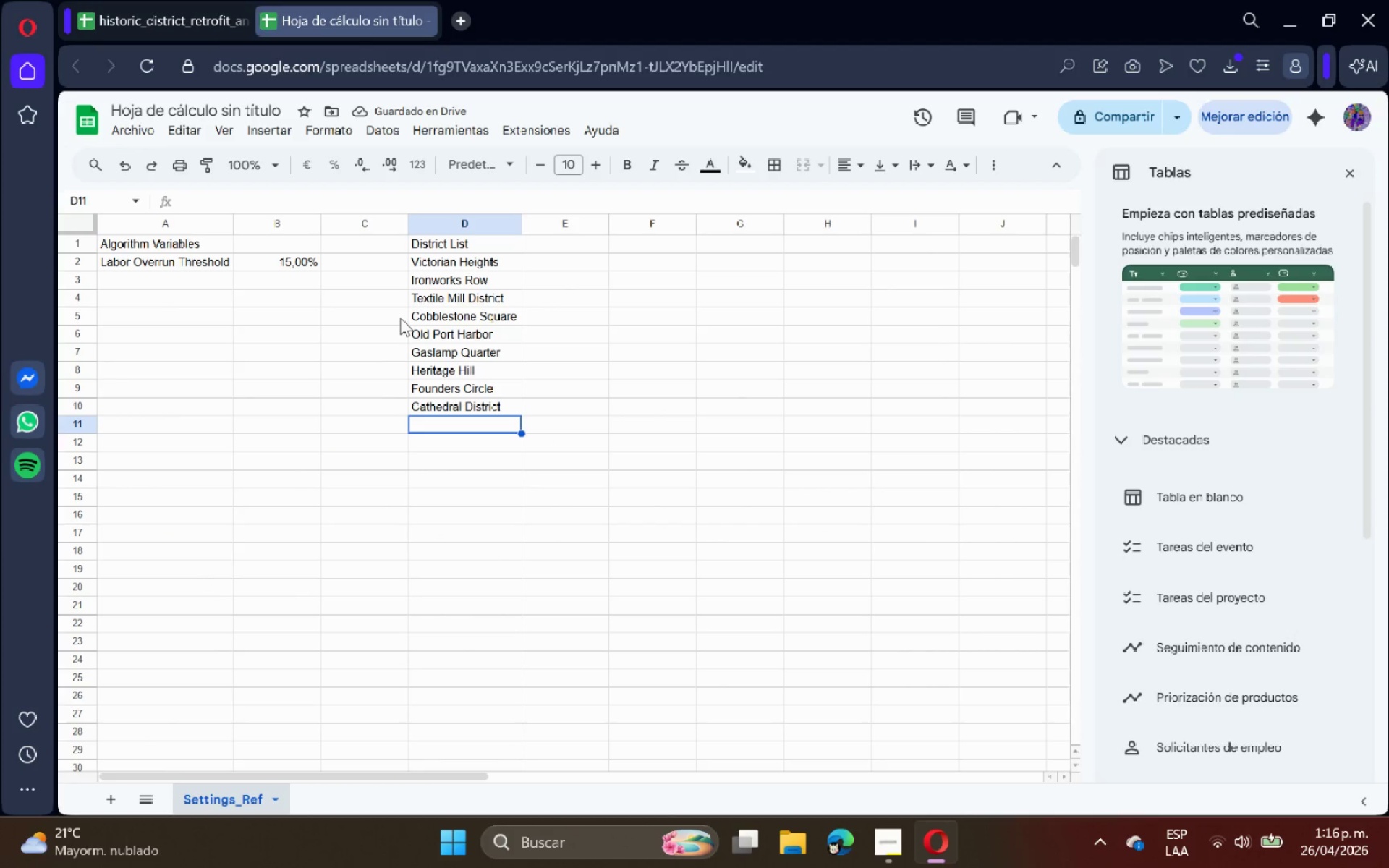 
left_click([191, 0])
 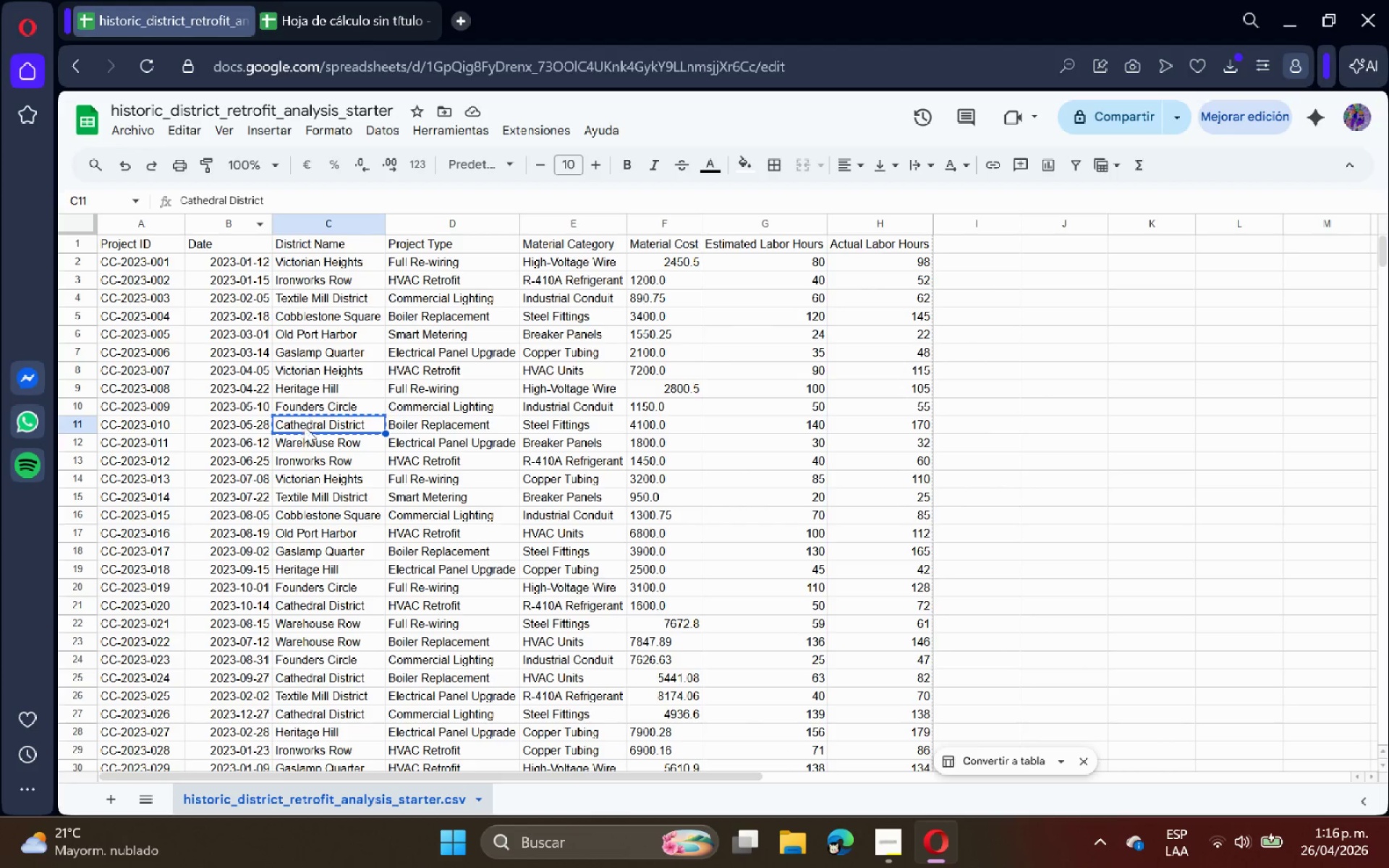 
left_click([314, 450])
 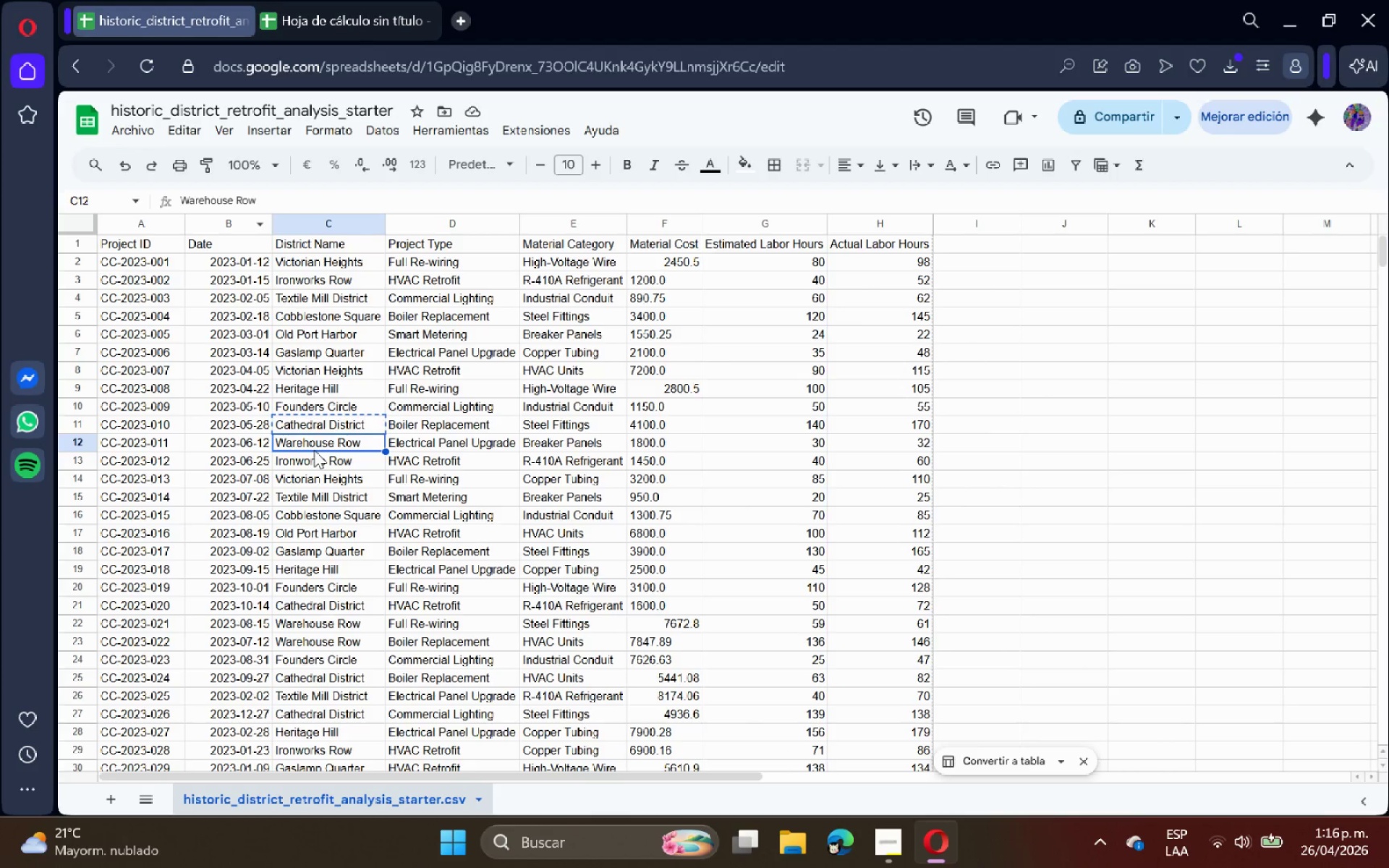 
key(Control+ControlLeft)
 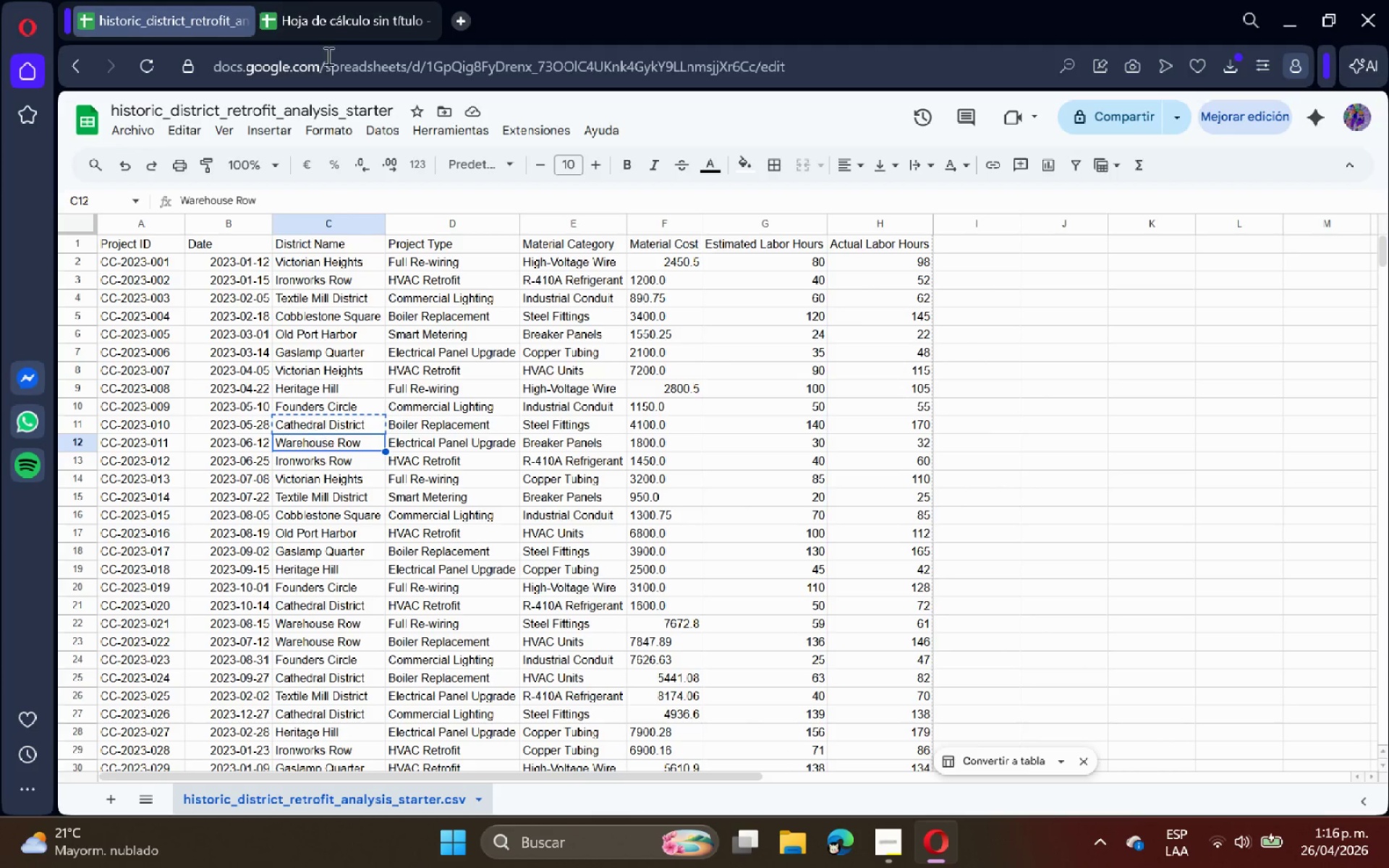 
key(Control+C)
 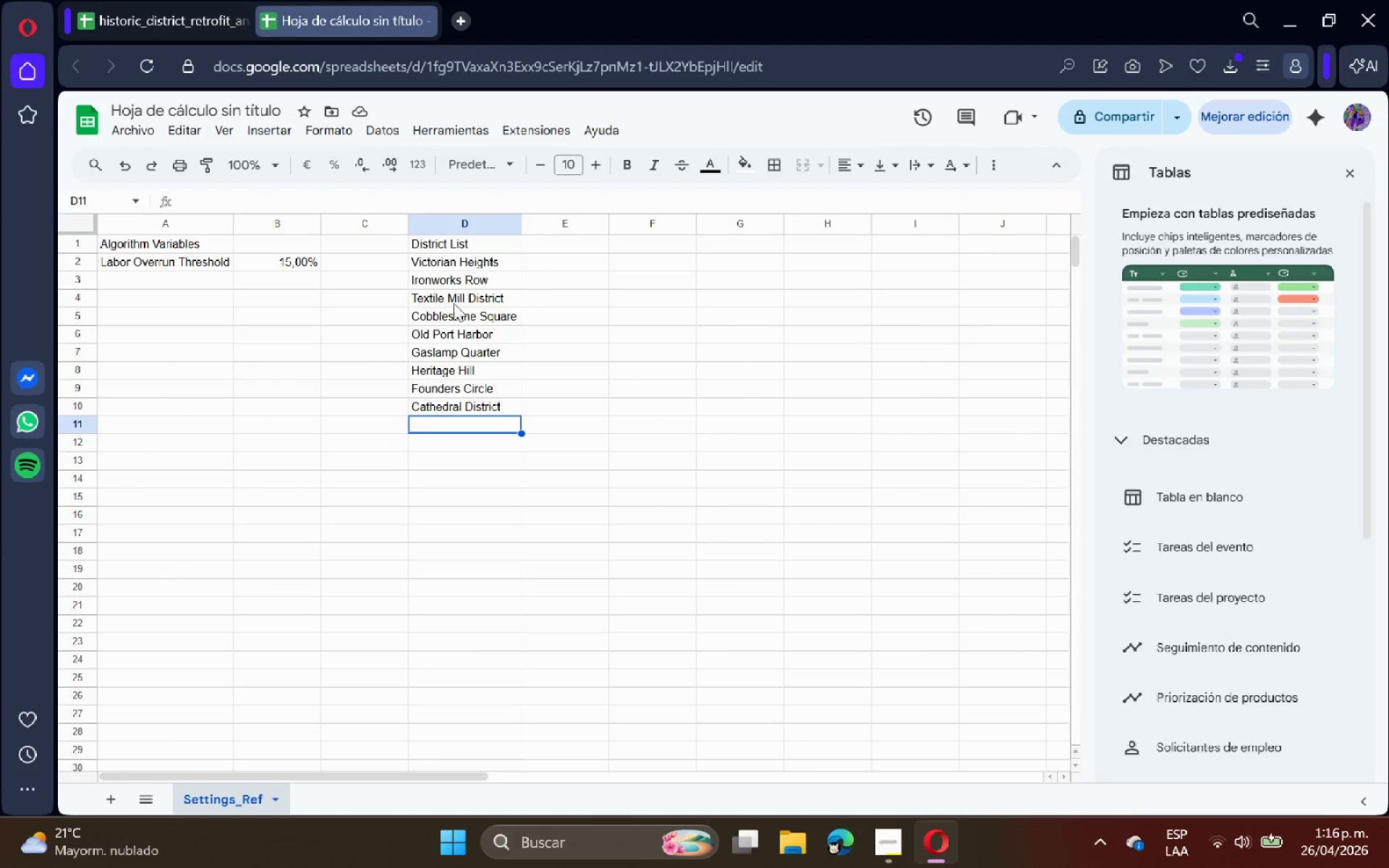 
key(Control+ControlLeft)
 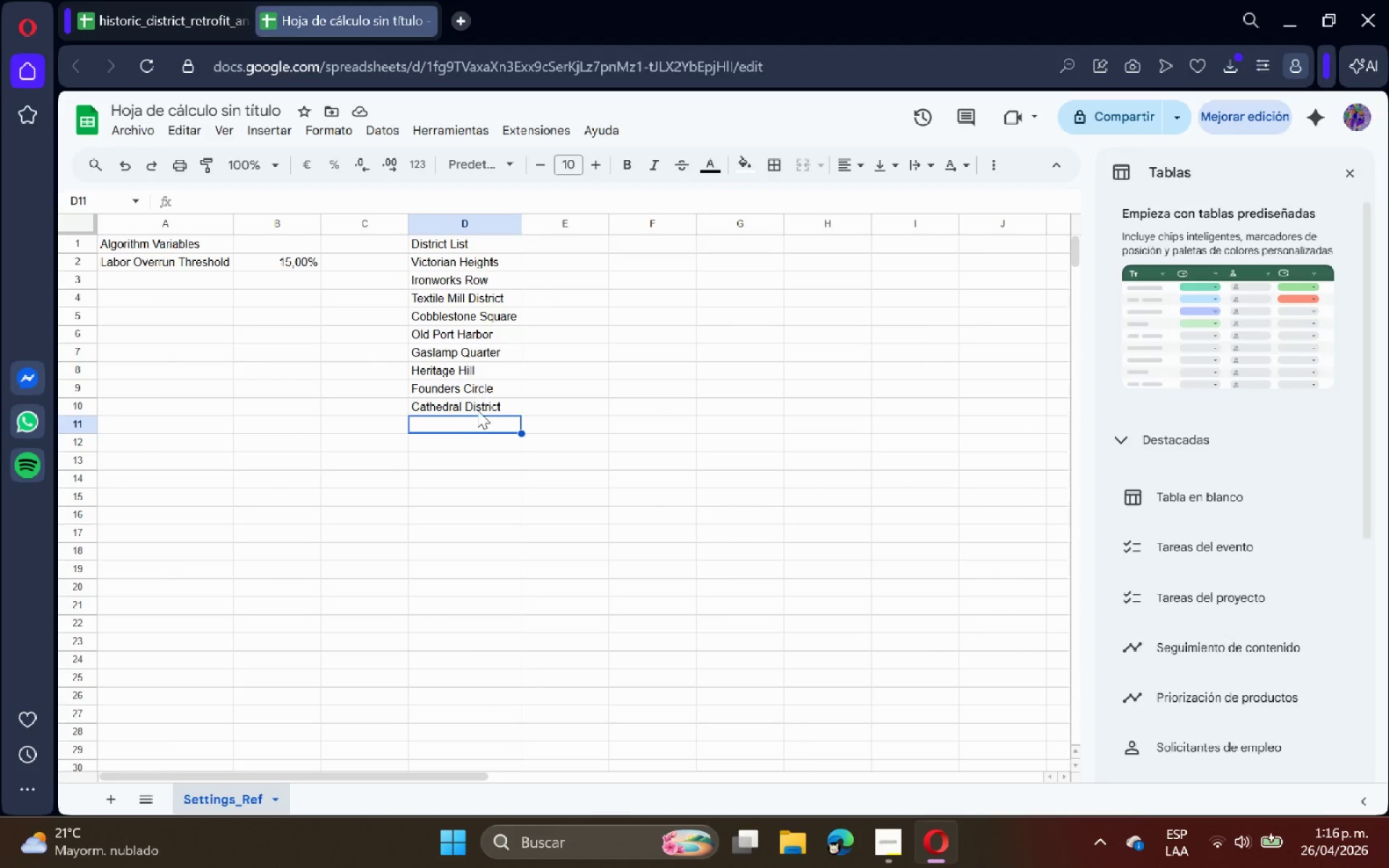 
key(Control+V)
 